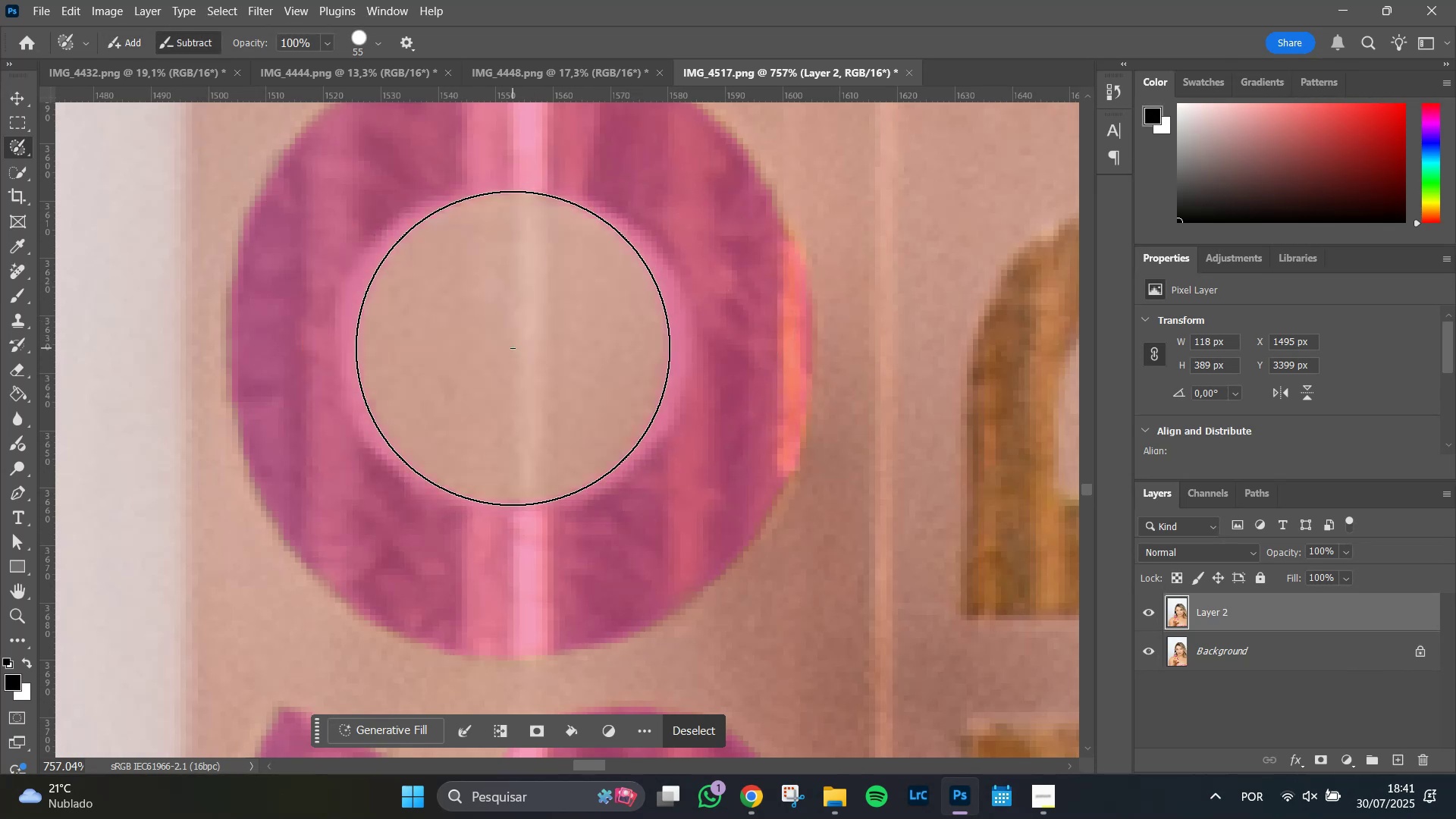 
key(Alt+AltLeft)
 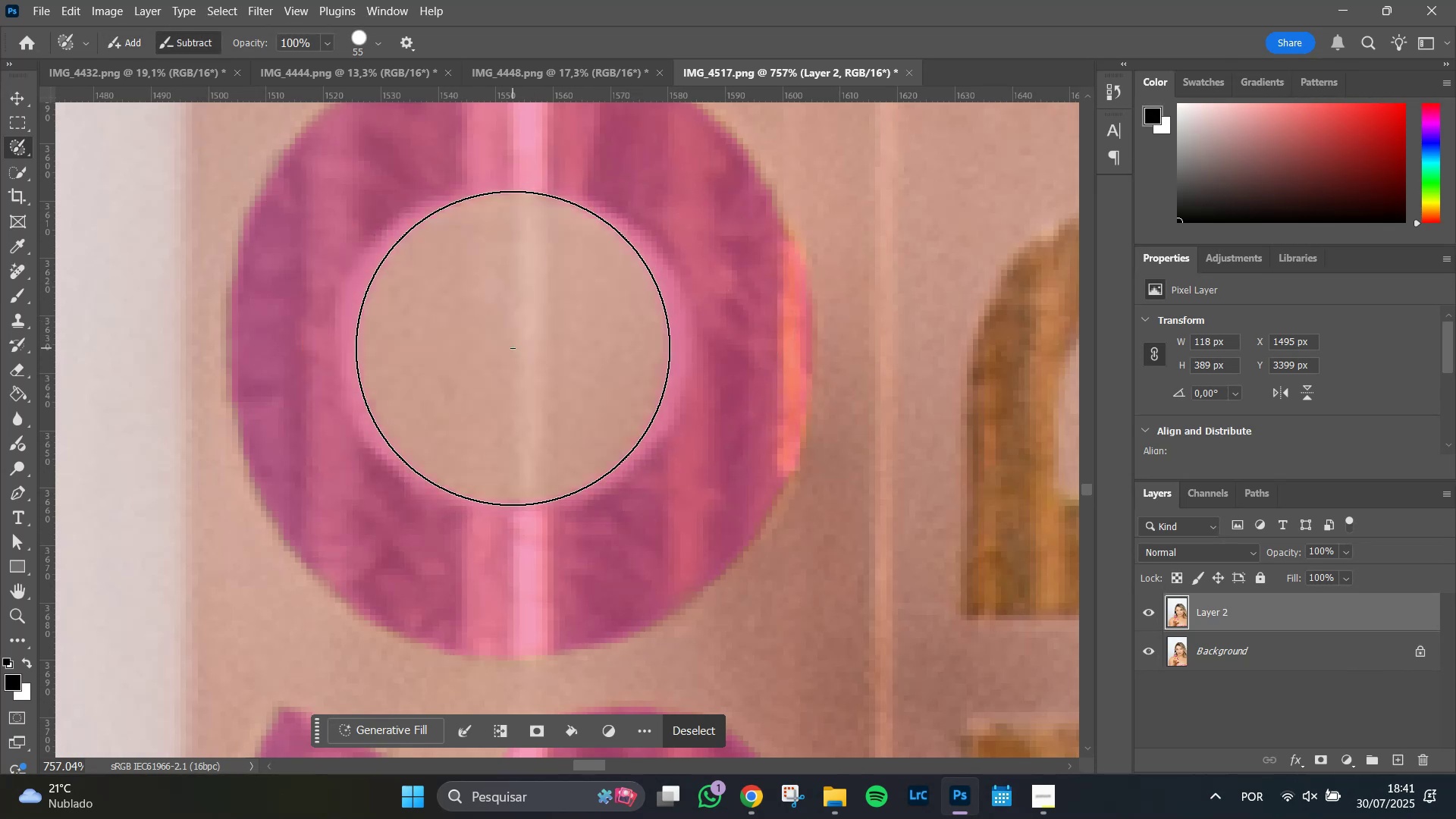 
key(Alt+AltLeft)
 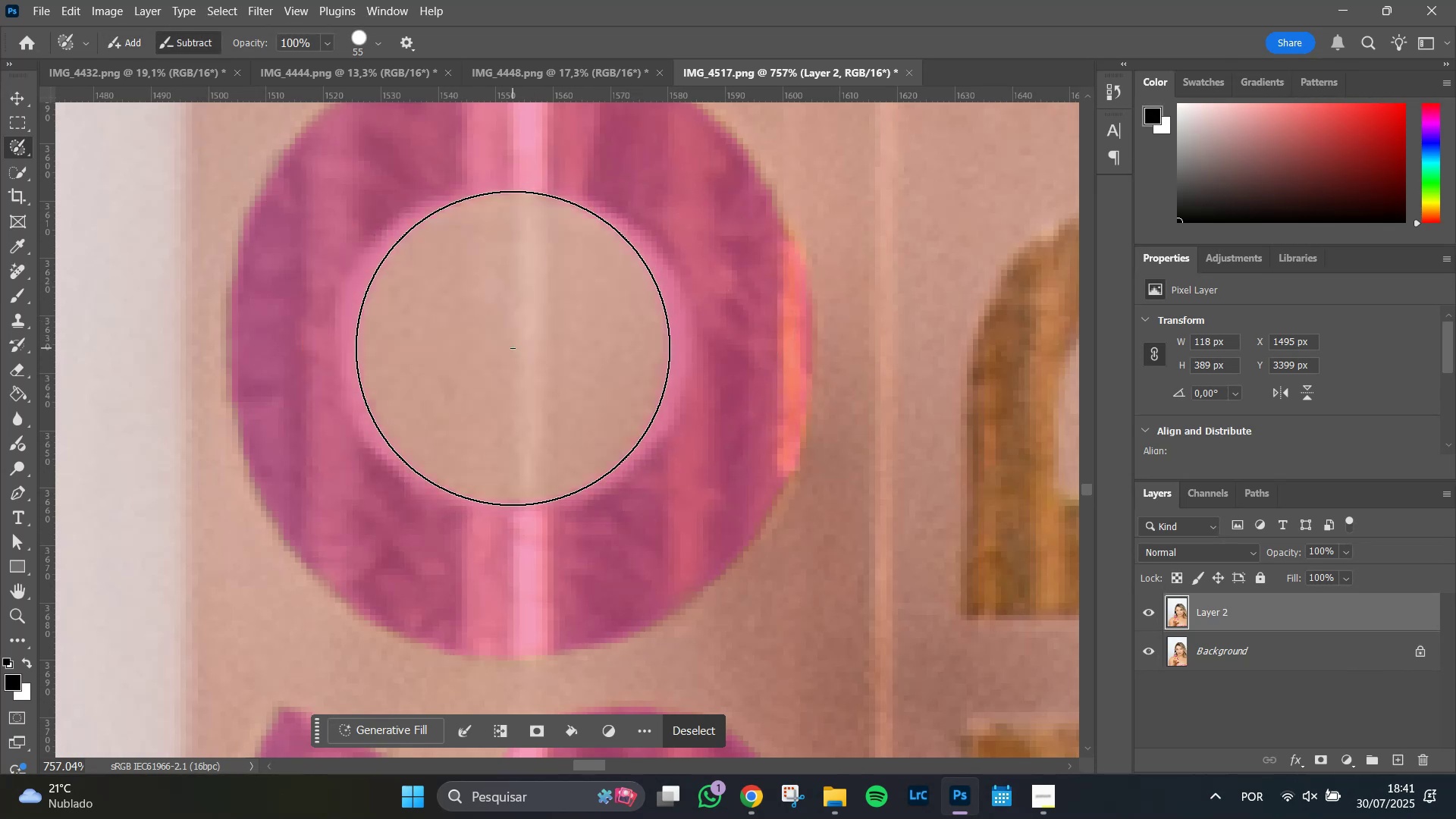 
key(Alt+AltLeft)
 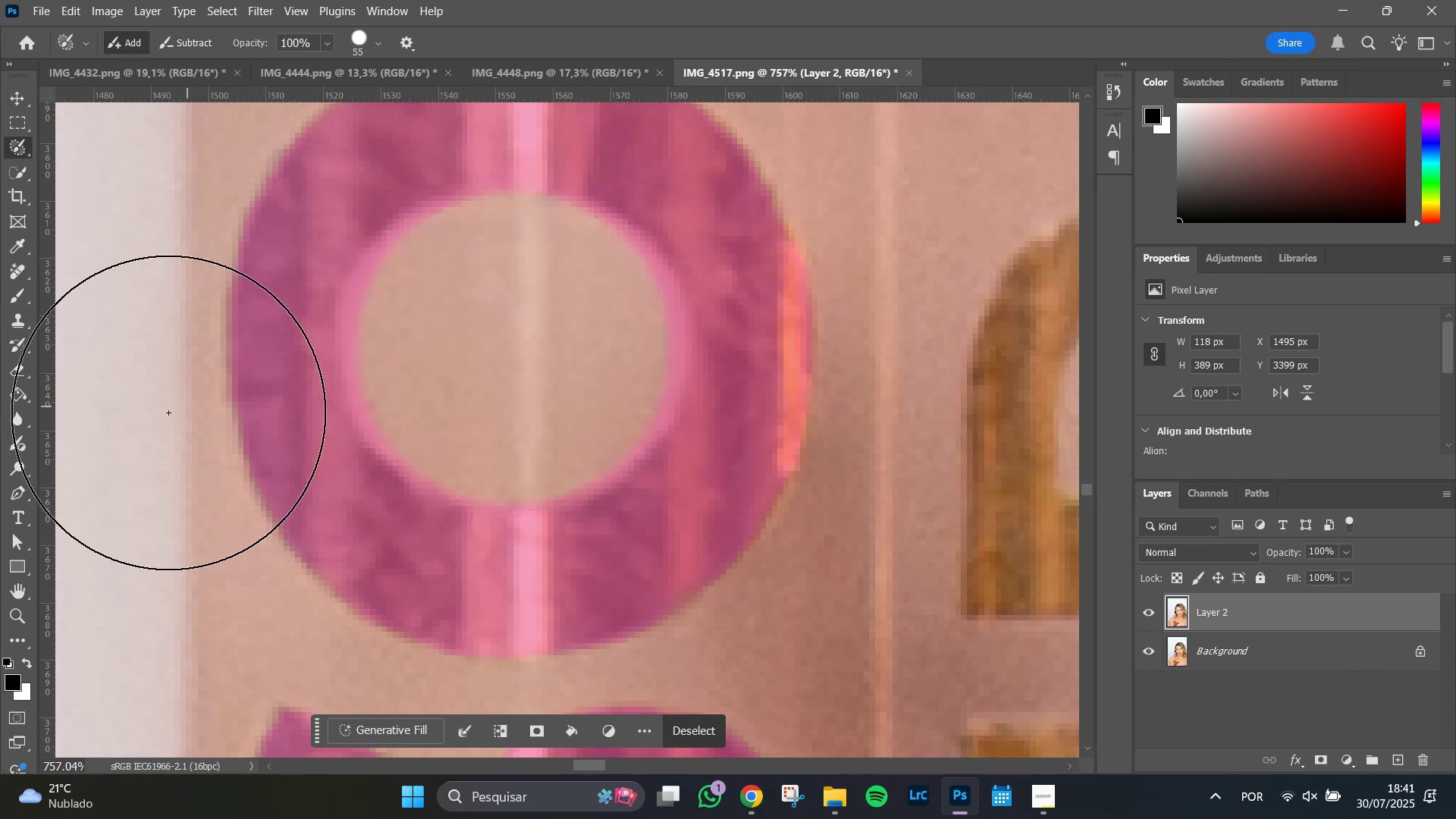 
hold_key(key=AltLeft, duration=1.52)
 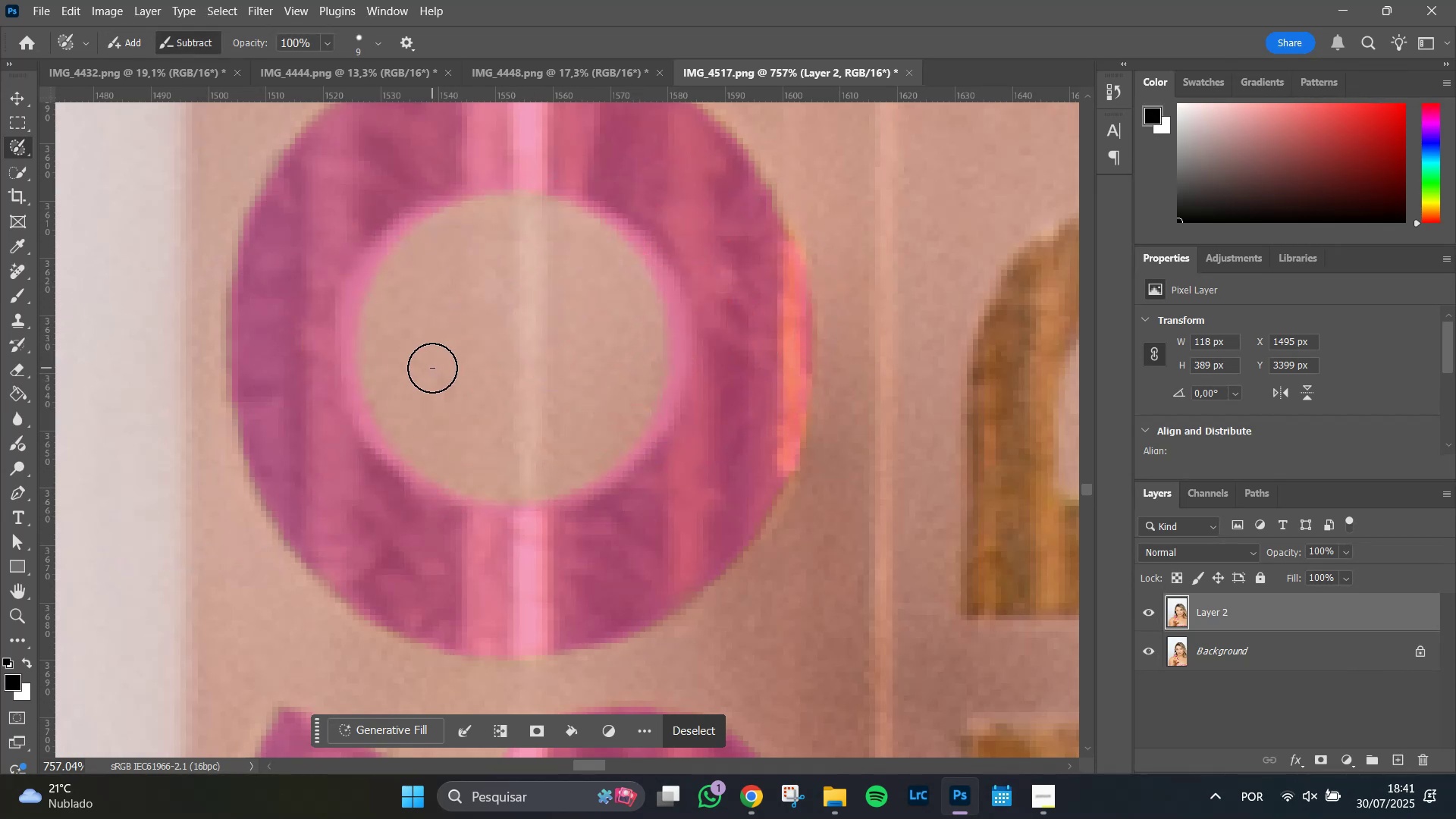 
hold_key(key=AltLeft, duration=1.51)
 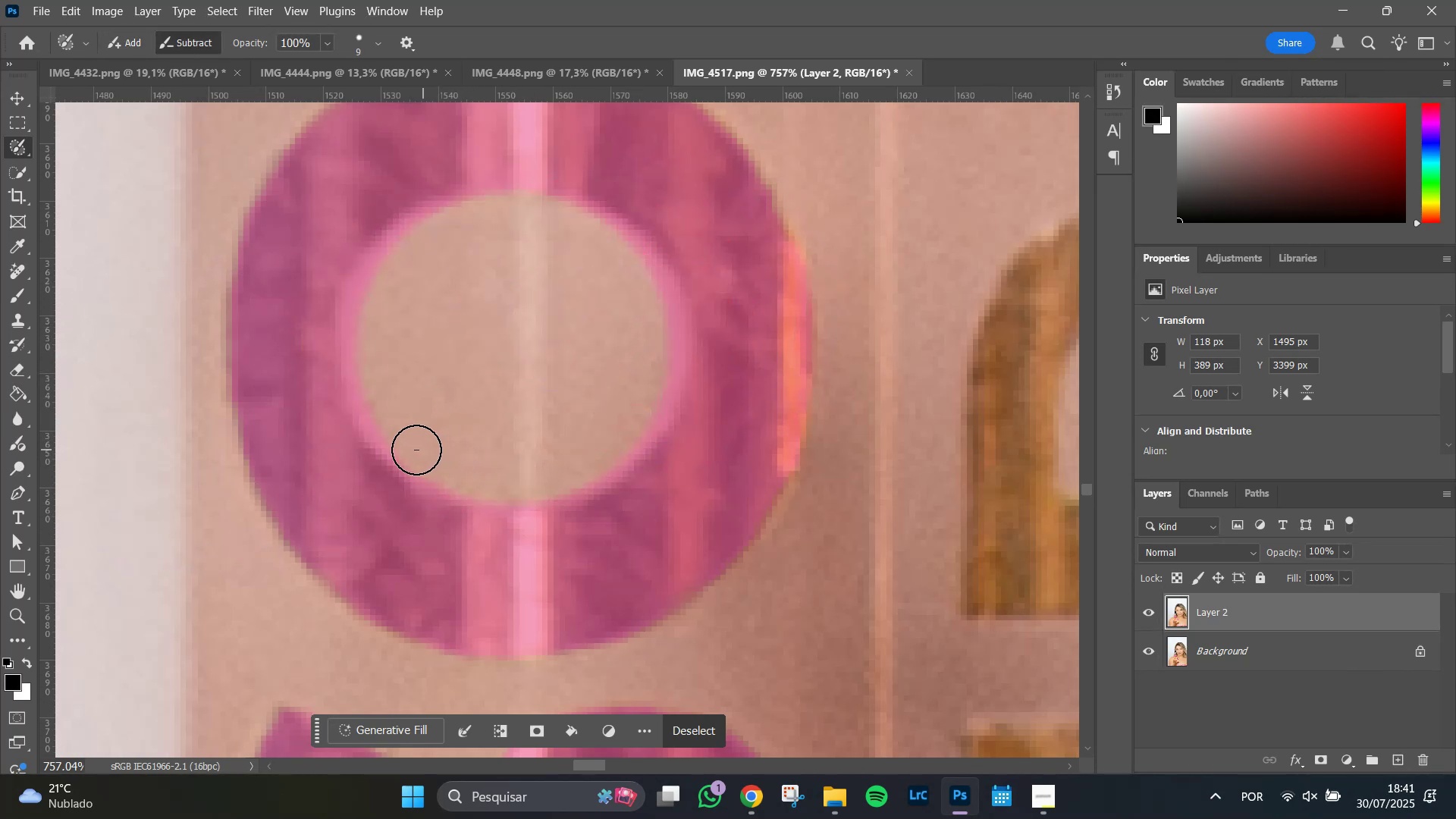 
hold_key(key=AltLeft, duration=1.51)
left_click_drag(start_coordinate=[425, 450], to_coordinate=[371, 317])
 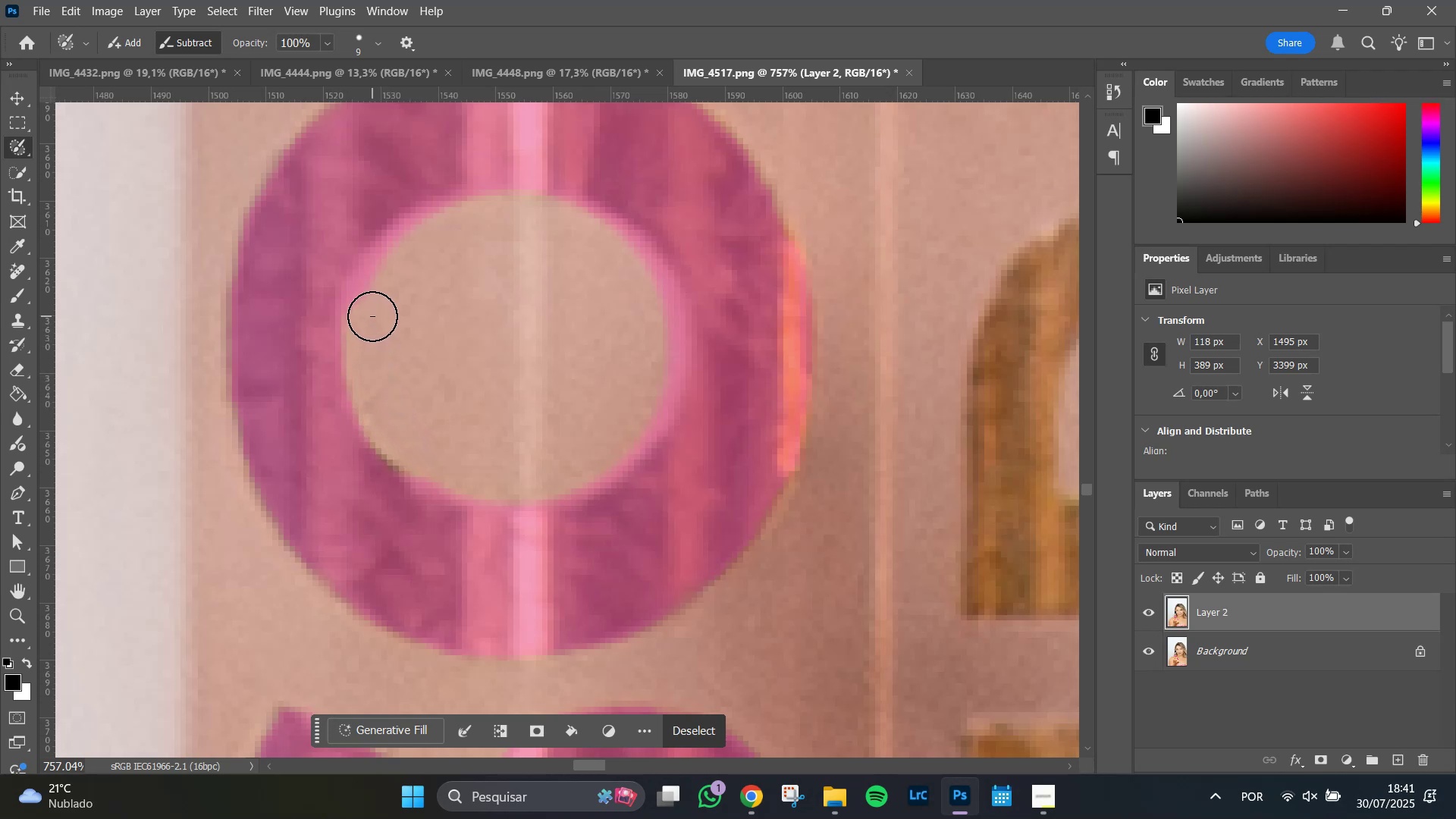 
hold_key(key=AltLeft, duration=1.51)
 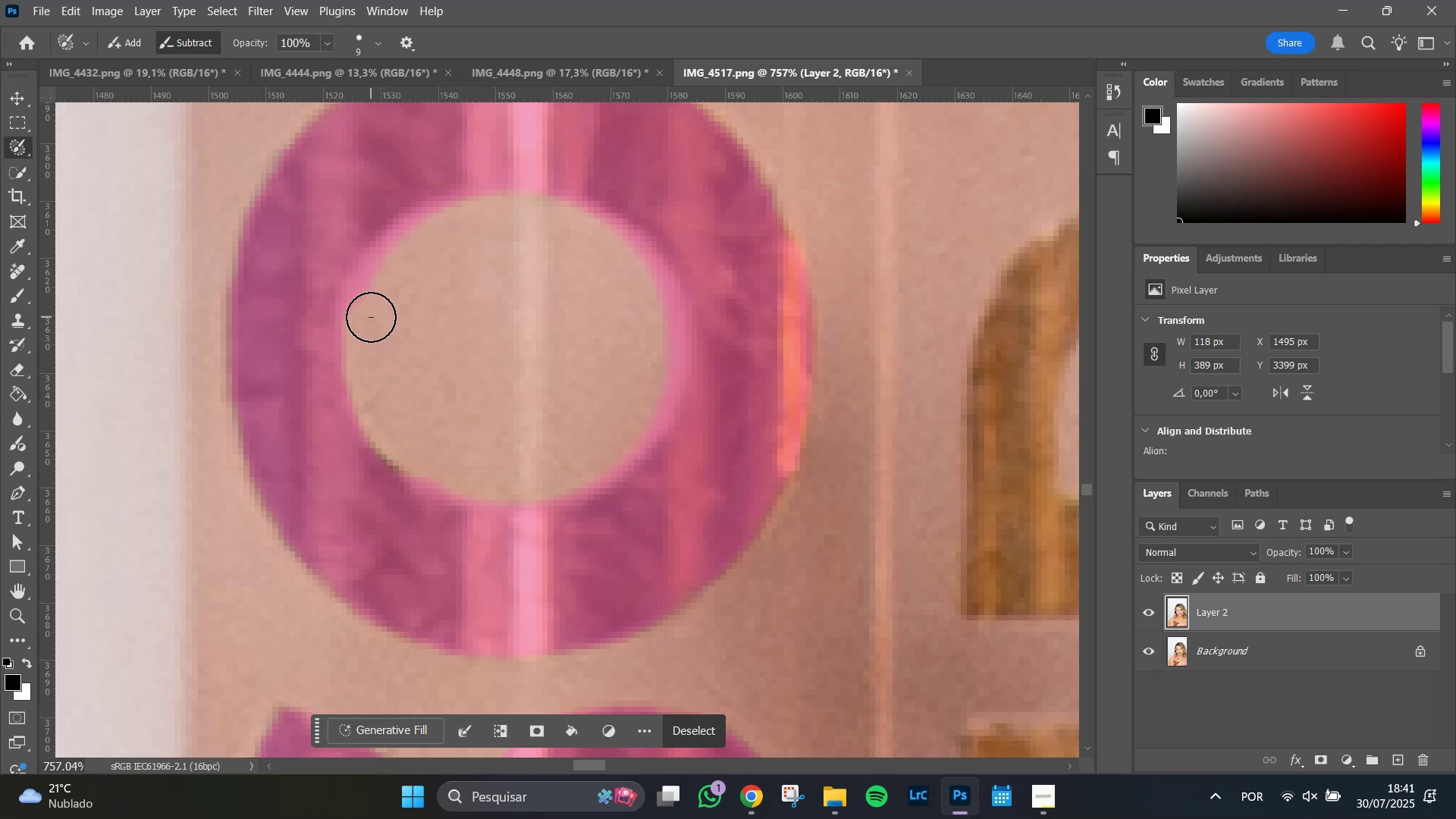 
hold_key(key=AltLeft, duration=1.51)
left_click_drag(start_coordinate=[371, 315], to_coordinate=[484, 238])
 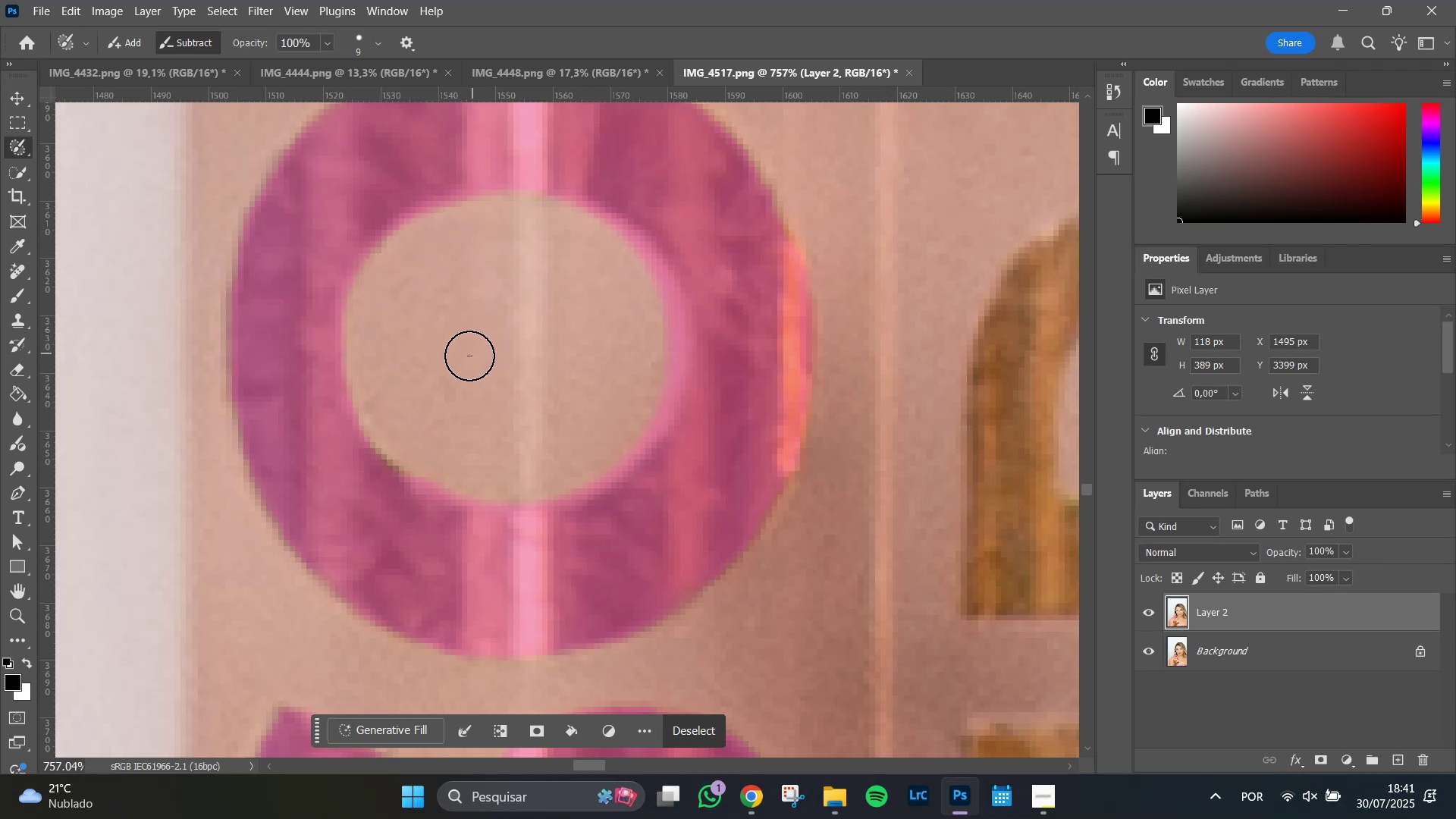 
hold_key(key=AltLeft, duration=1.51)
 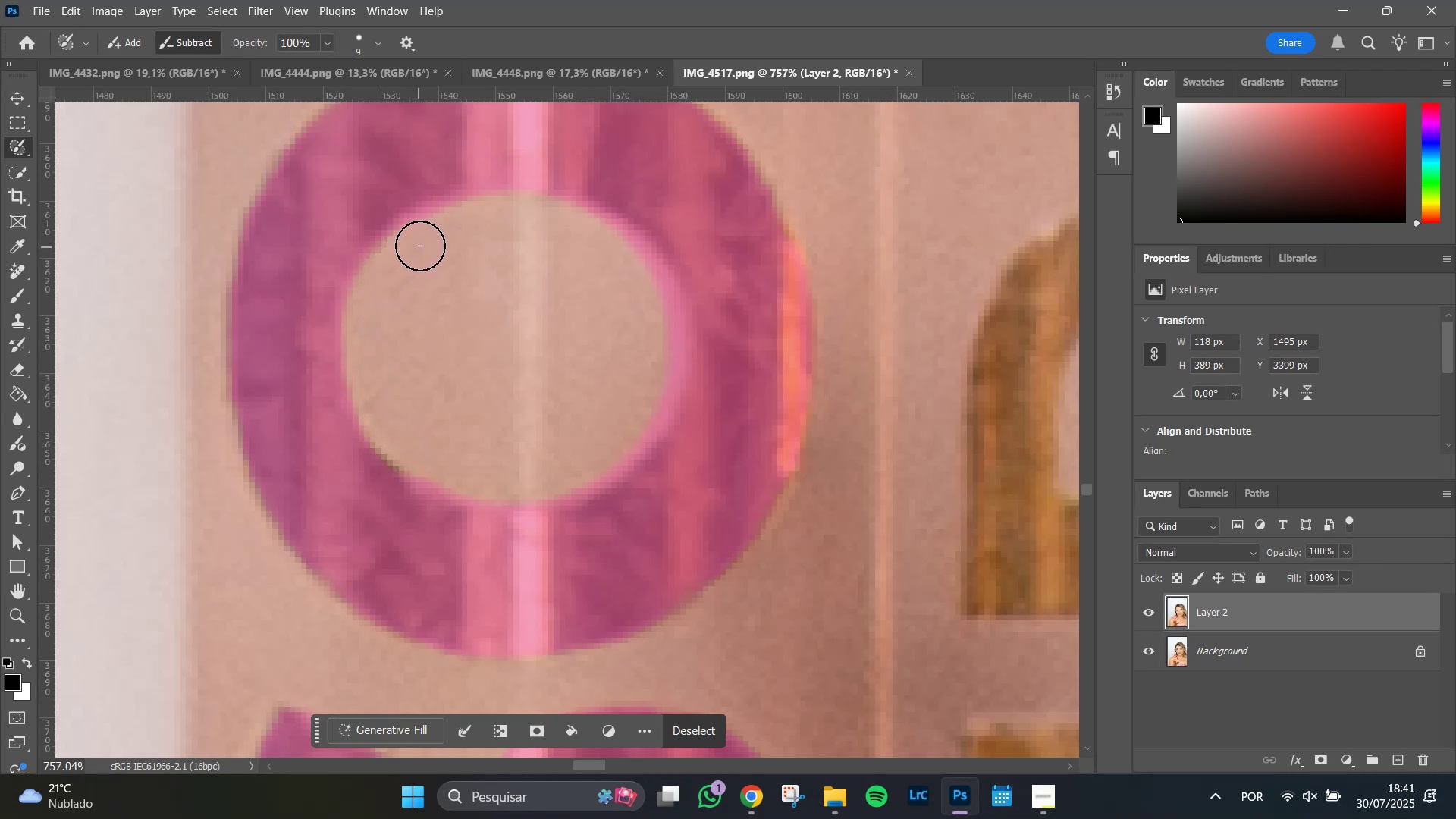 
hold_key(key=AltLeft, duration=1.51)
 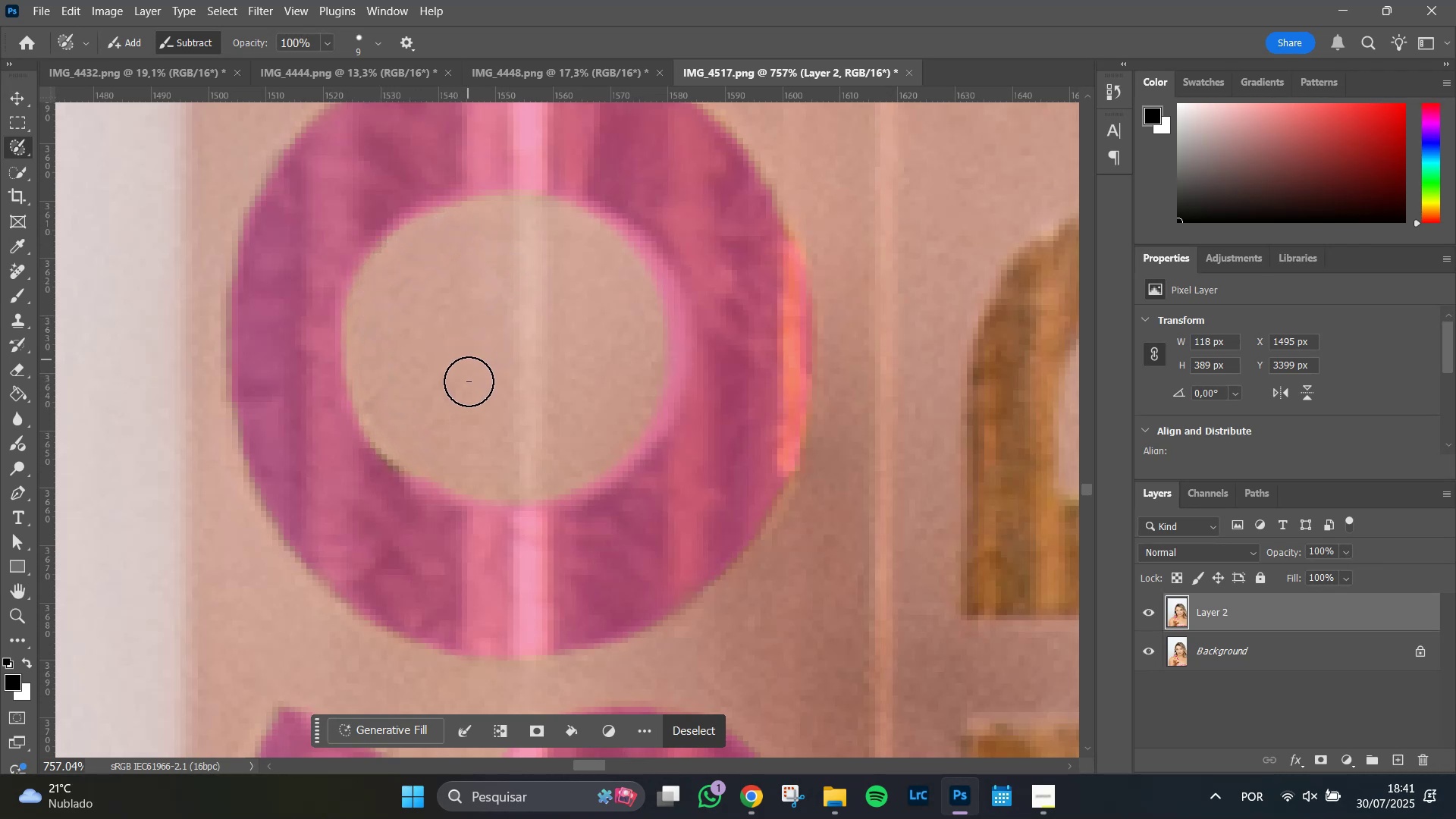 
hold_key(key=AltLeft, duration=0.9)
 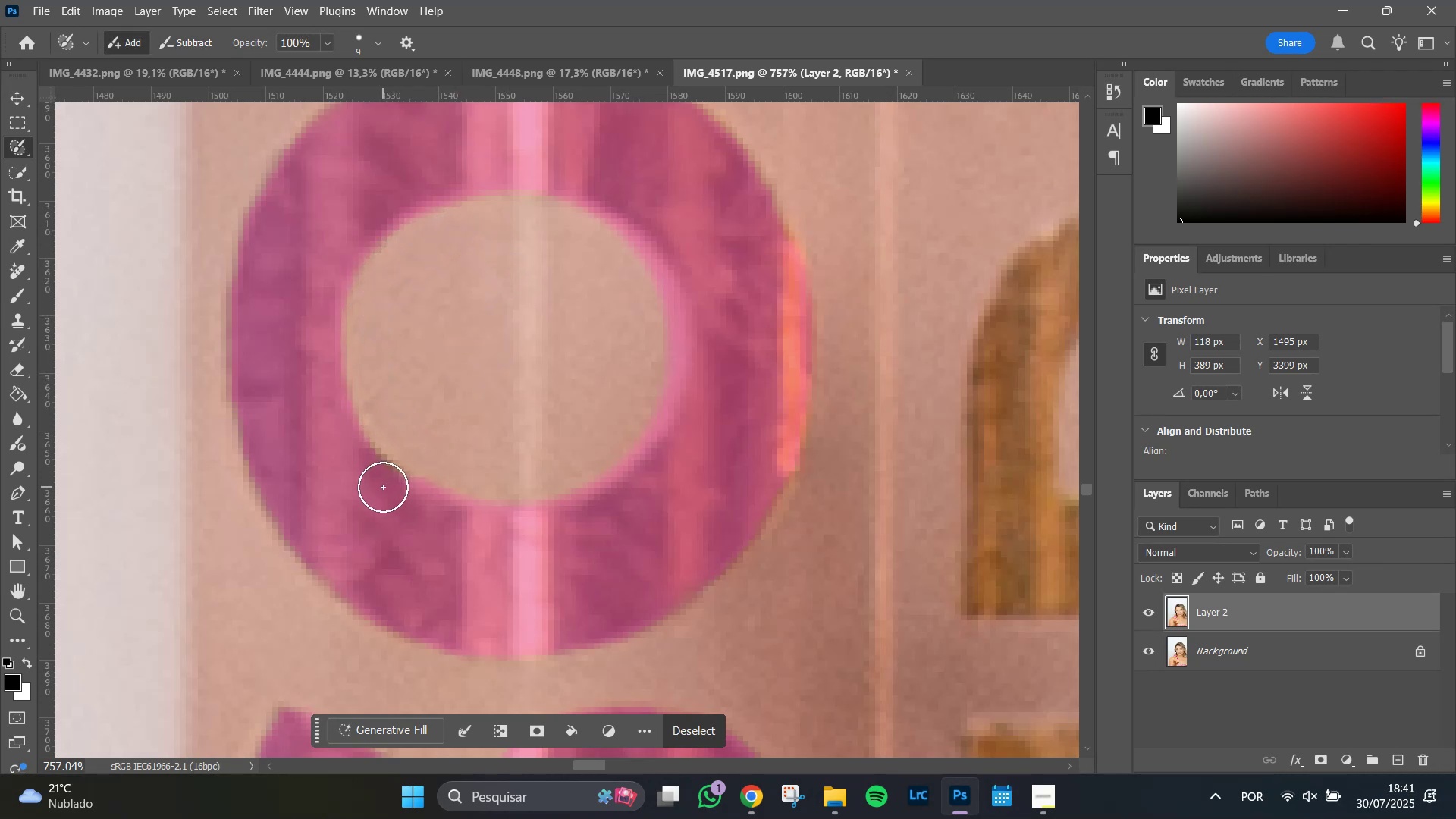 
left_click_drag(start_coordinate=[382, 487], to_coordinate=[355, 468])
 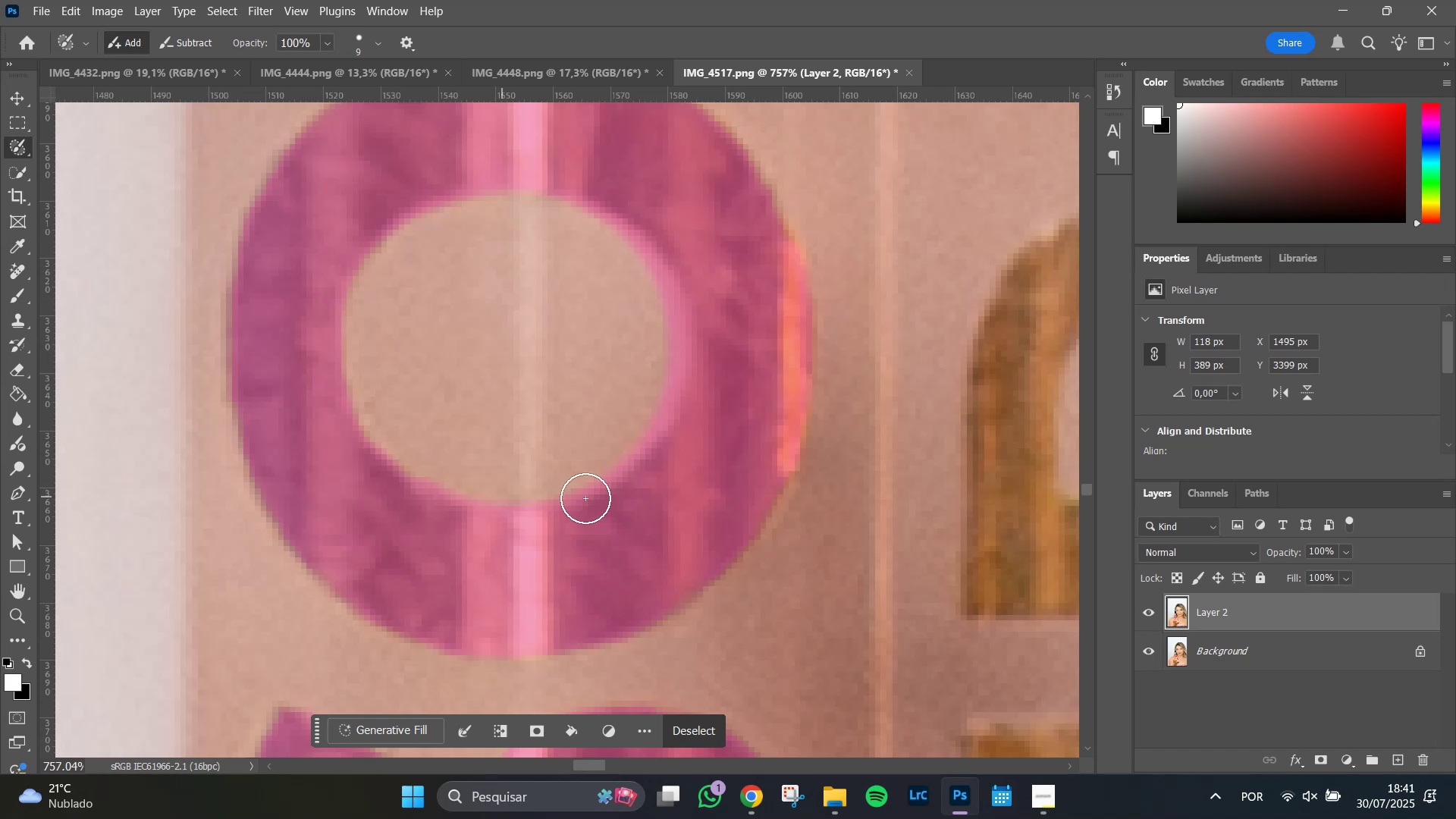 
hold_key(key=AltLeft, duration=1.51)
left_click_drag(start_coordinate=[435, 457], to_coordinate=[447, 466])
 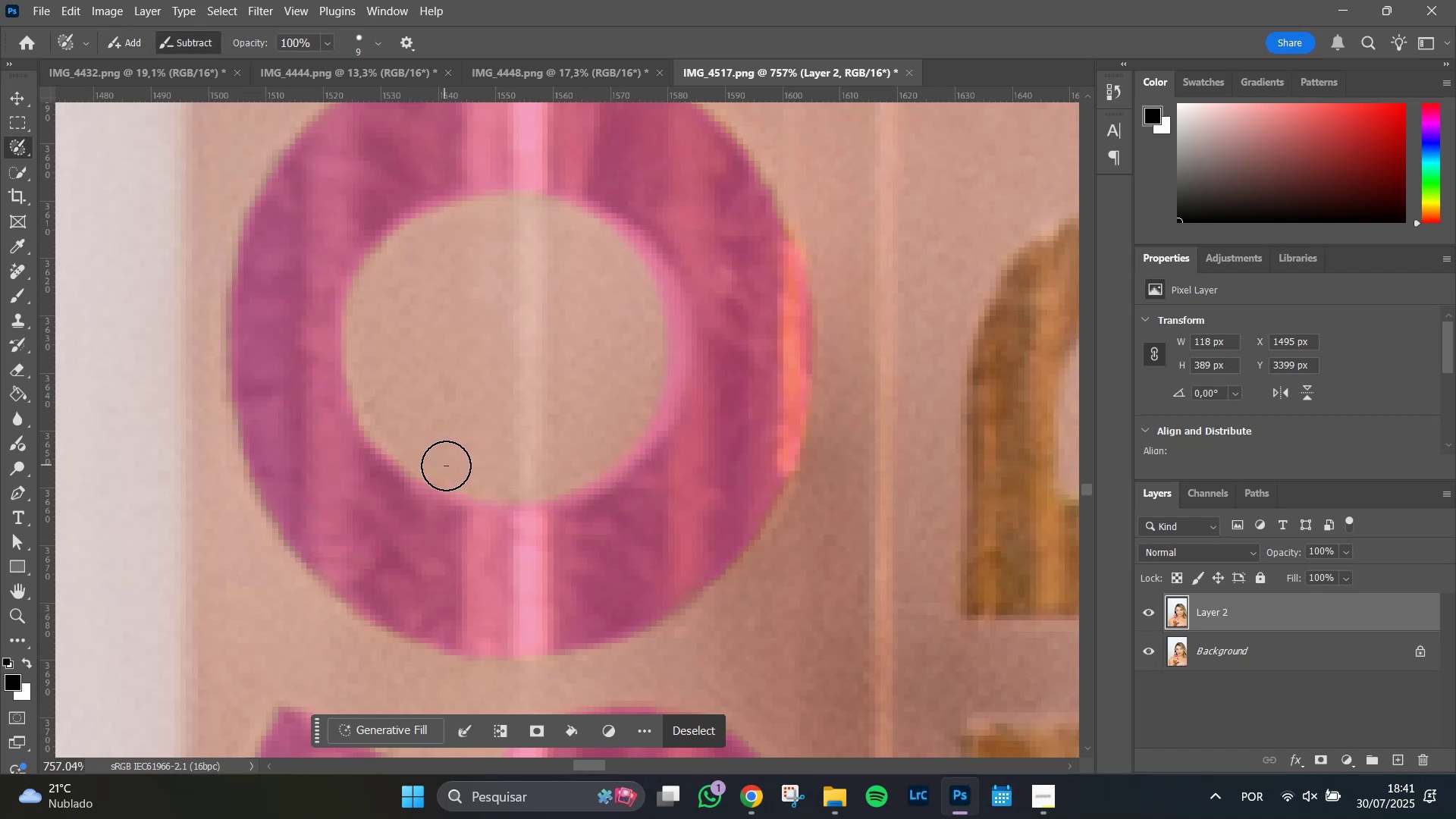 
hold_key(key=AltLeft, duration=1.51)
left_click_drag(start_coordinate=[551, 474], to_coordinate=[647, 291])
 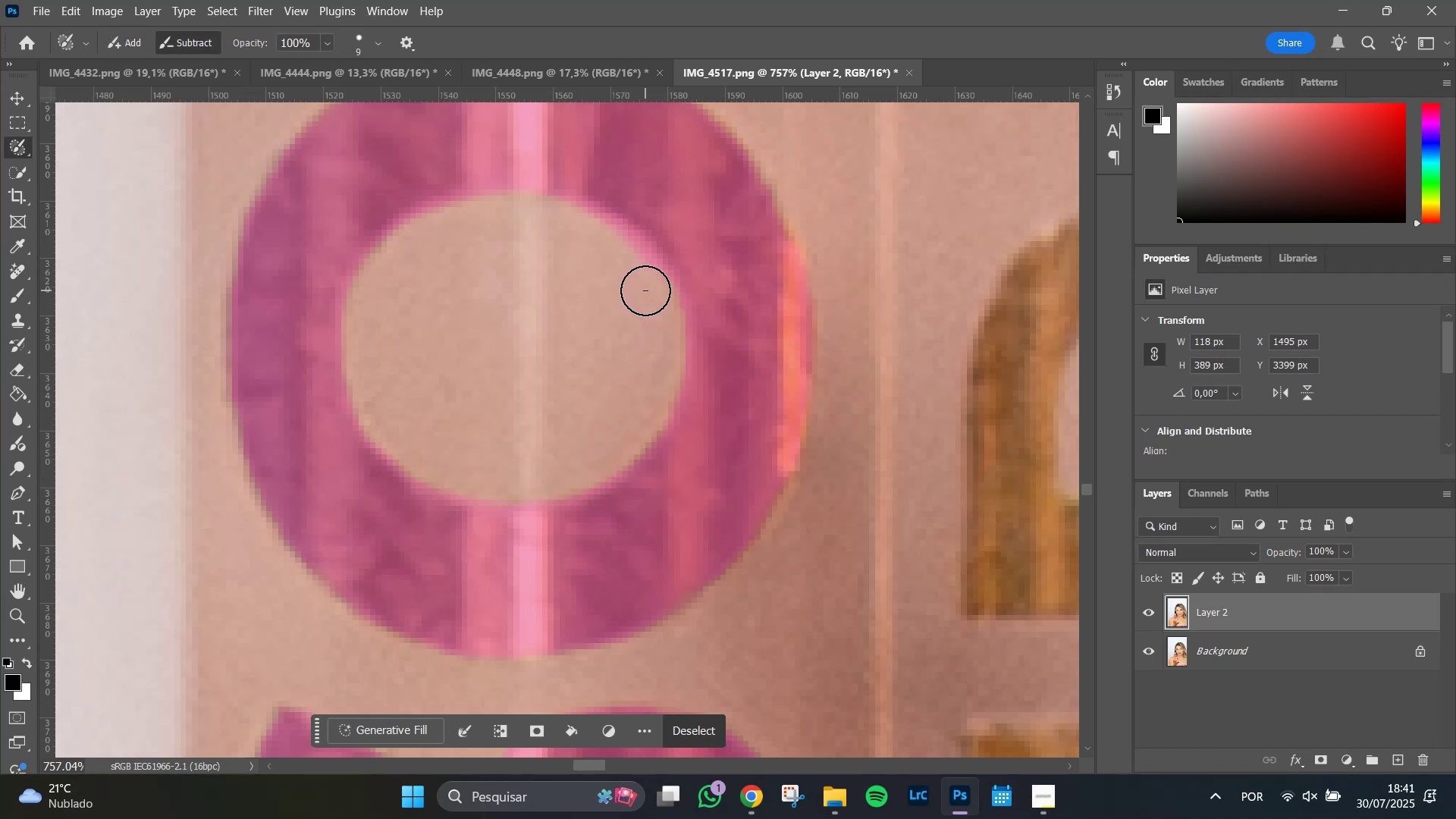 
hold_key(key=AltLeft, duration=1.51)
 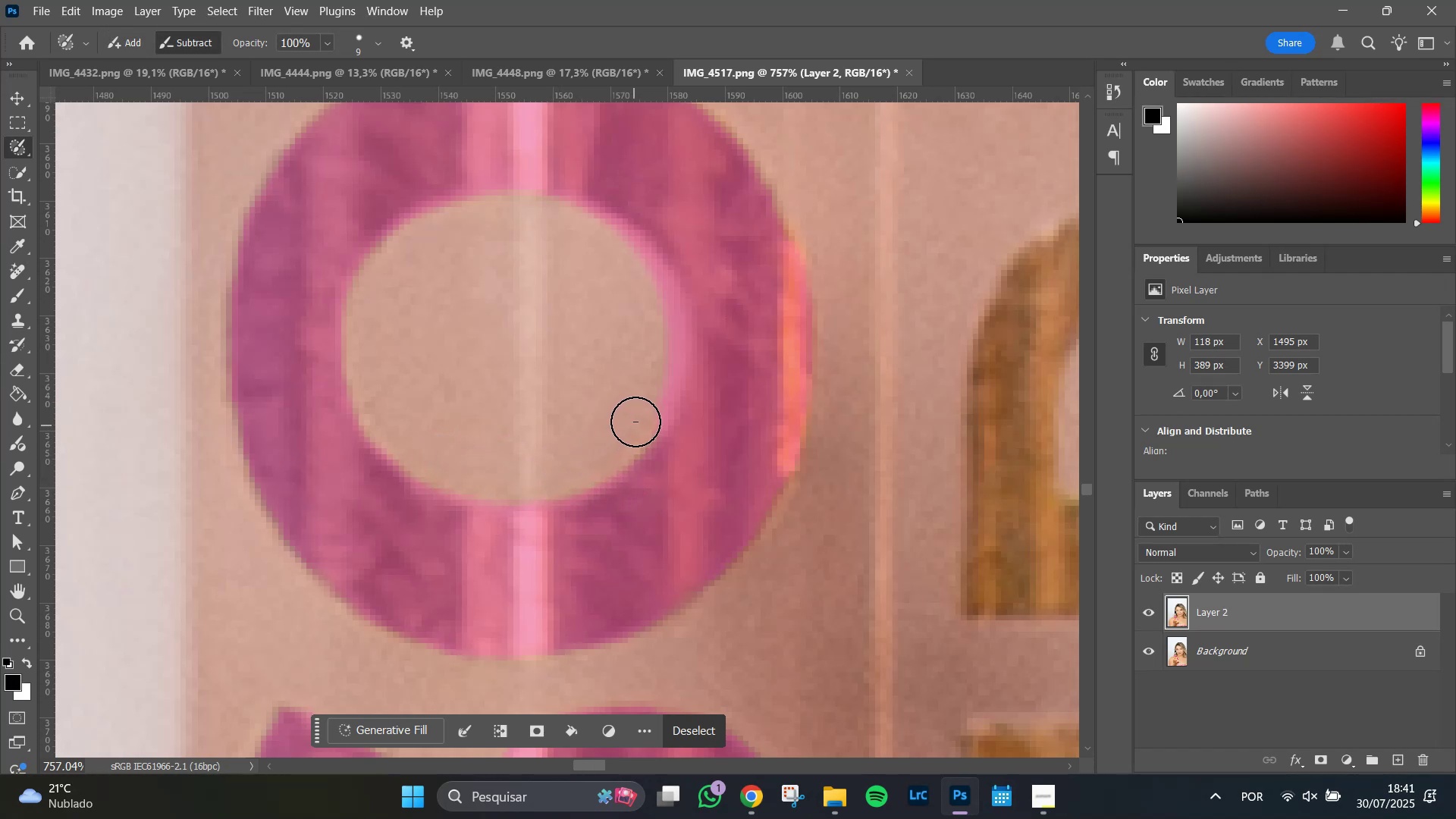 
hold_key(key=AltLeft, duration=1.51)
 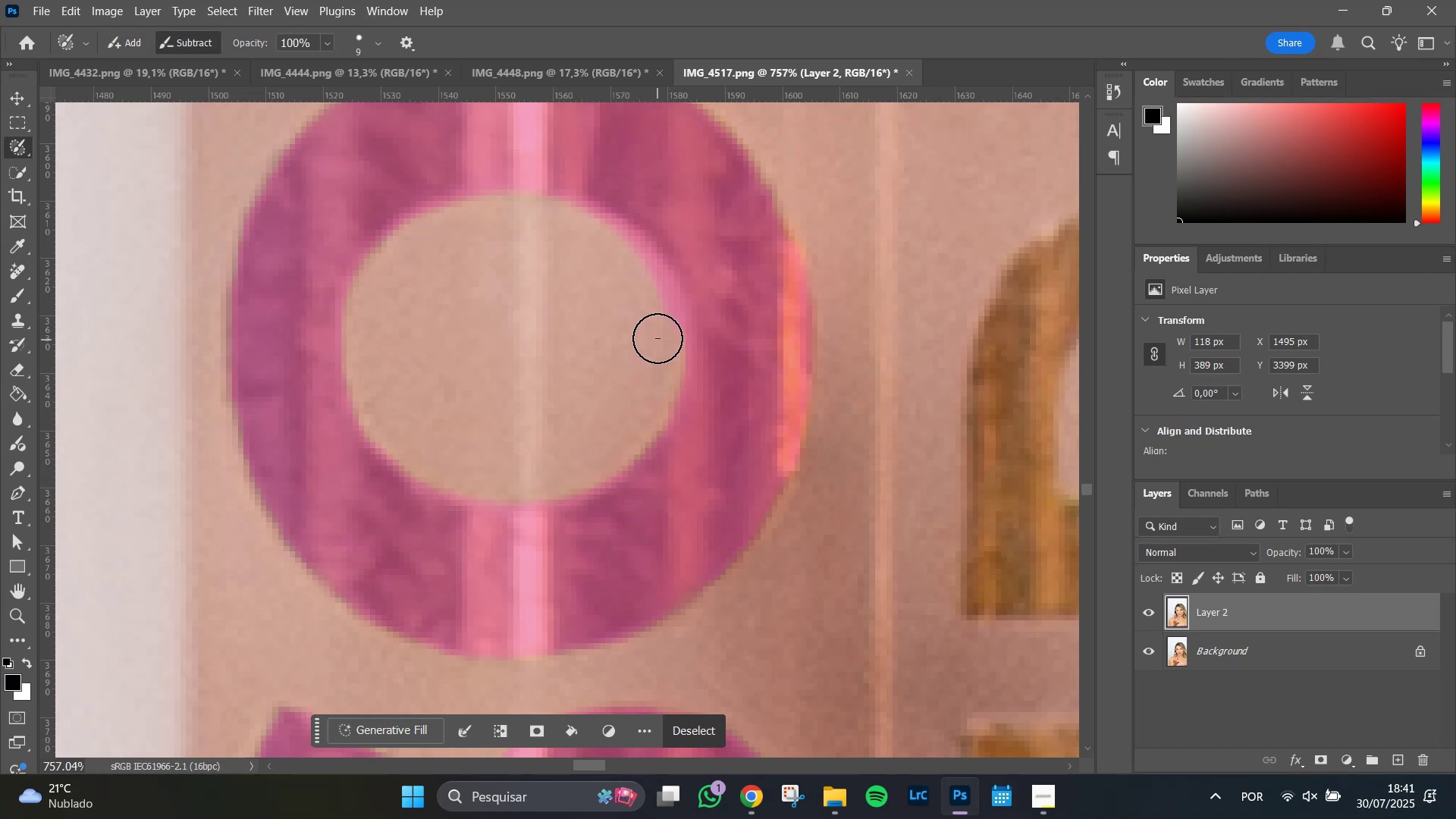 
hold_key(key=AltLeft, duration=1.51)
 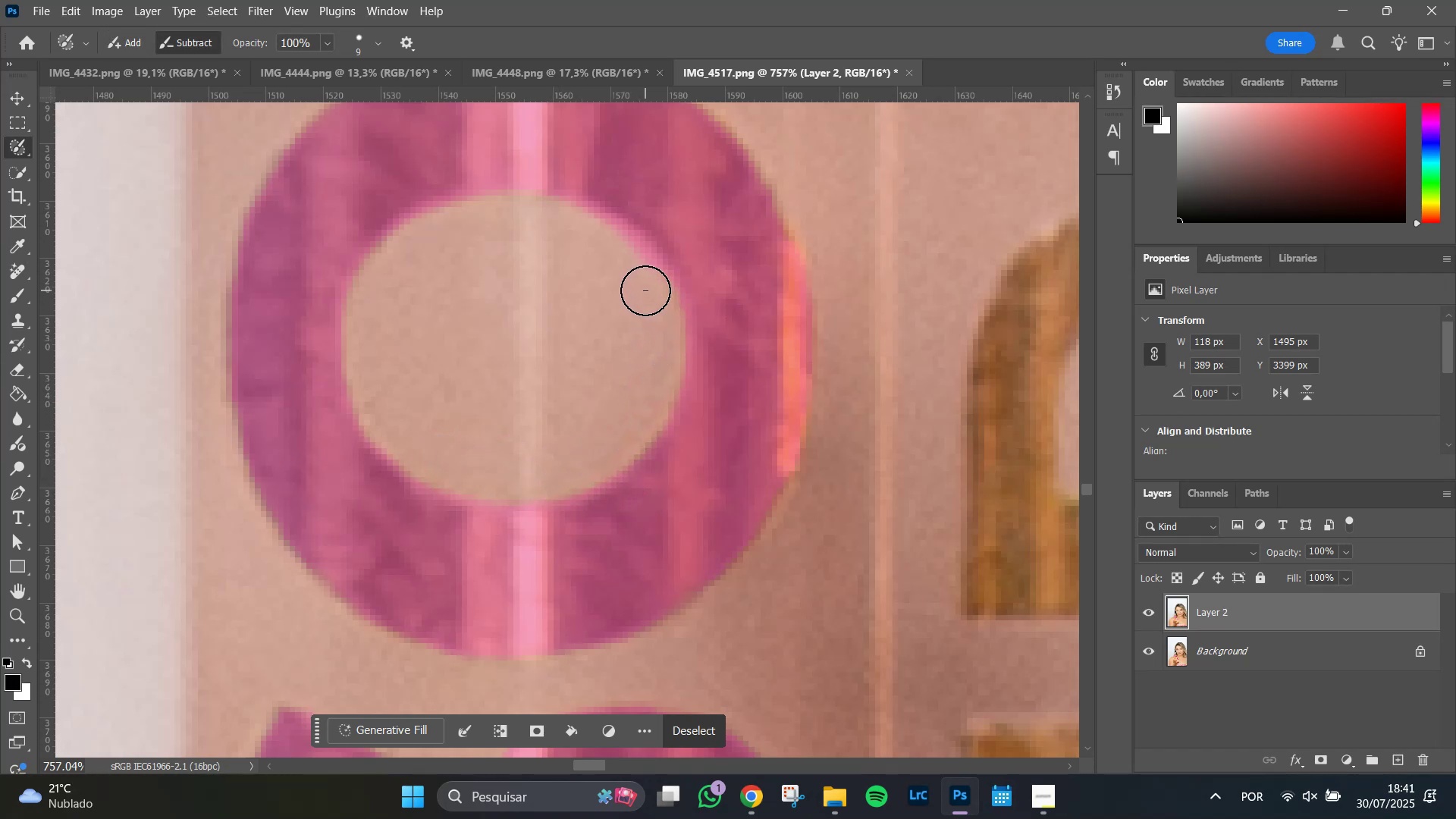 
hold_key(key=AltLeft, duration=1.51)
left_click_drag(start_coordinate=[645, 290], to_coordinate=[495, 249])
 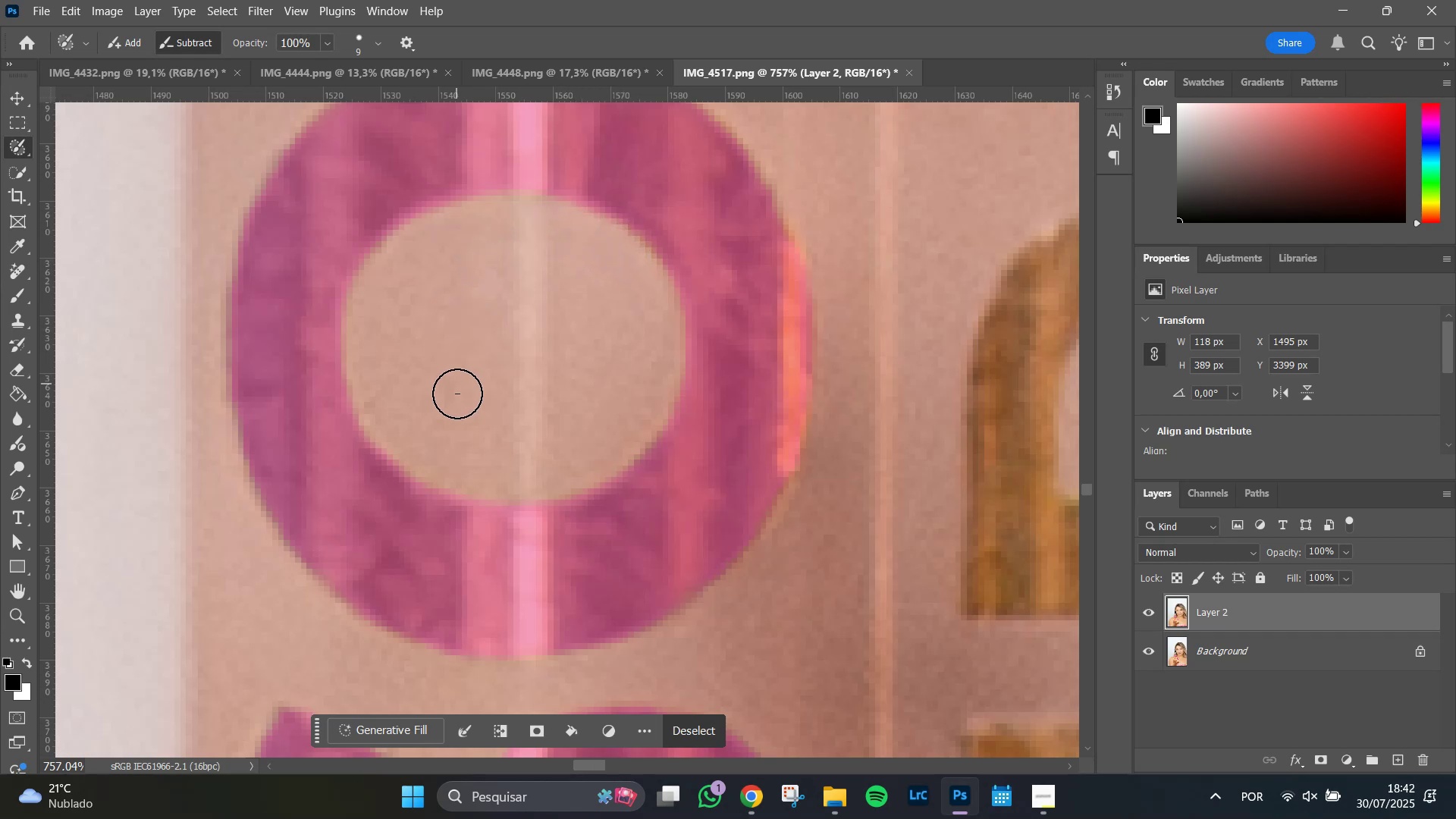 
hold_key(key=AltLeft, duration=1.51)
 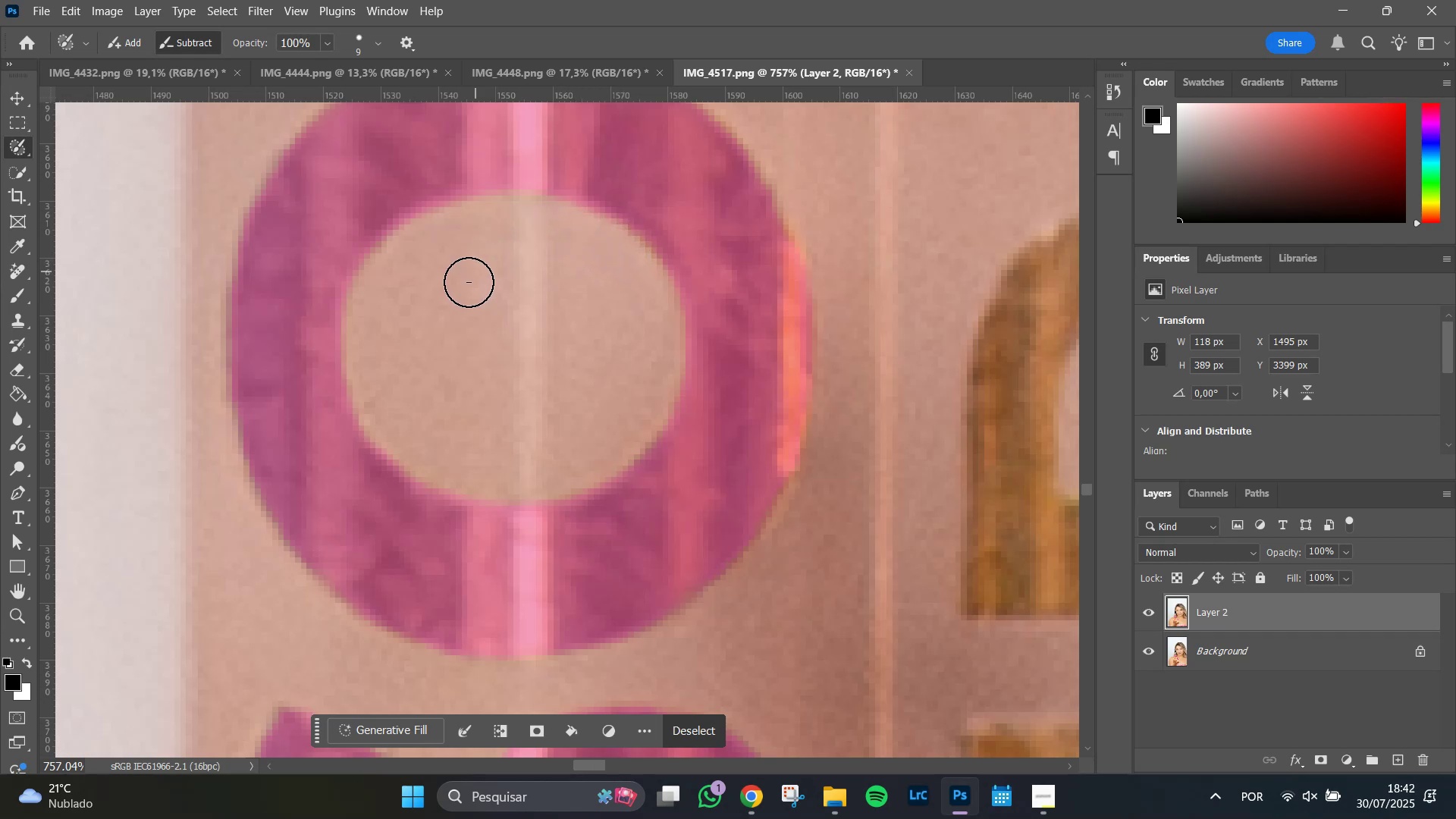 
hold_key(key=AltLeft, duration=0.89)
 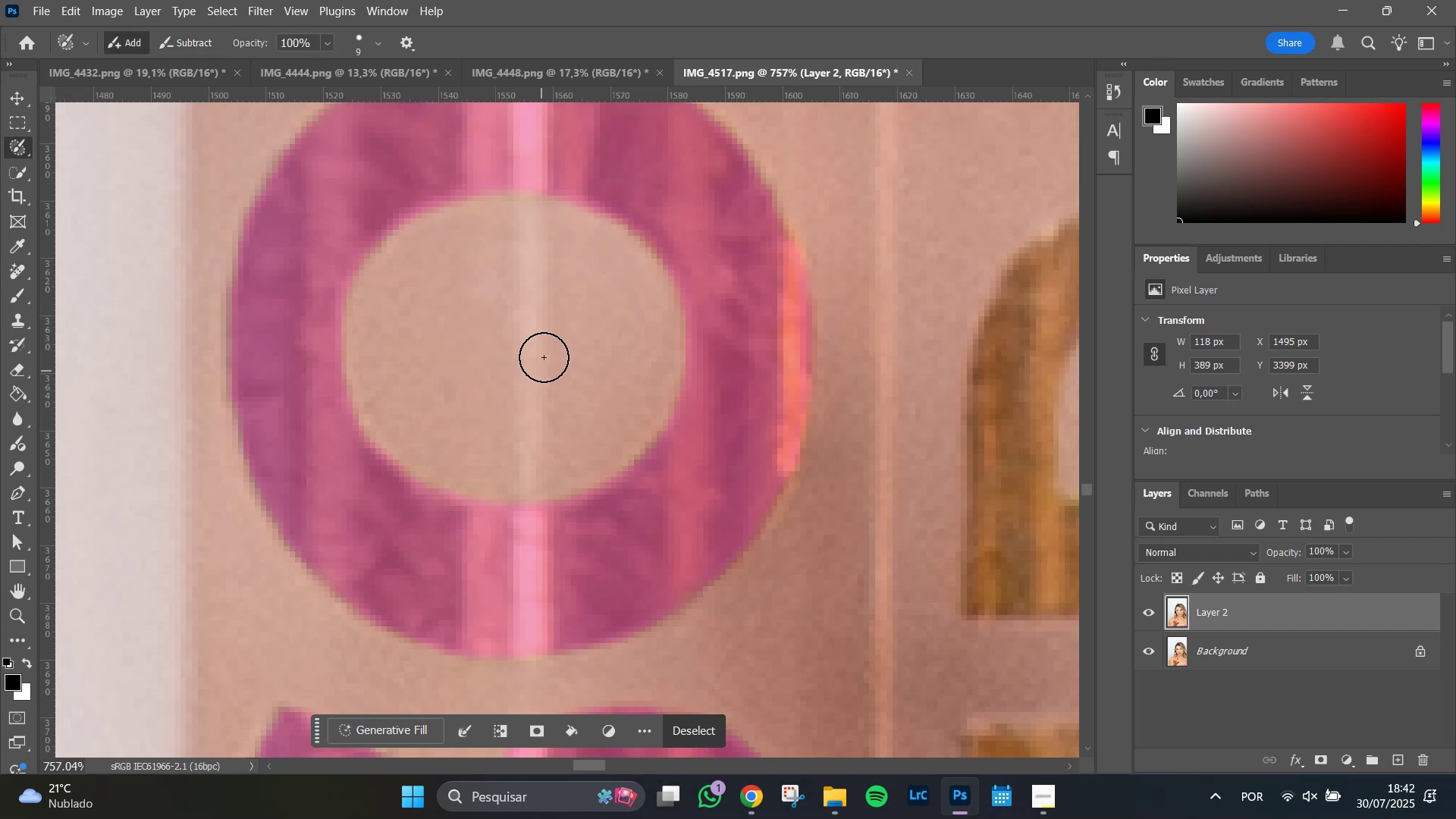 
hold_key(key=Space, duration=1.51)
 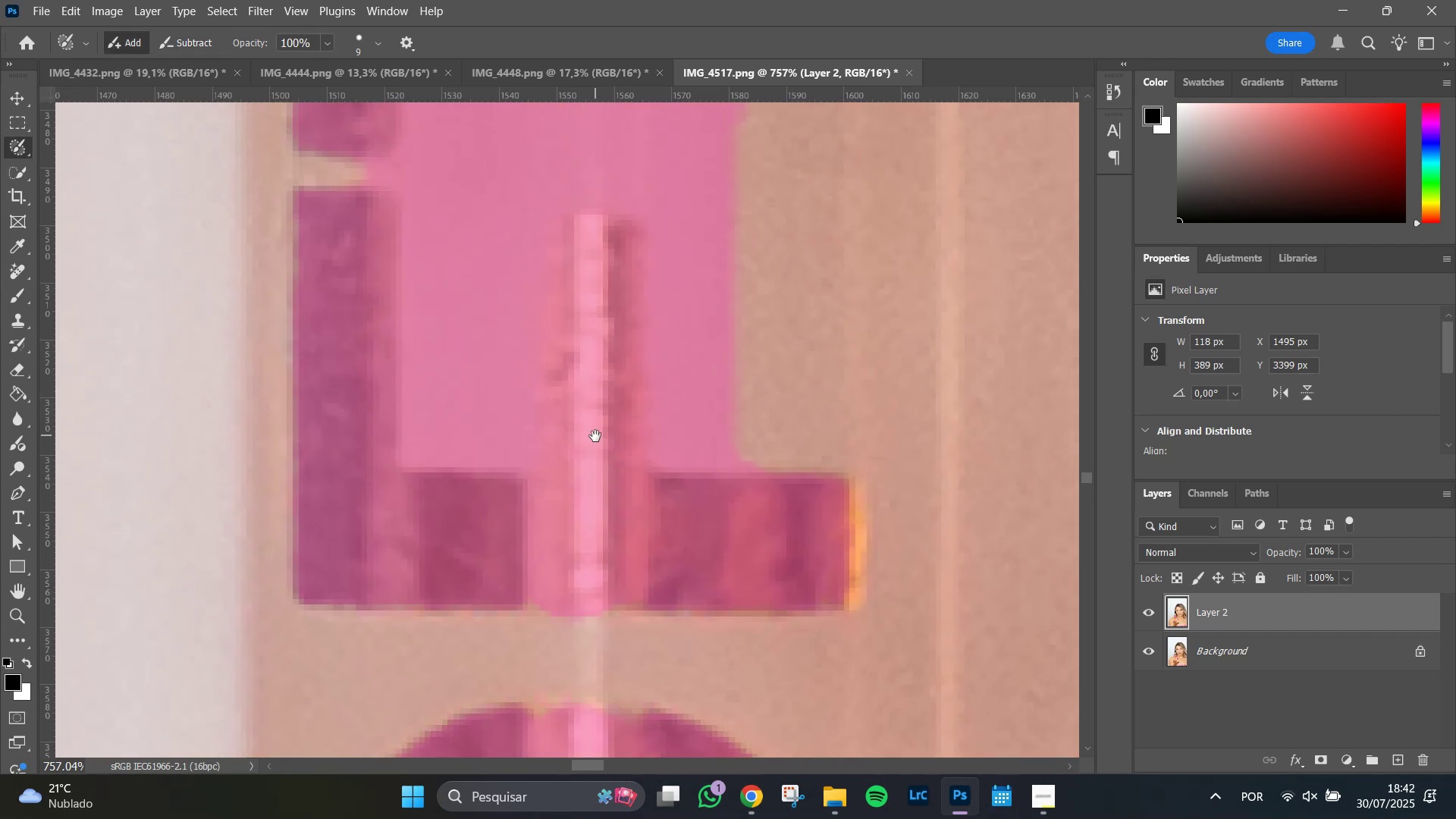 
left_click_drag(start_coordinate=[540, 306], to_coordinate=[554, 497])
 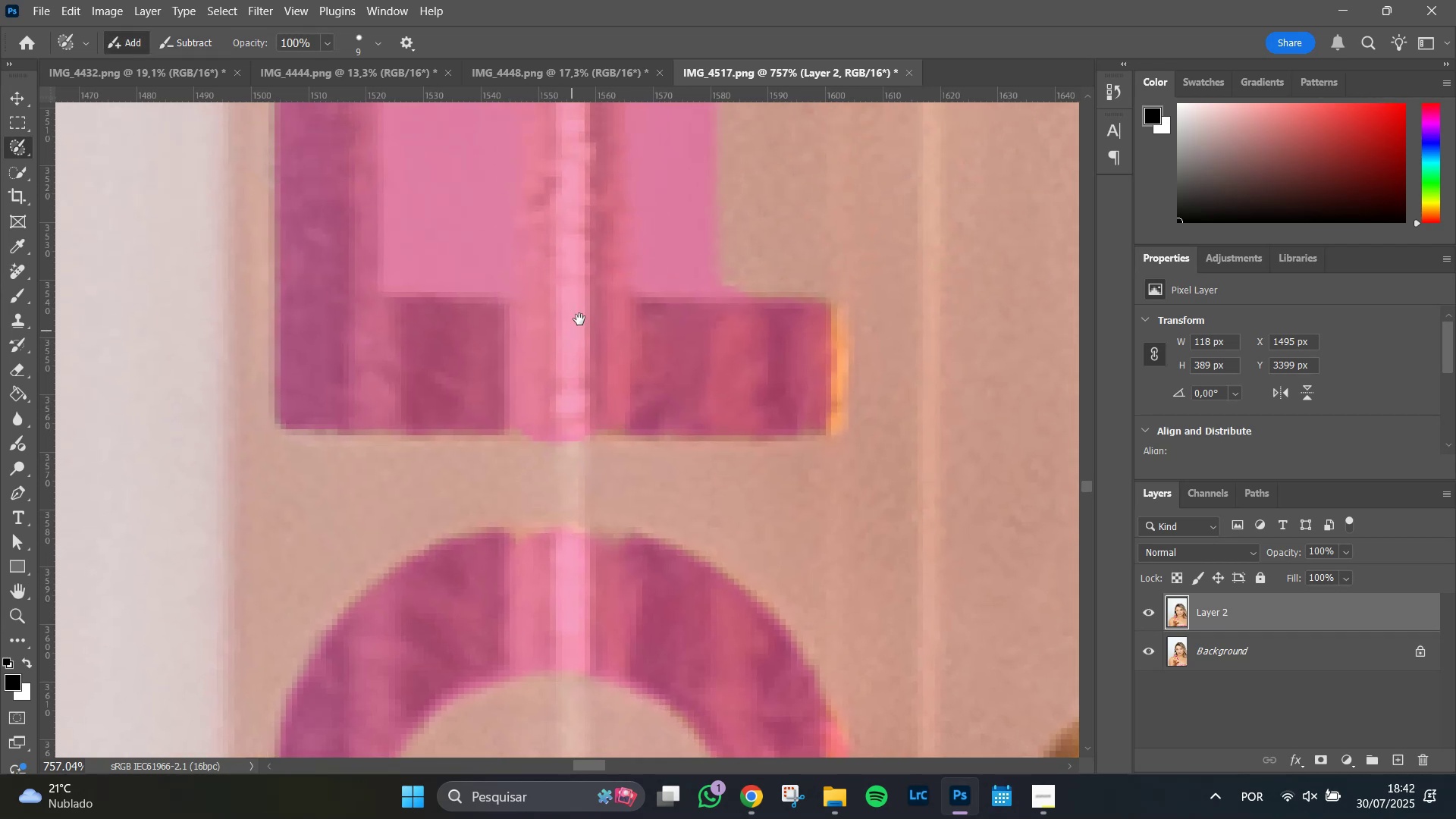 
left_click_drag(start_coordinate=[582, 315], to_coordinate=[595, 436])
 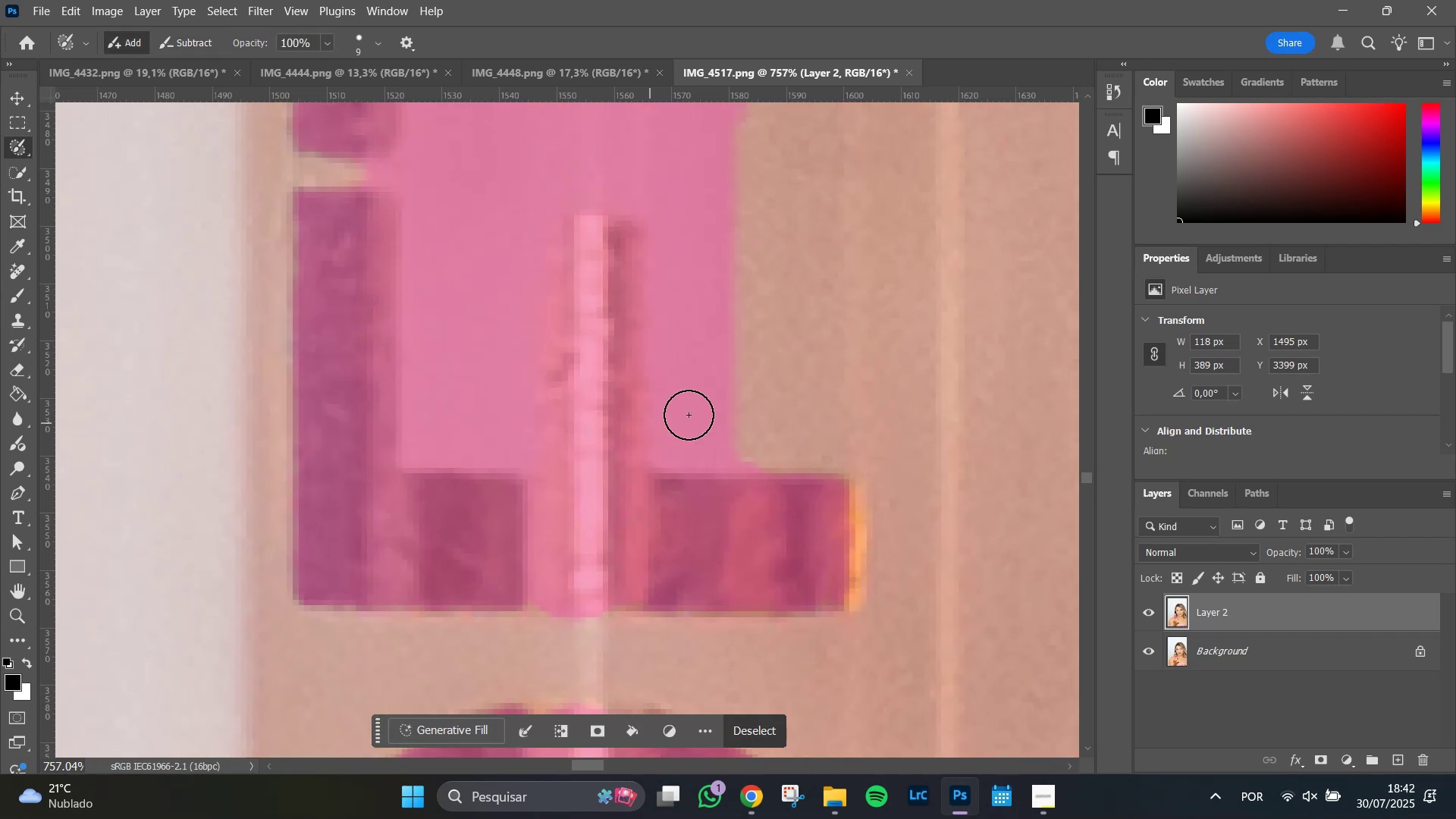 
hold_key(key=Space, duration=0.99)
 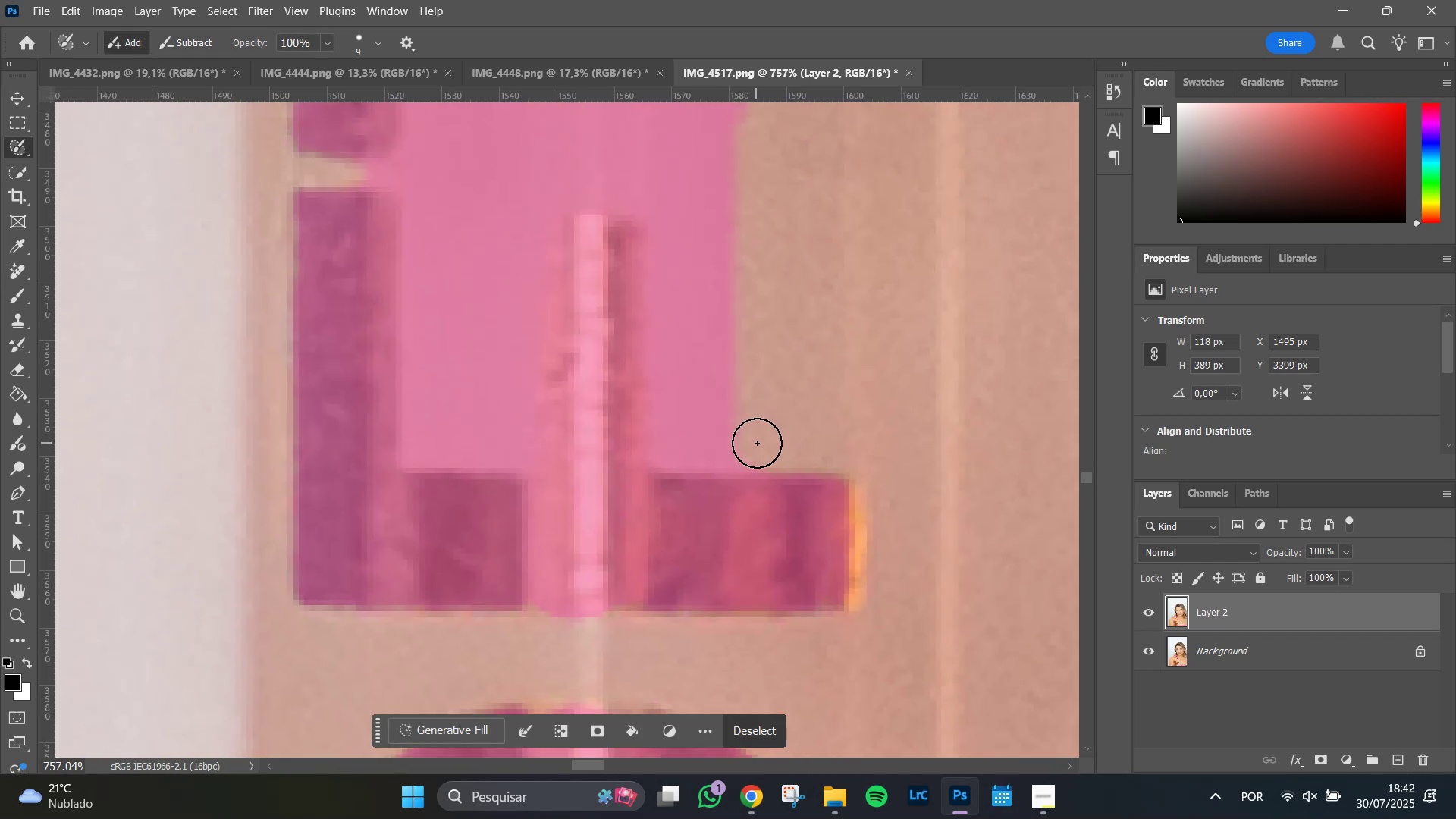 
hold_key(key=AltLeft, duration=1.51)
 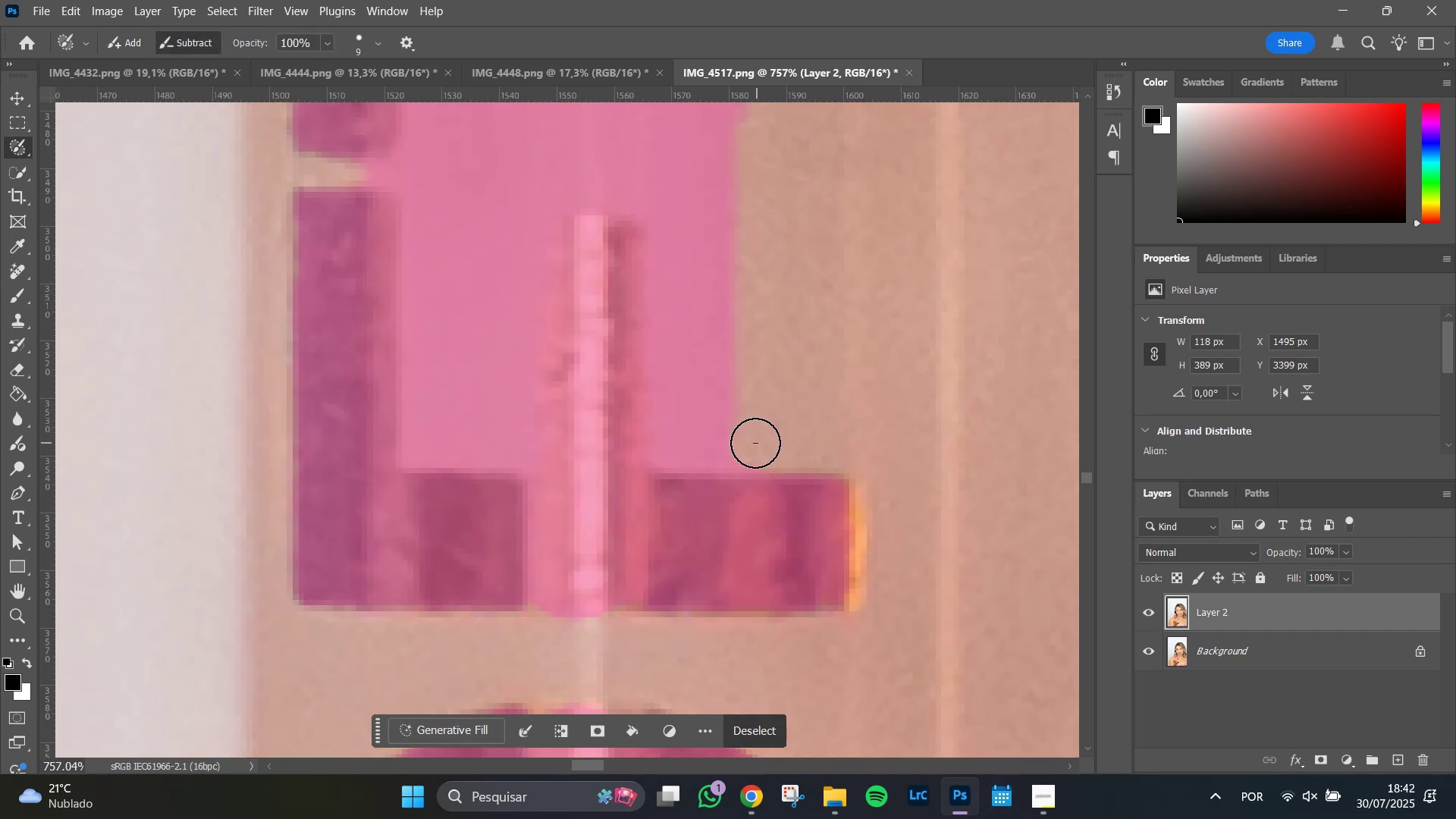 
hold_key(key=AltLeft, duration=1.51)
left_click_drag(start_coordinate=[757, 443], to_coordinate=[728, 440])
 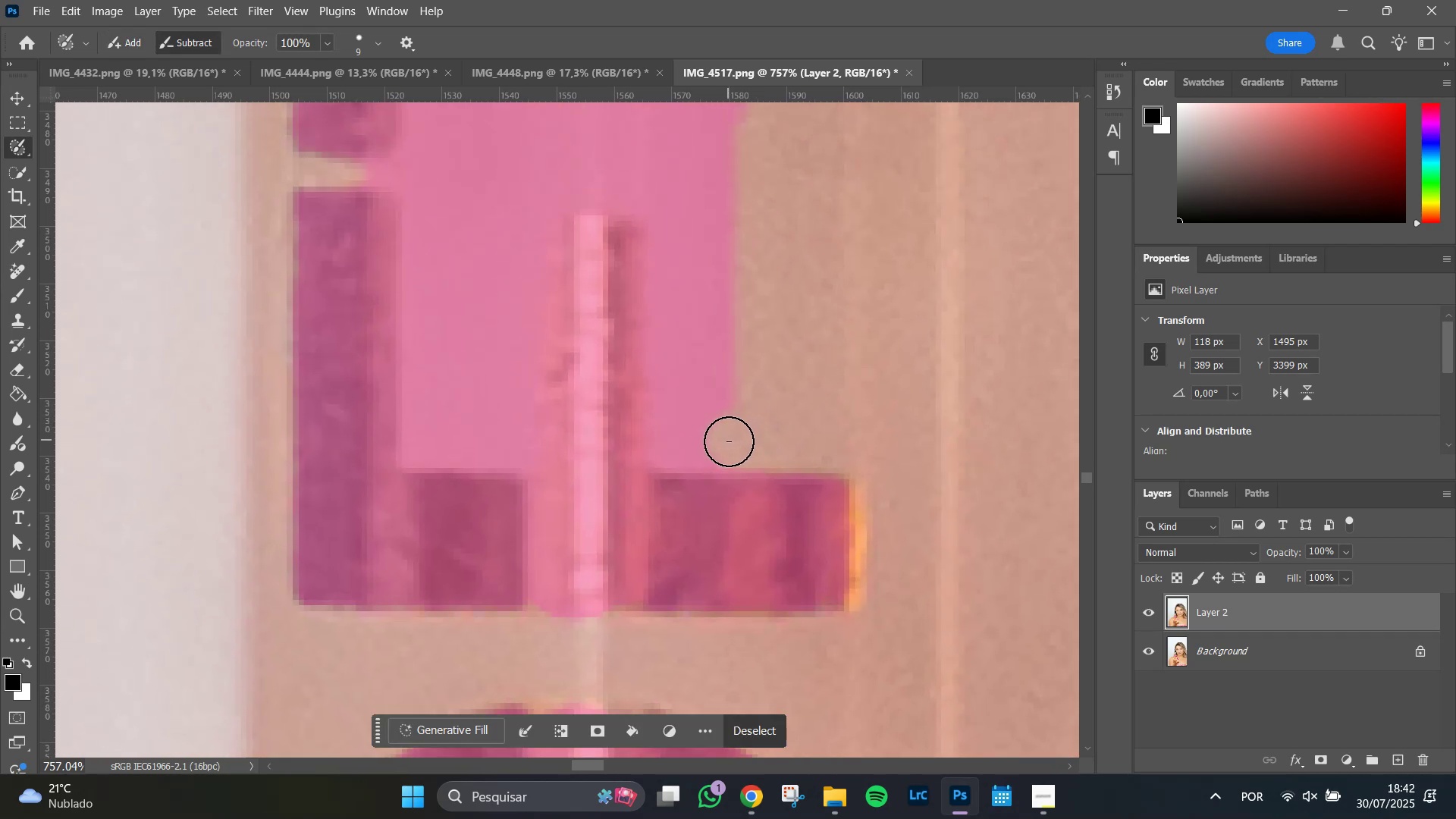 
hold_key(key=AltLeft, duration=1.51)
left_click_drag(start_coordinate=[743, 444], to_coordinate=[676, 447])
 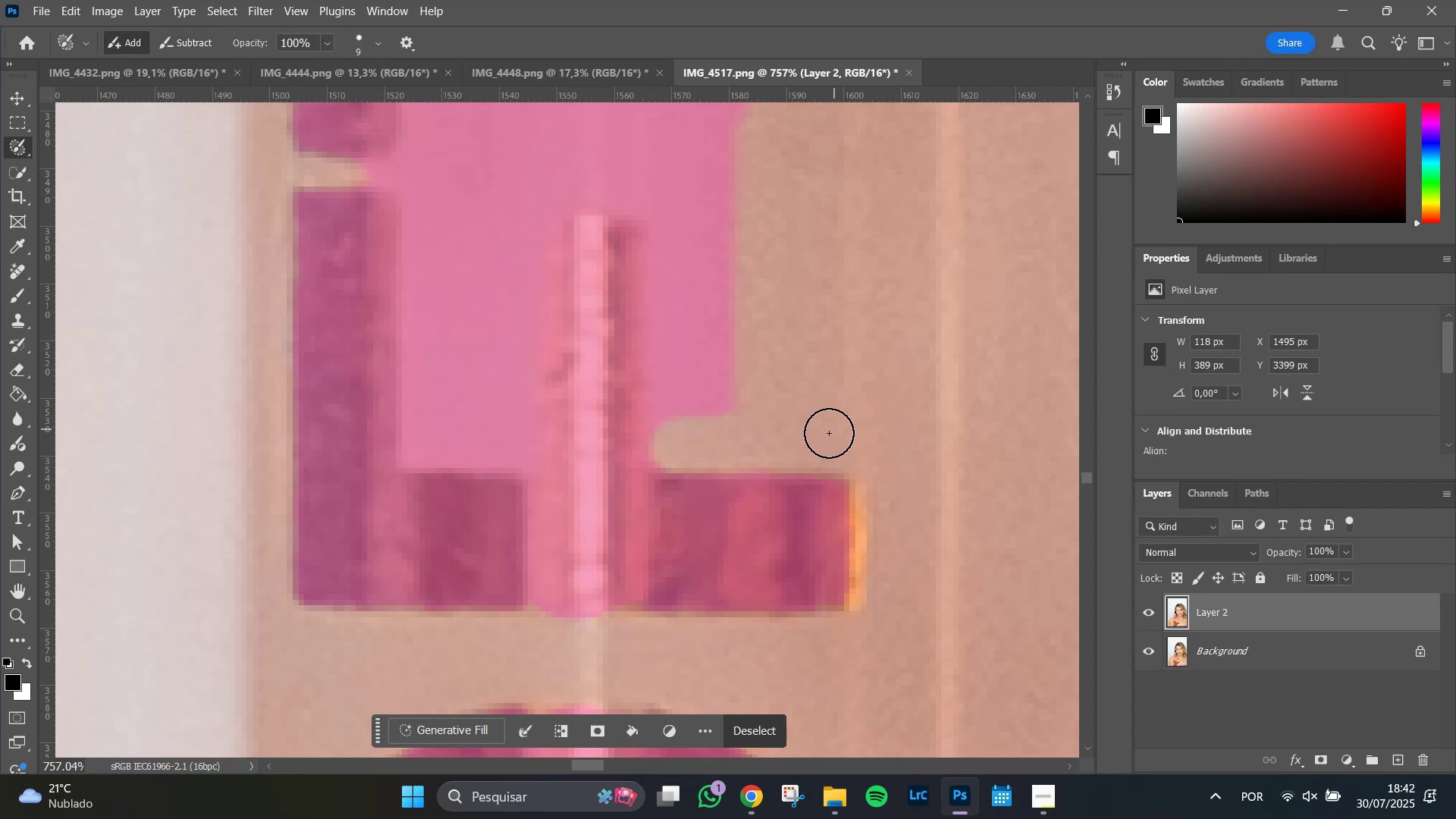 
hold_key(key=AltLeft, duration=1.51)
 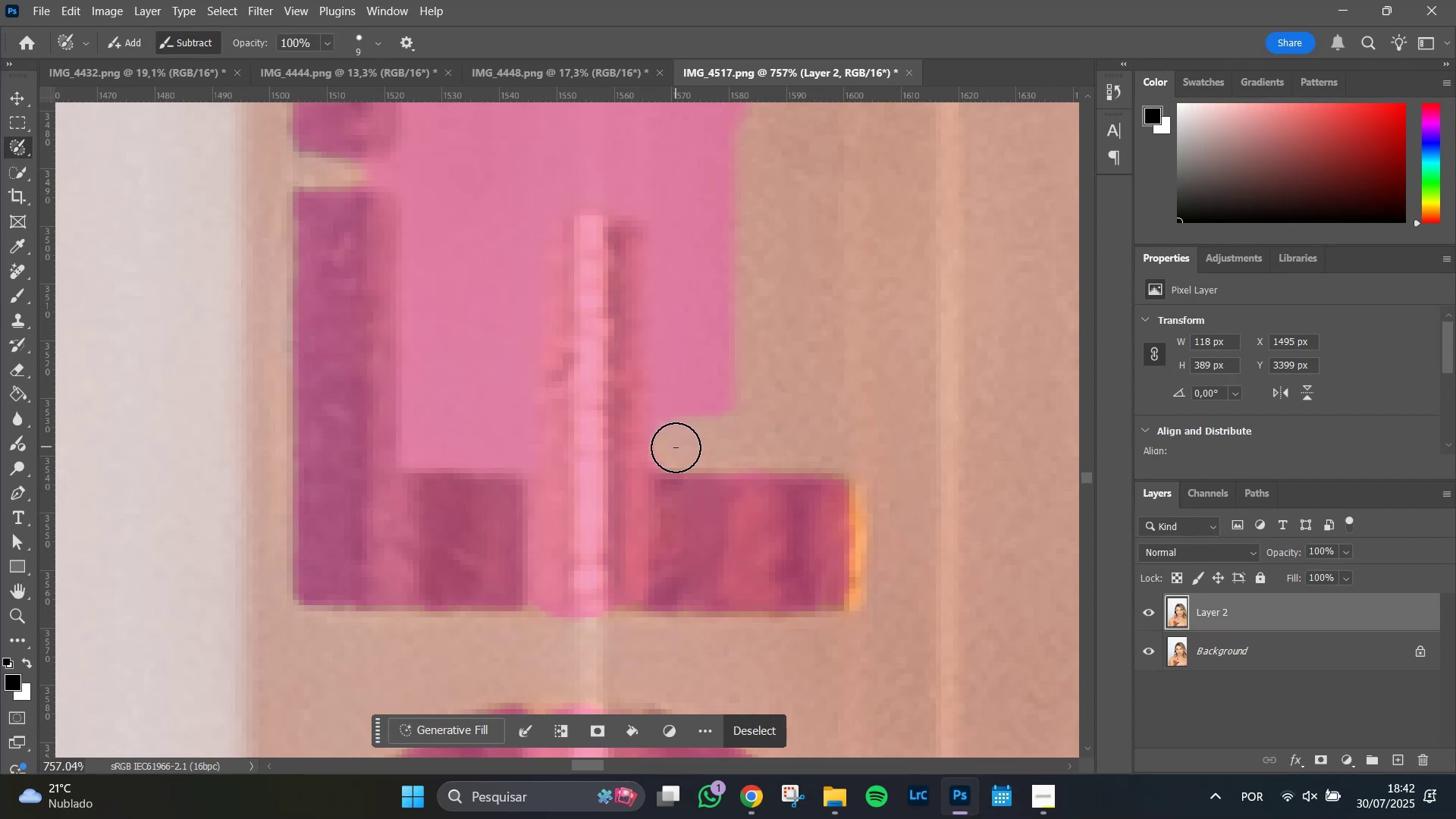 
hold_key(key=AltLeft, duration=0.7)
 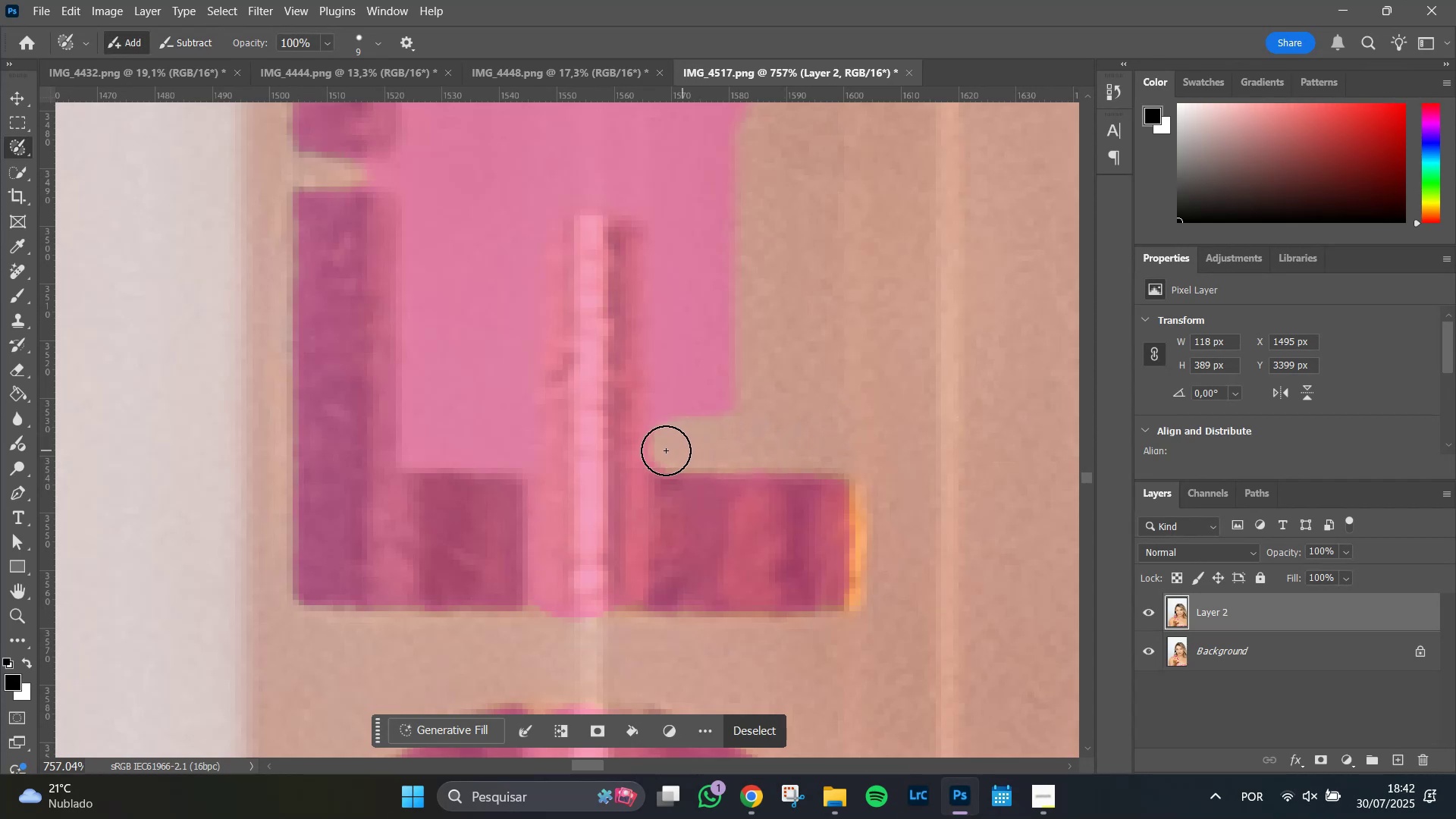 
hold_key(key=AltLeft, duration=1.51)
left_click_drag(start_coordinate=[677, 444], to_coordinate=[670, 222])
 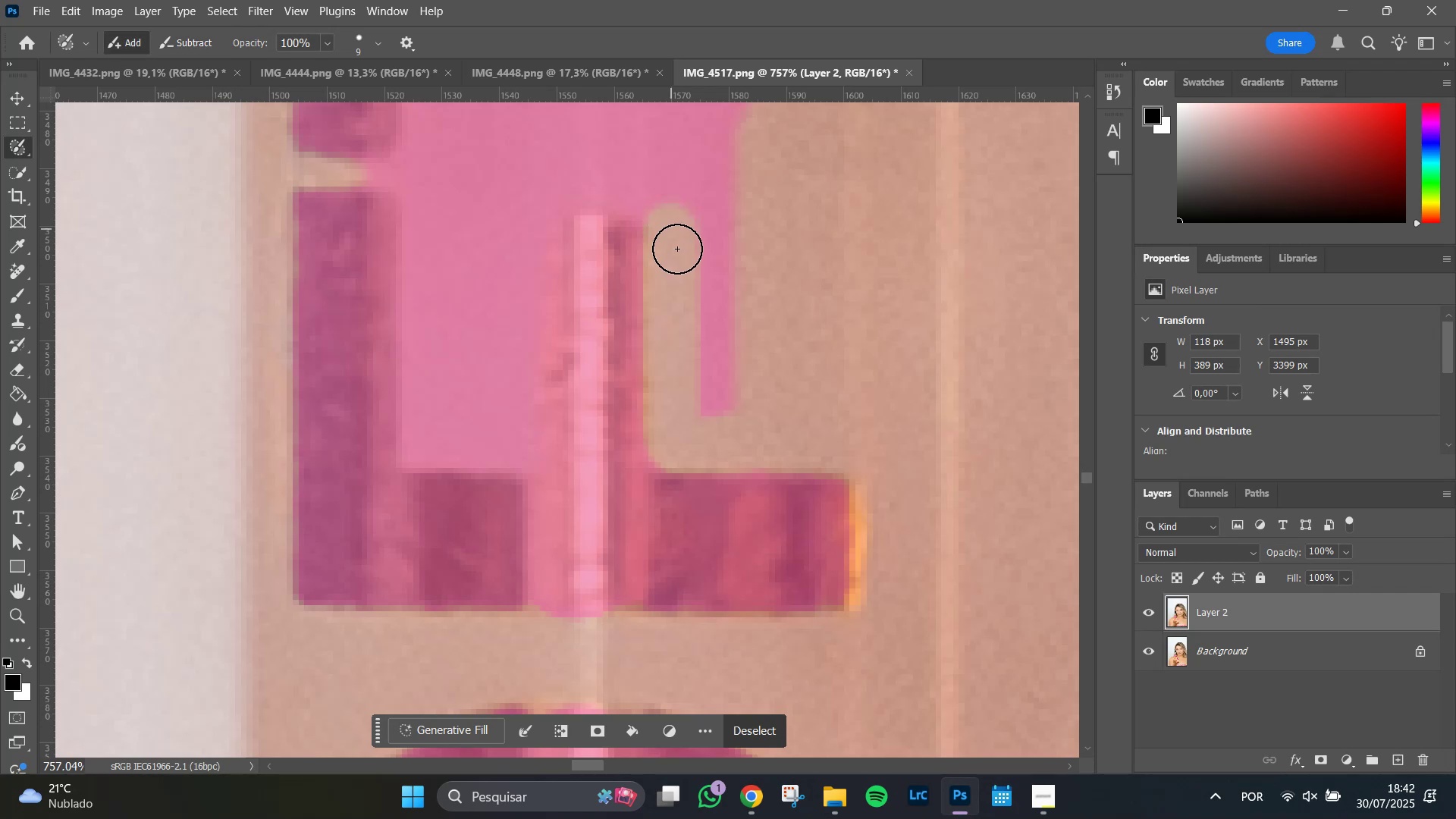 
hold_key(key=AltLeft, duration=1.51)
 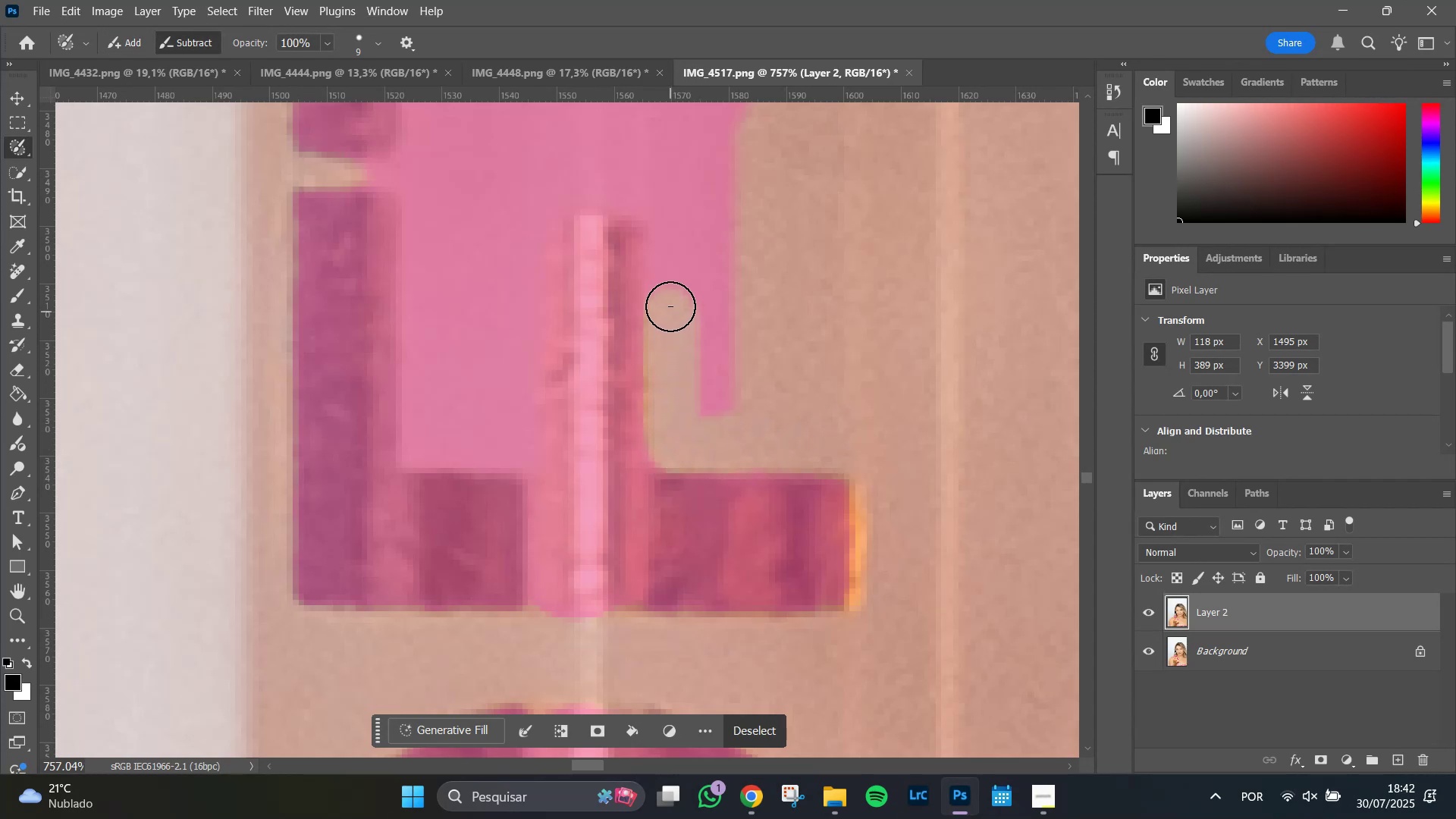 
hold_key(key=AltLeft, duration=1.51)
 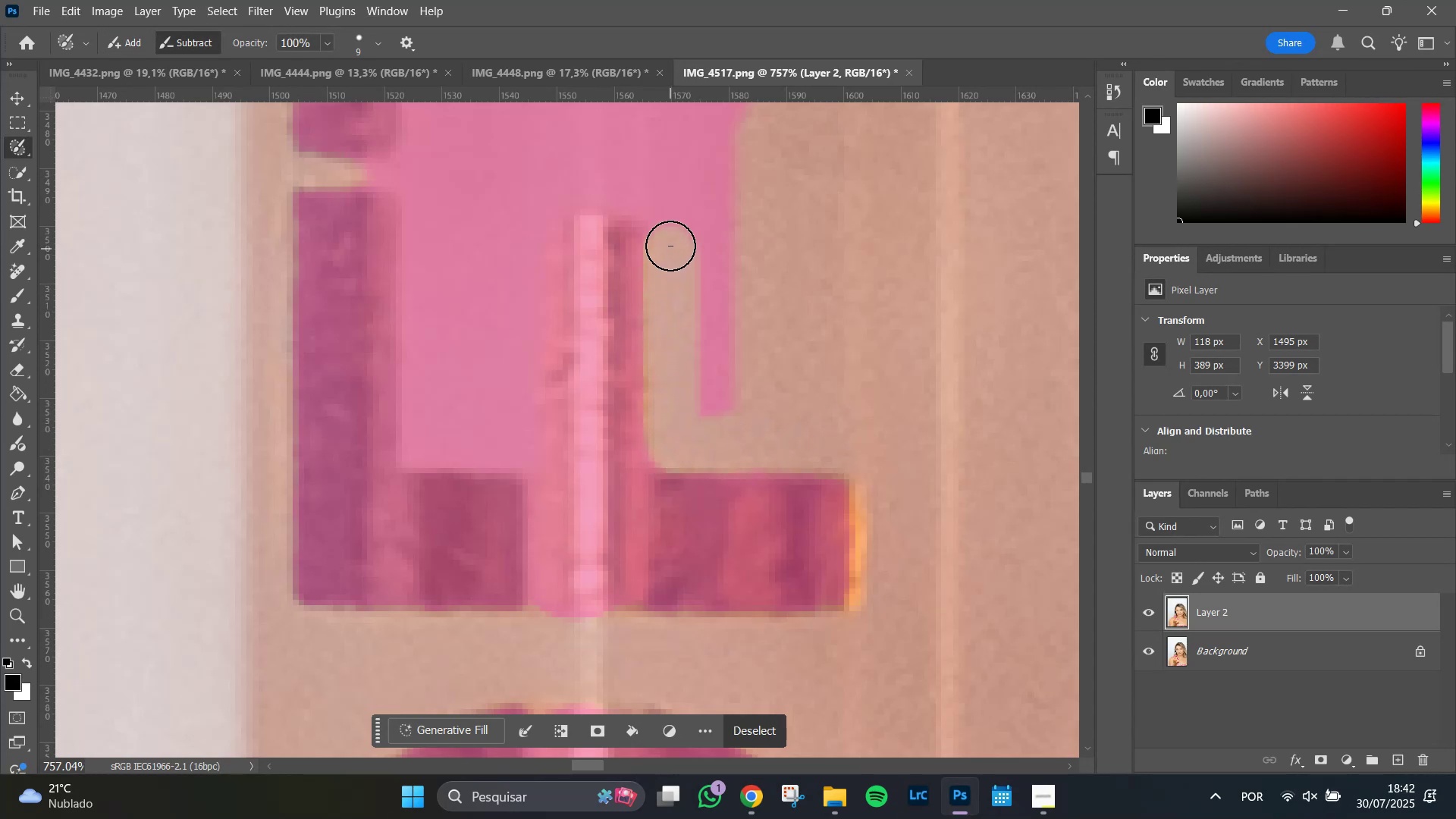 
hold_key(key=AltLeft, duration=1.11)
 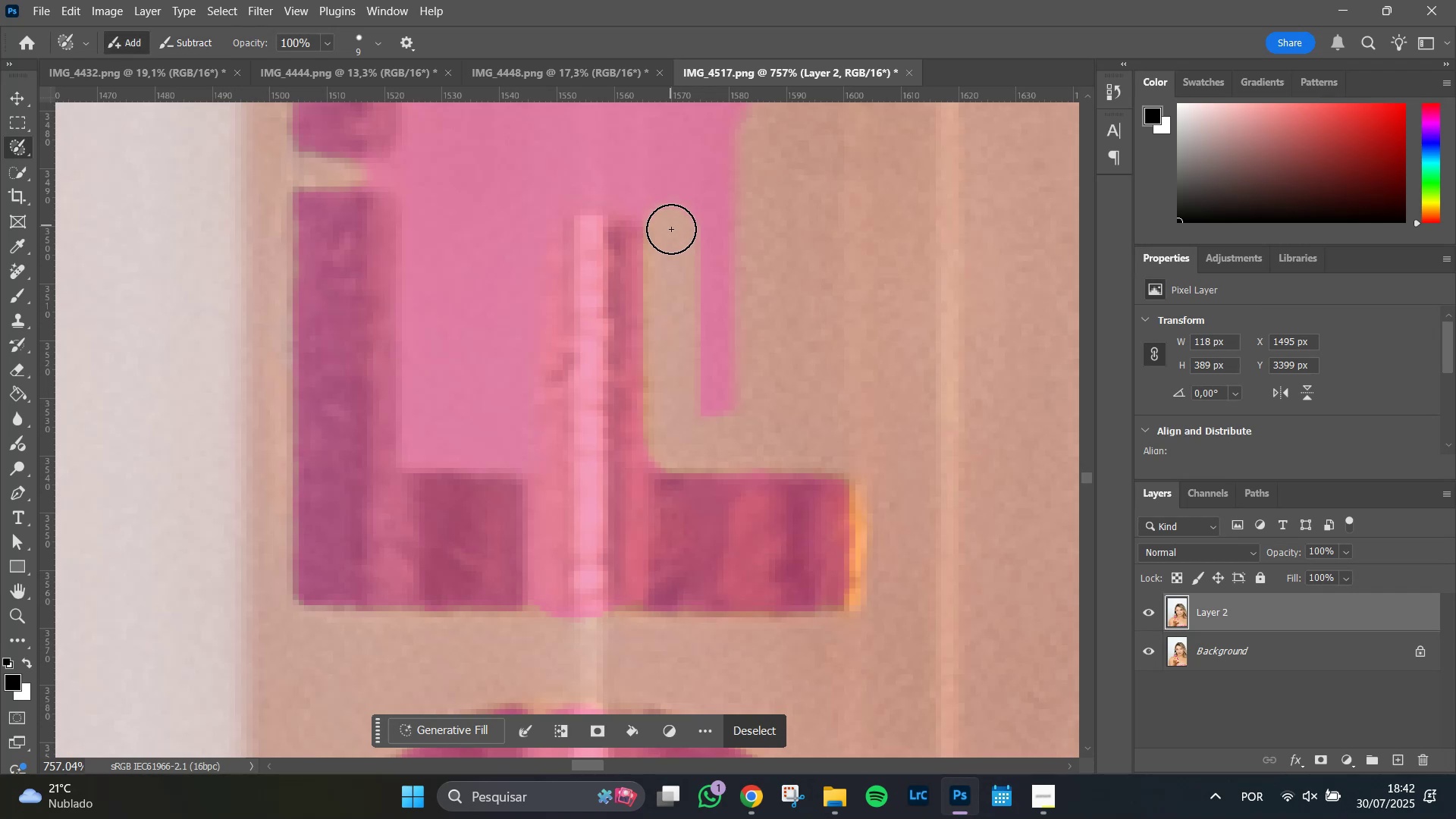 
hold_key(key=AltLeft, duration=1.51)
left_click_drag(start_coordinate=[720, 408], to_coordinate=[720, 273])
 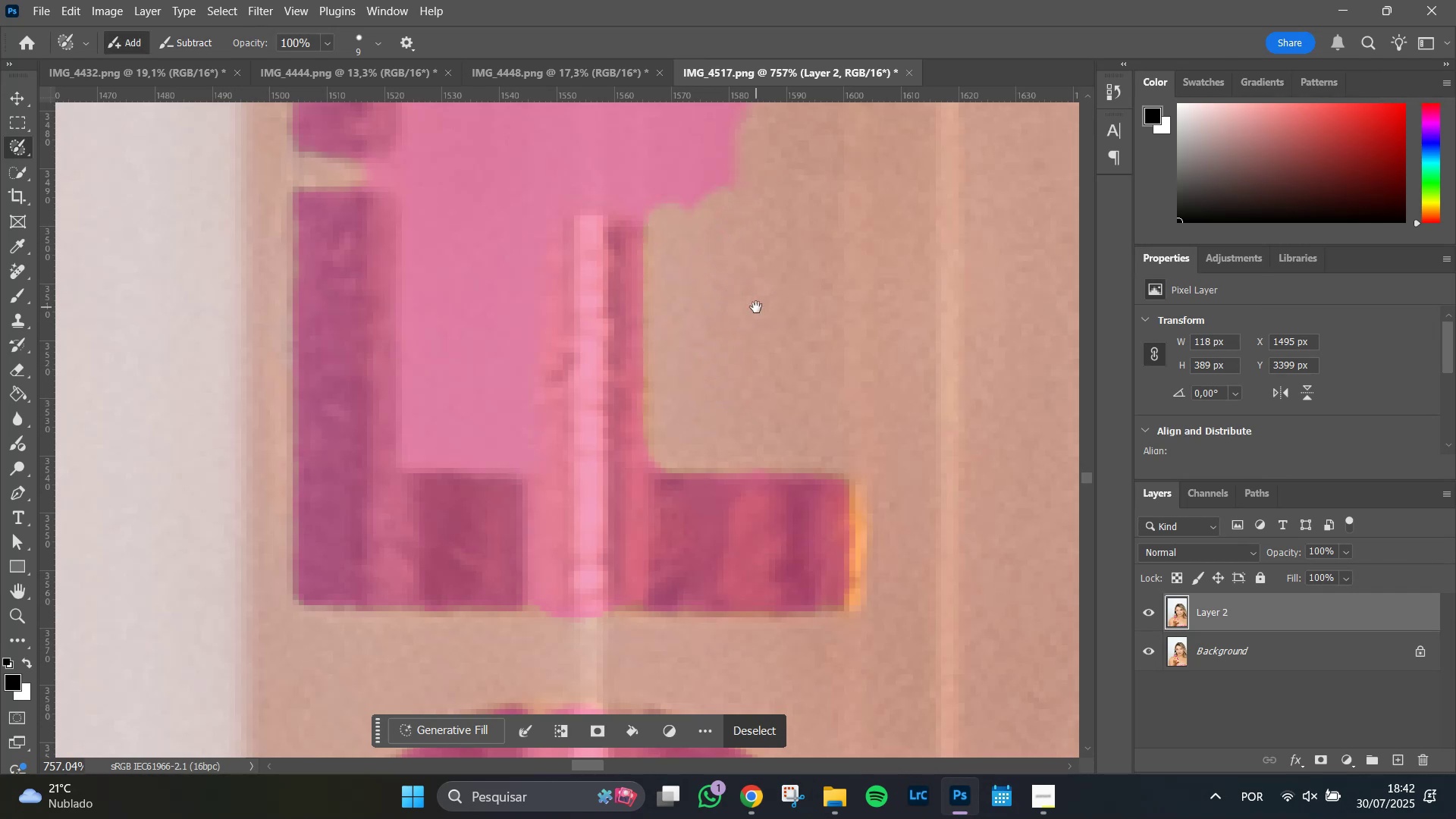 
hold_key(key=AltLeft, duration=1.0)
 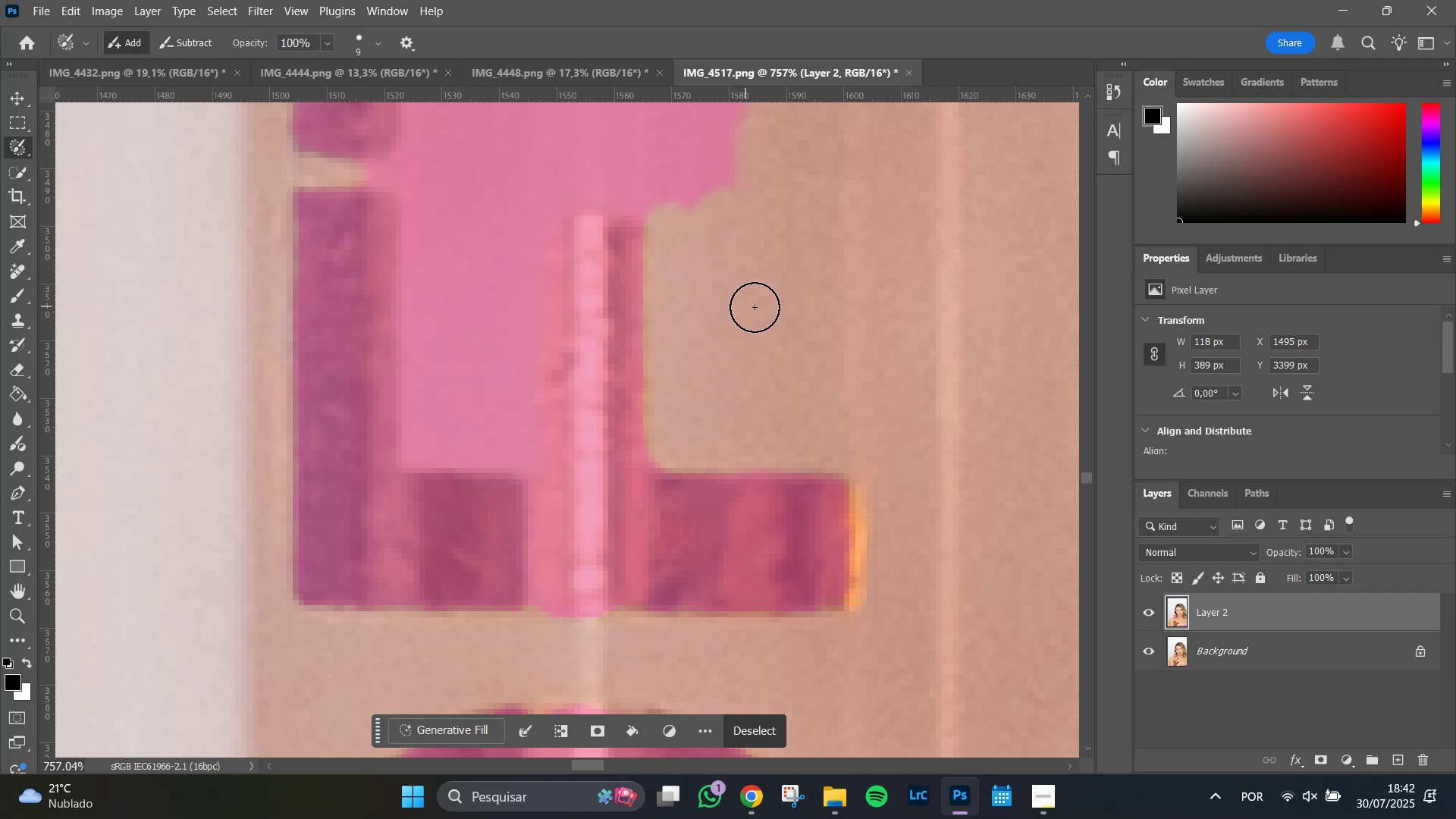 
hold_key(key=Space, duration=1.51)
 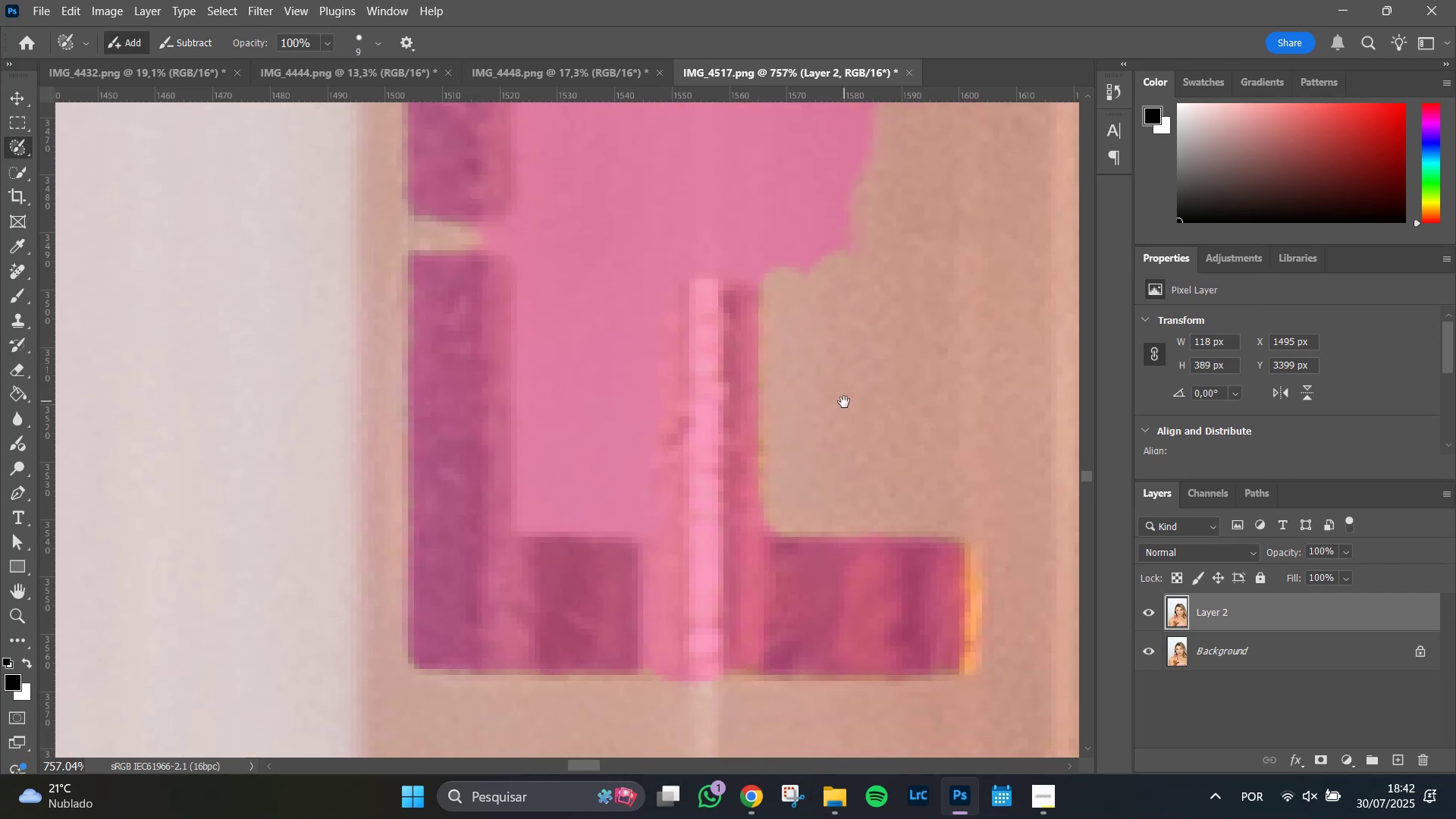 
left_click_drag(start_coordinate=[729, 337], to_coordinate=[844, 403])
 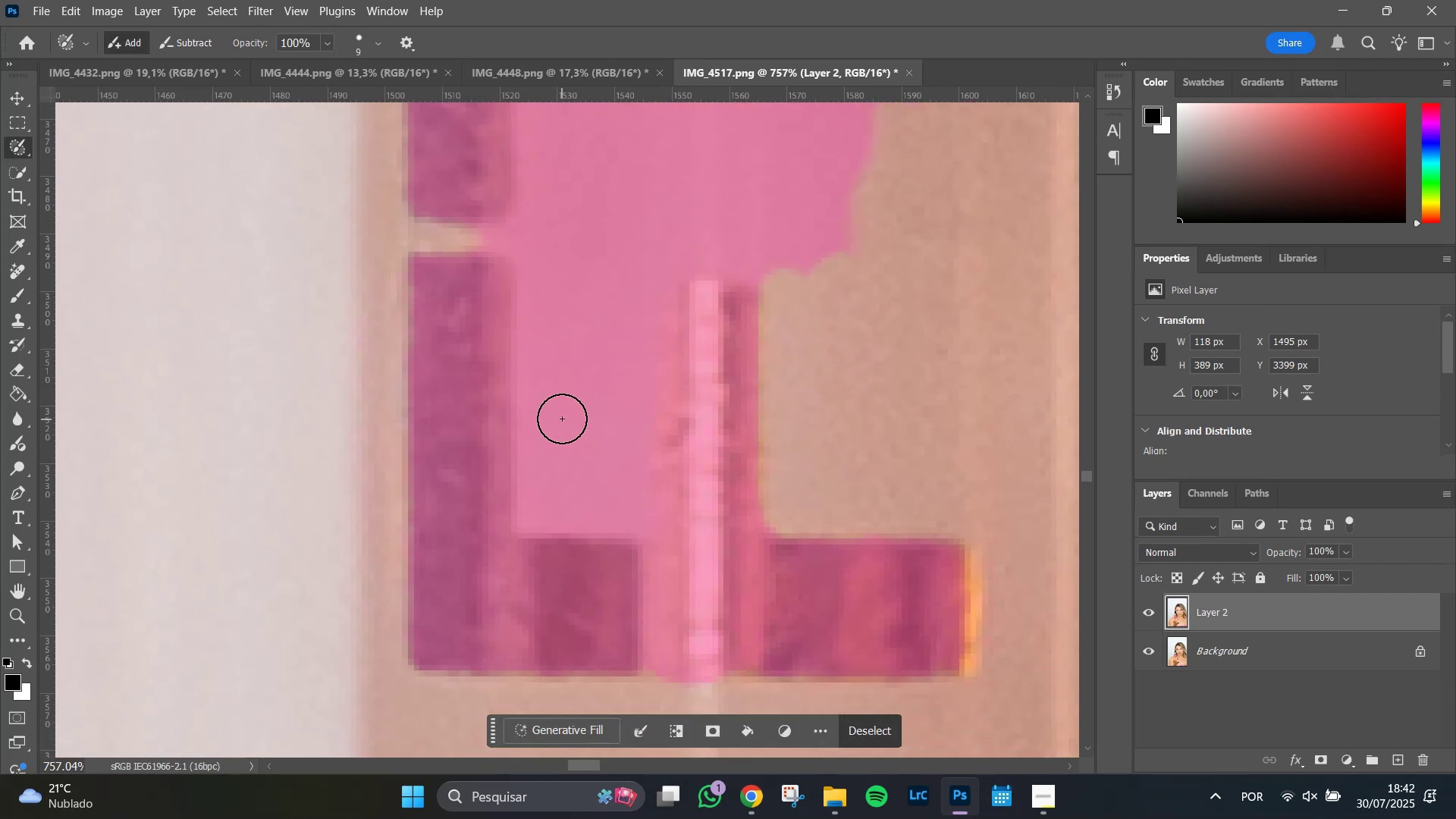 
hold_key(key=Space, duration=0.82)
 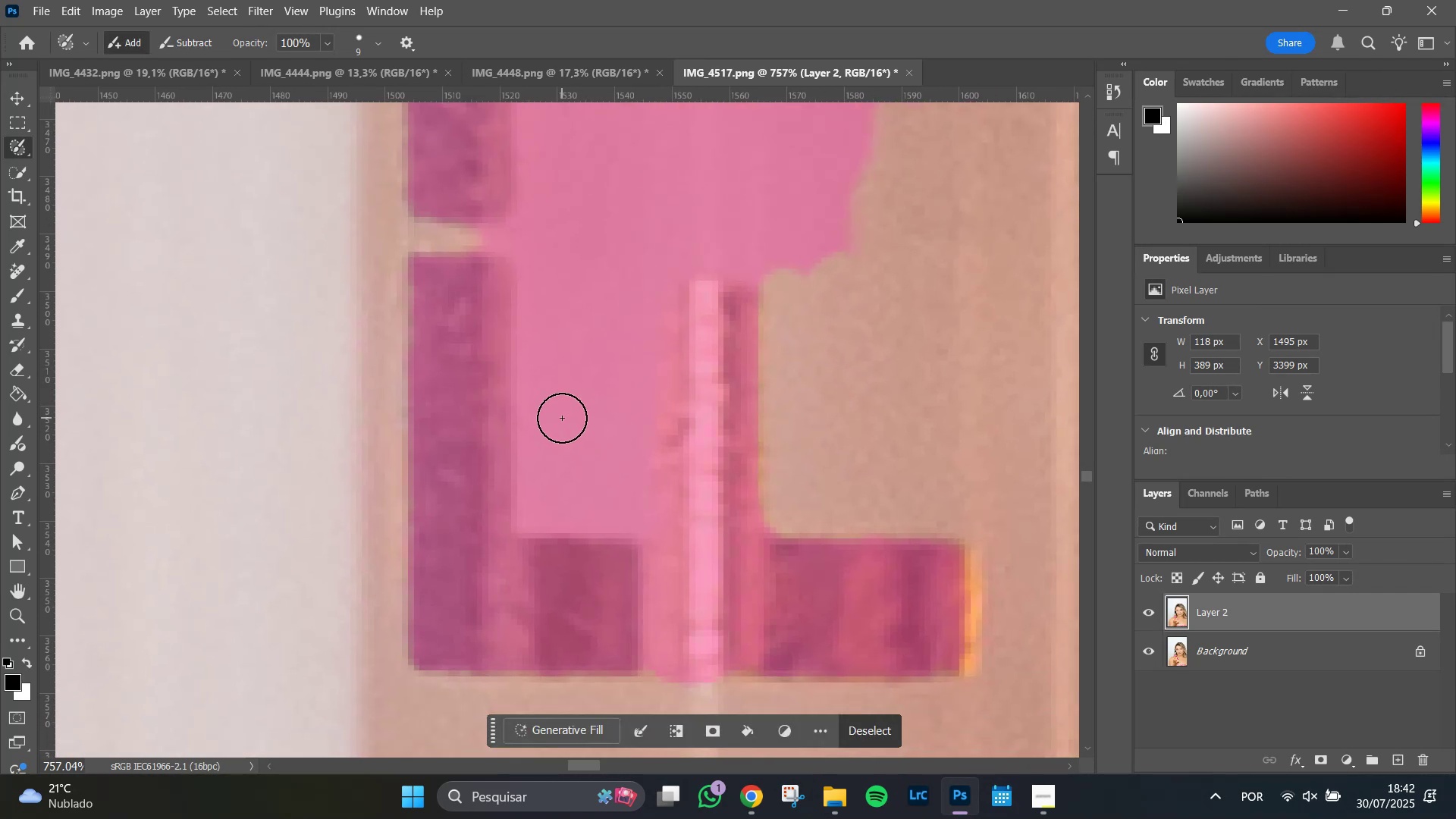 
hold_key(key=AltLeft, duration=1.51)
left_click_drag(start_coordinate=[542, 508], to_coordinate=[546, 355])
 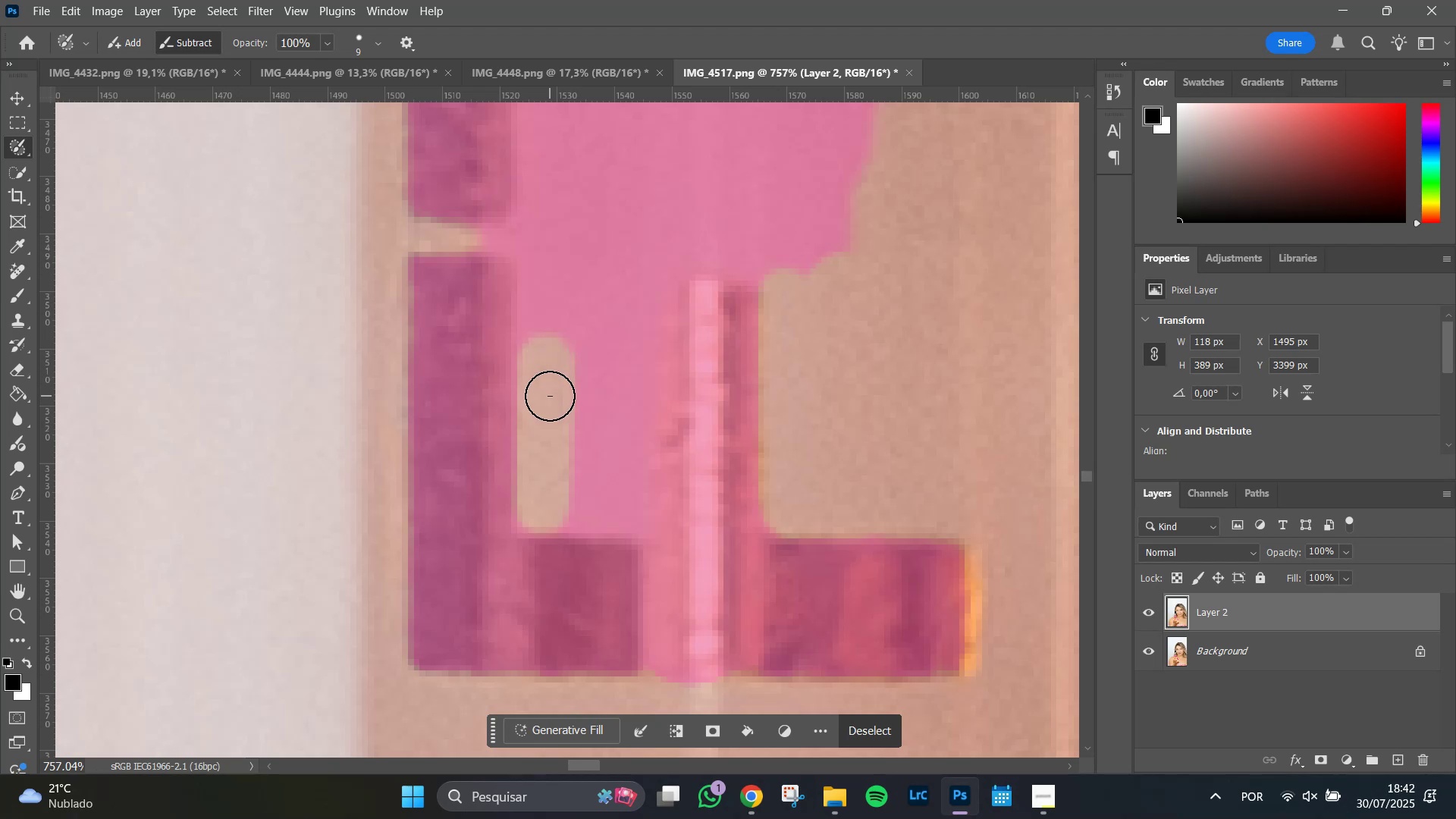 
hold_key(key=AltLeft, duration=1.51)
 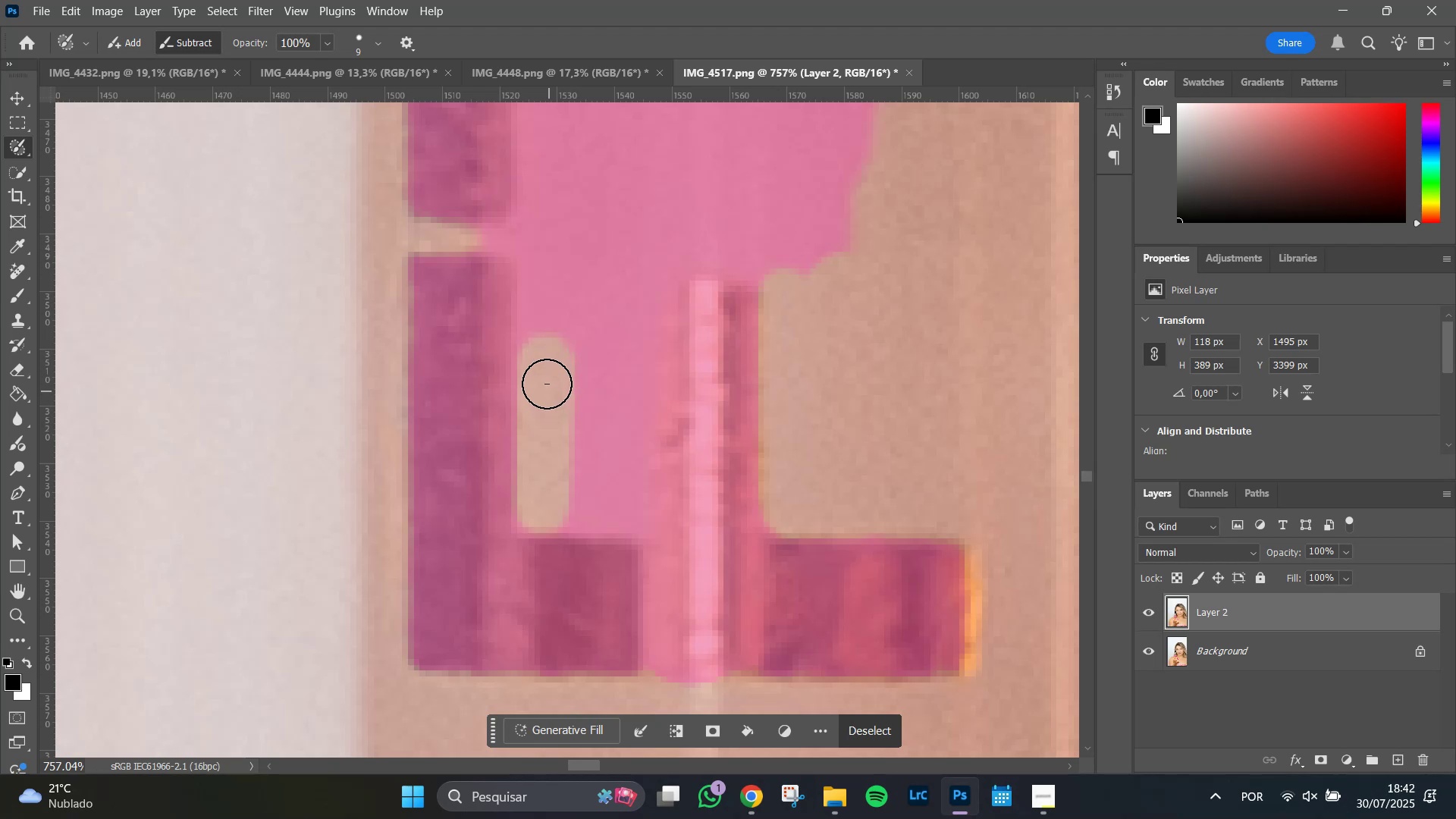 
hold_key(key=AltLeft, duration=1.51)
left_click_drag(start_coordinate=[545, 378], to_coordinate=[544, 252])
 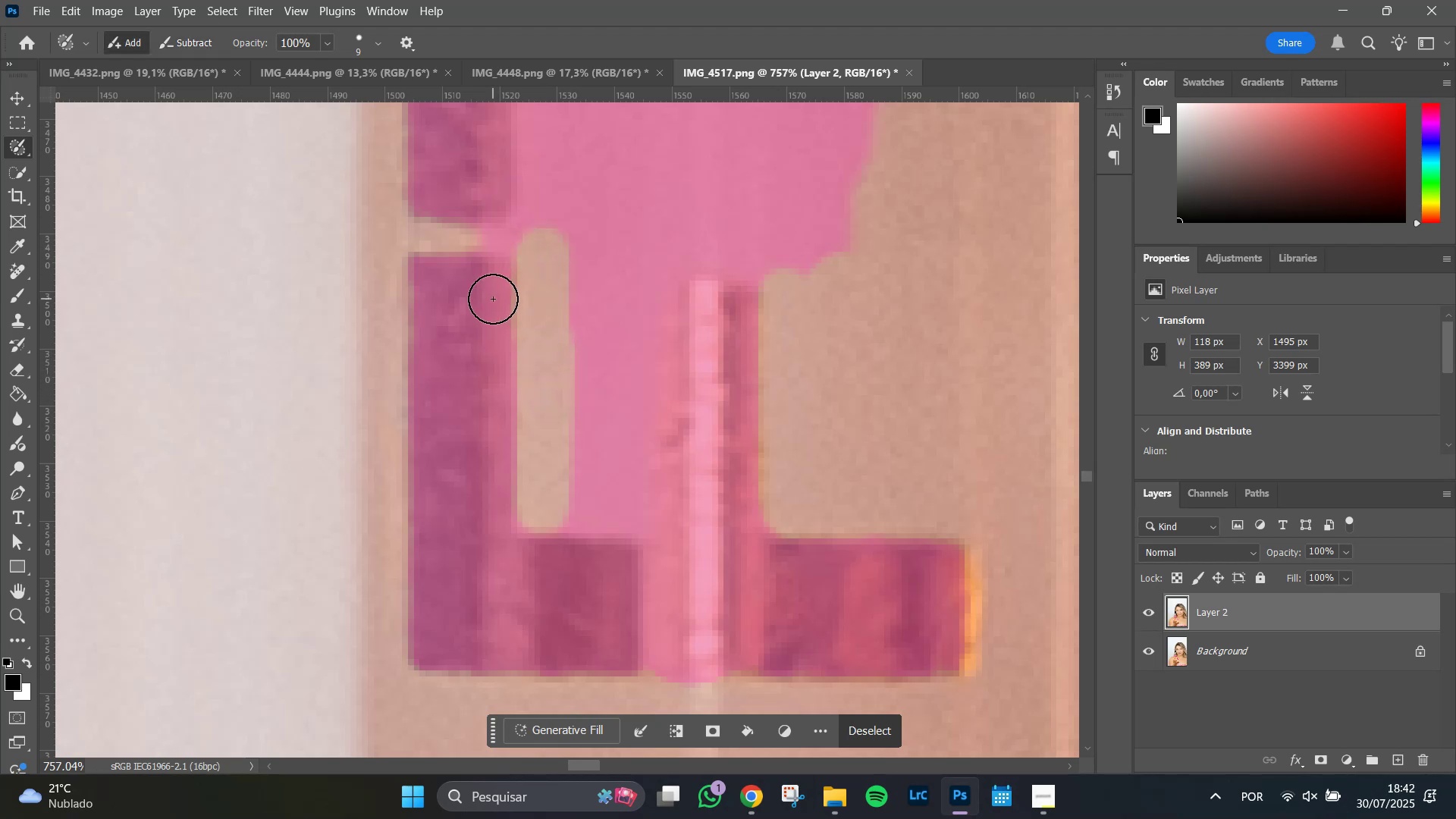 
hold_key(key=AltLeft, duration=0.89)
 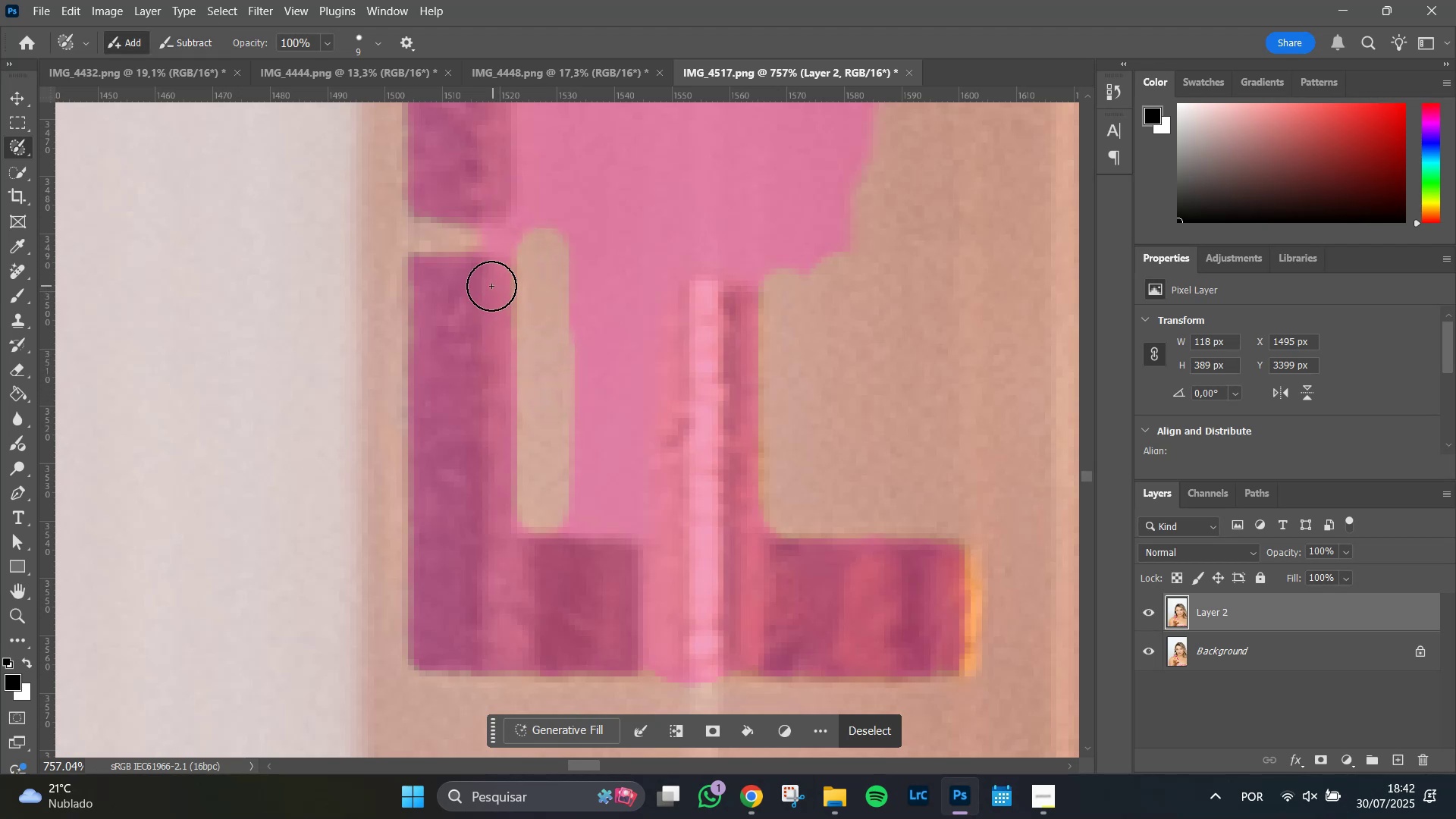 
scroll: coordinate [485, 292], scroll_direction: down, amount: 1.0
 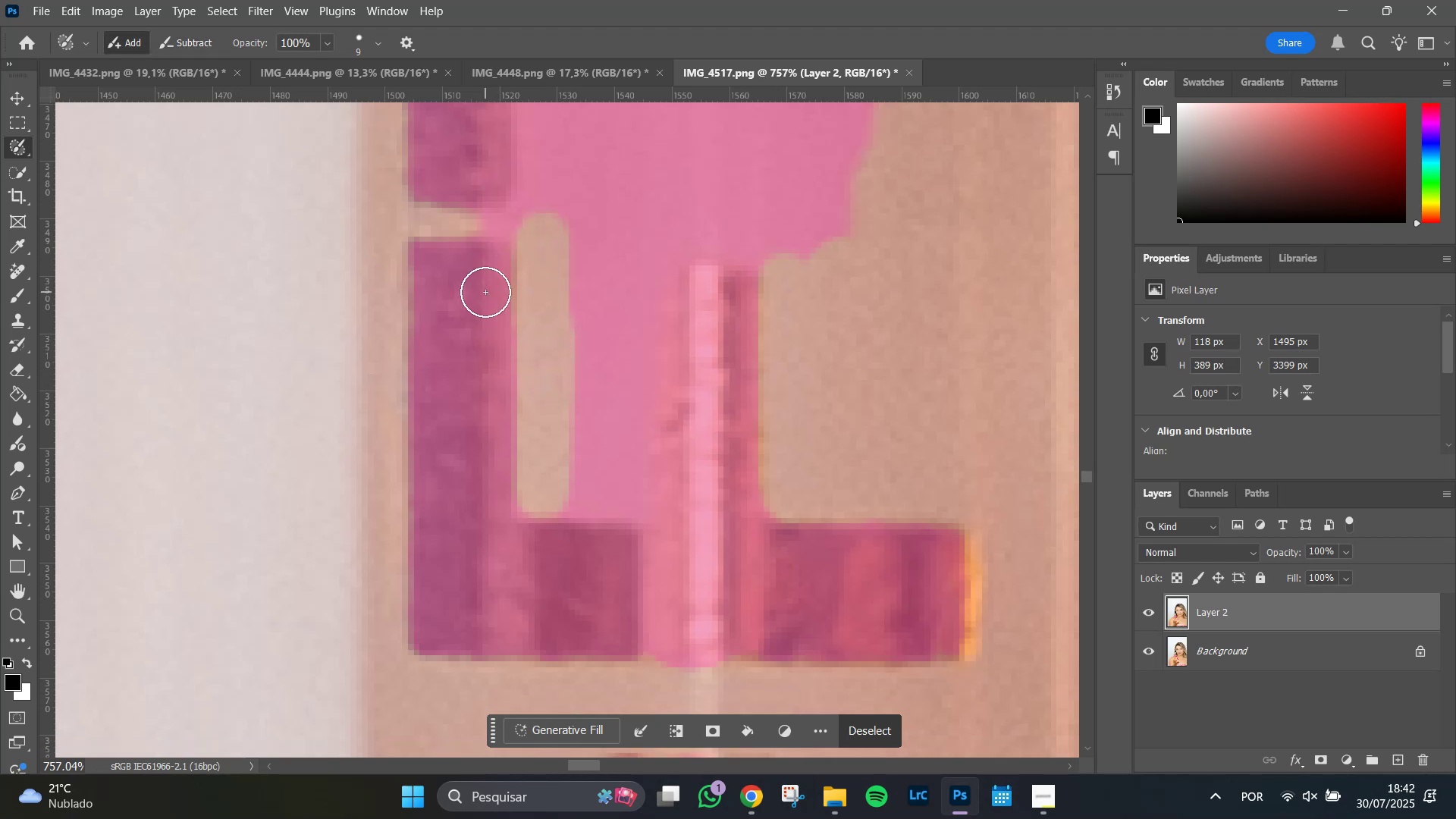 
hold_key(key=AltLeft, duration=0.95)
right_click([475, 293])
 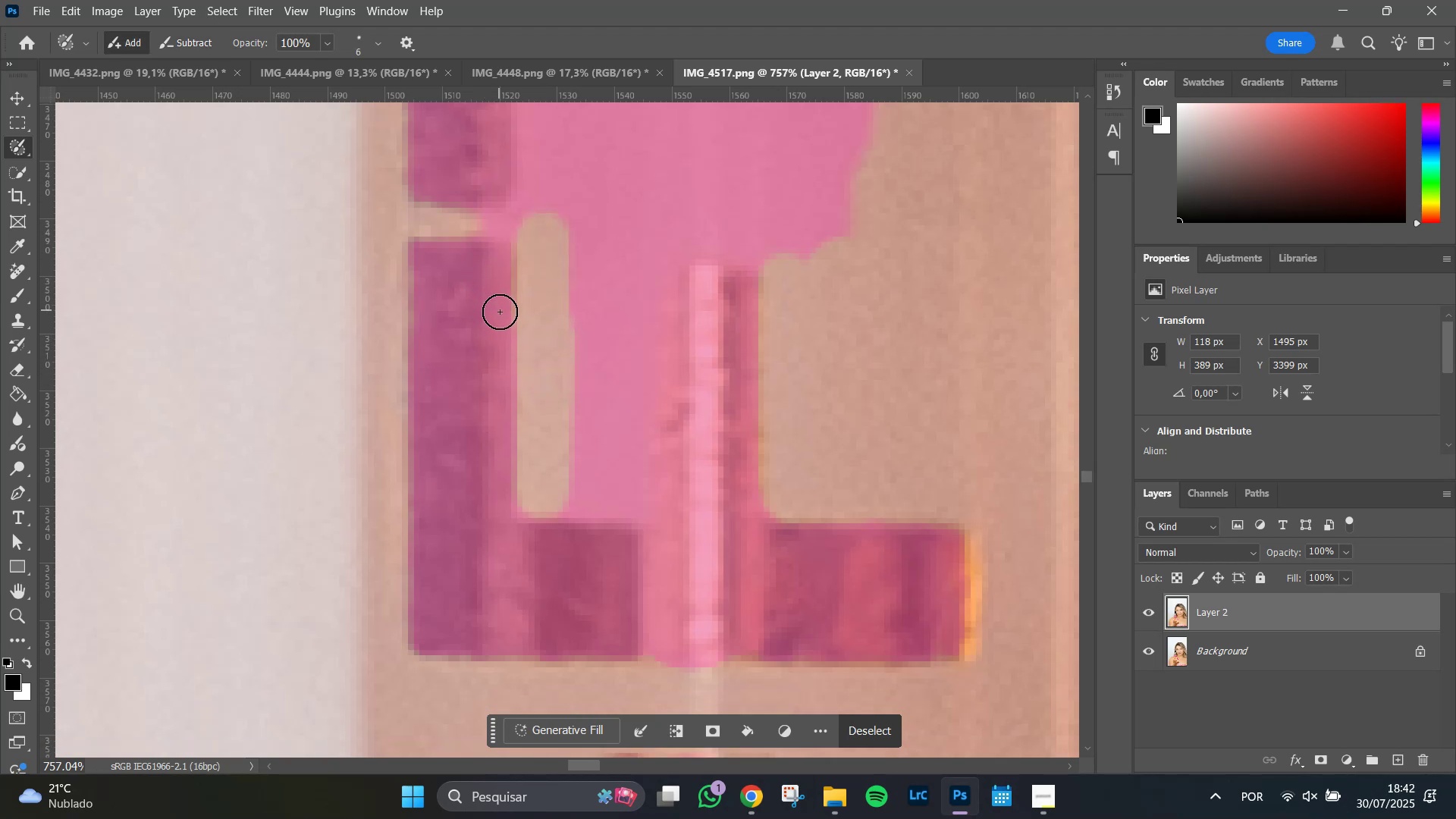 
left_click_drag(start_coordinate=[500, 314], to_coordinate=[500, 257])
 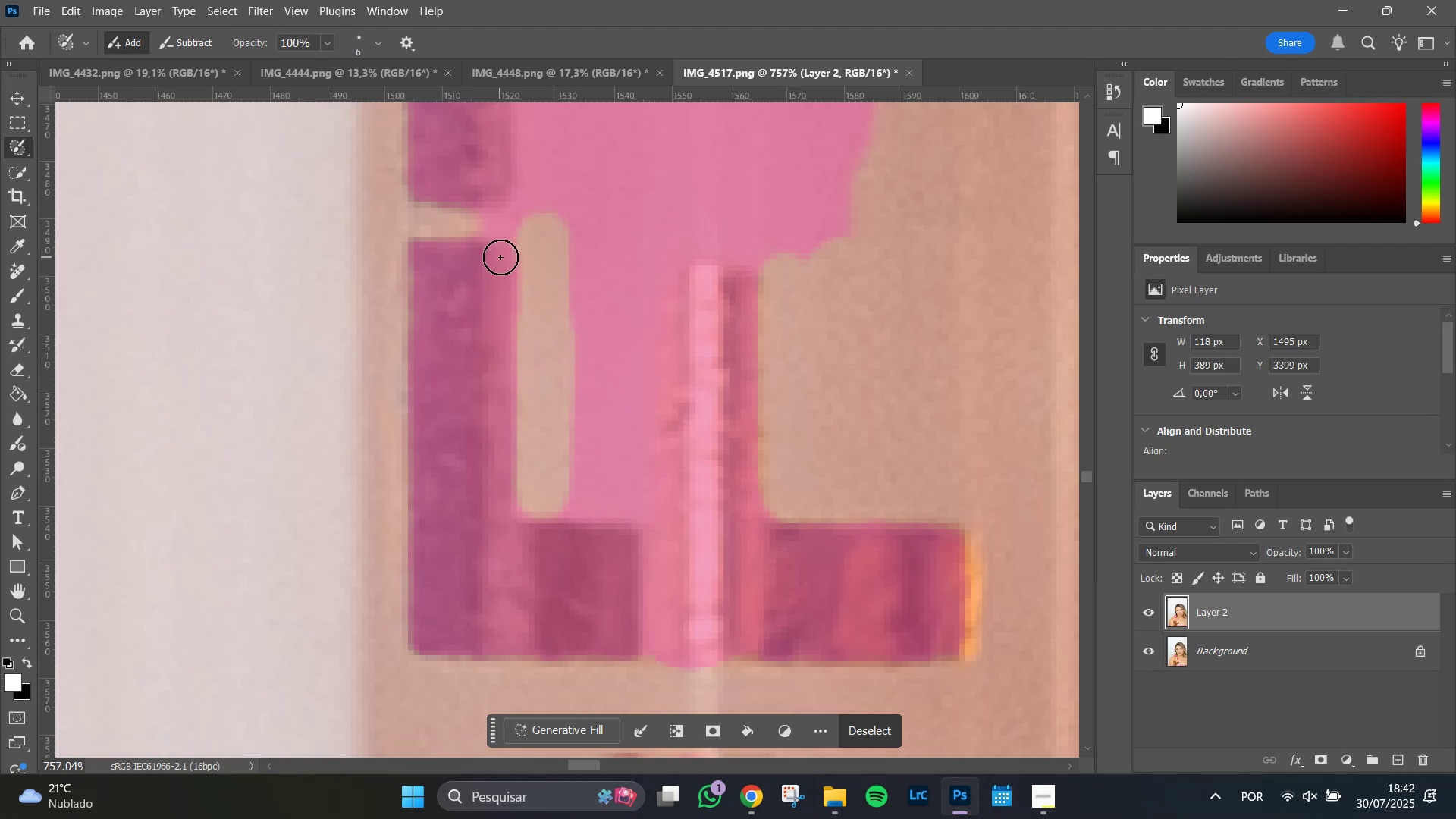 
hold_key(key=AltLeft, duration=1.51)
left_click_drag(start_coordinate=[537, 252], to_coordinate=[537, 333])
 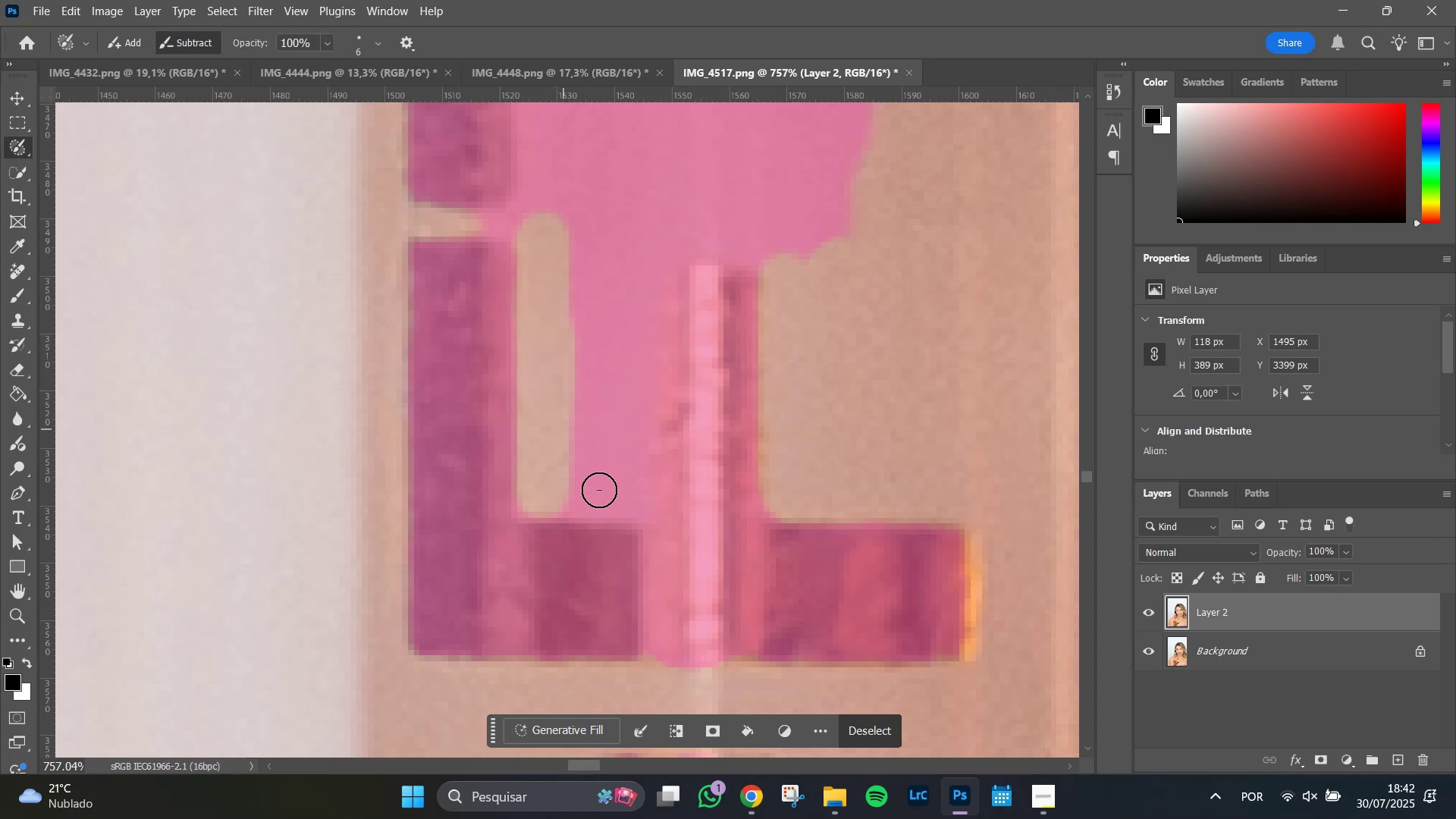 
hold_key(key=AltLeft, duration=1.51)
 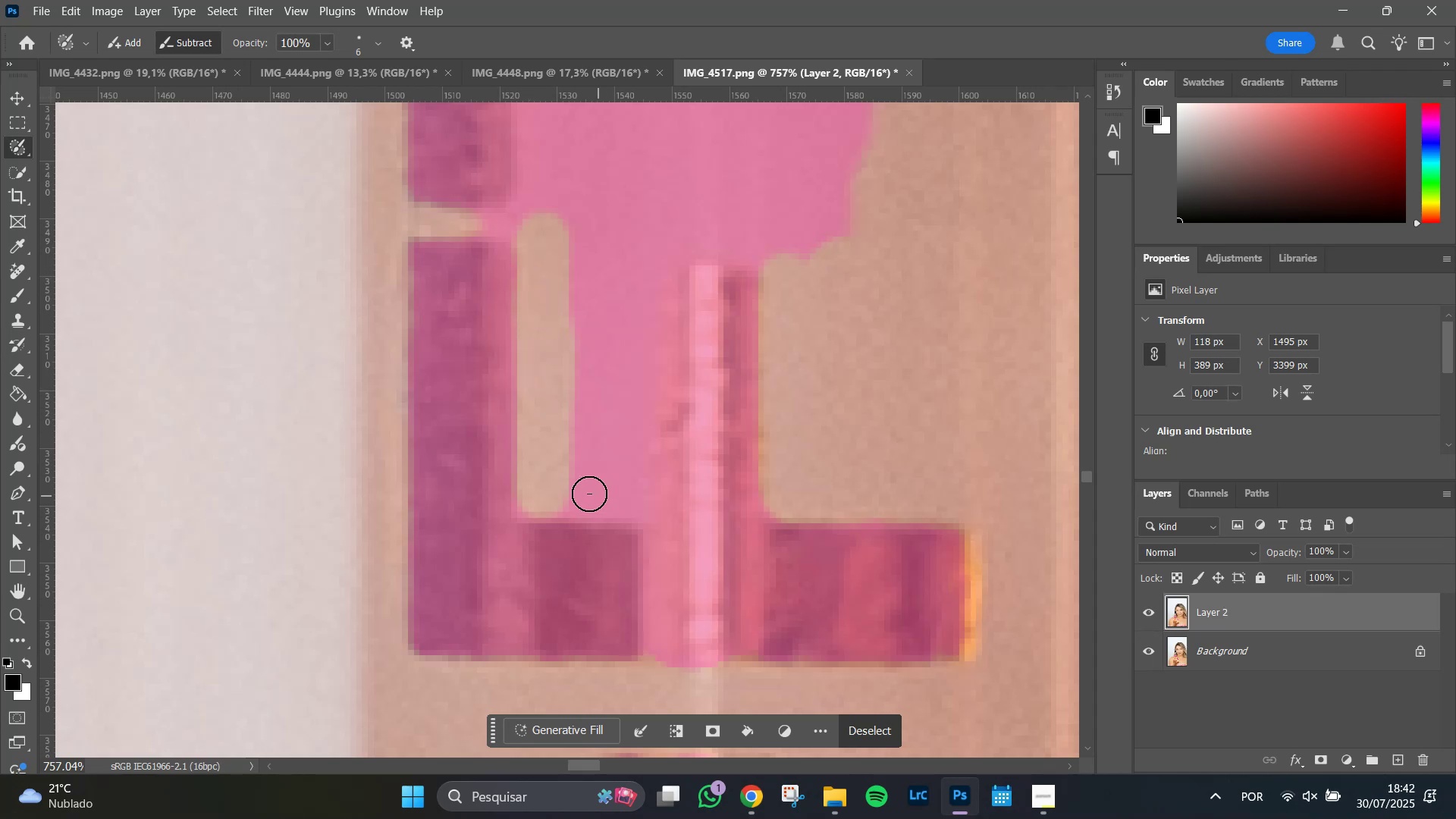 
hold_key(key=AltLeft, duration=1.51)
left_click_drag(start_coordinate=[542, 495], to_coordinate=[626, 501])
 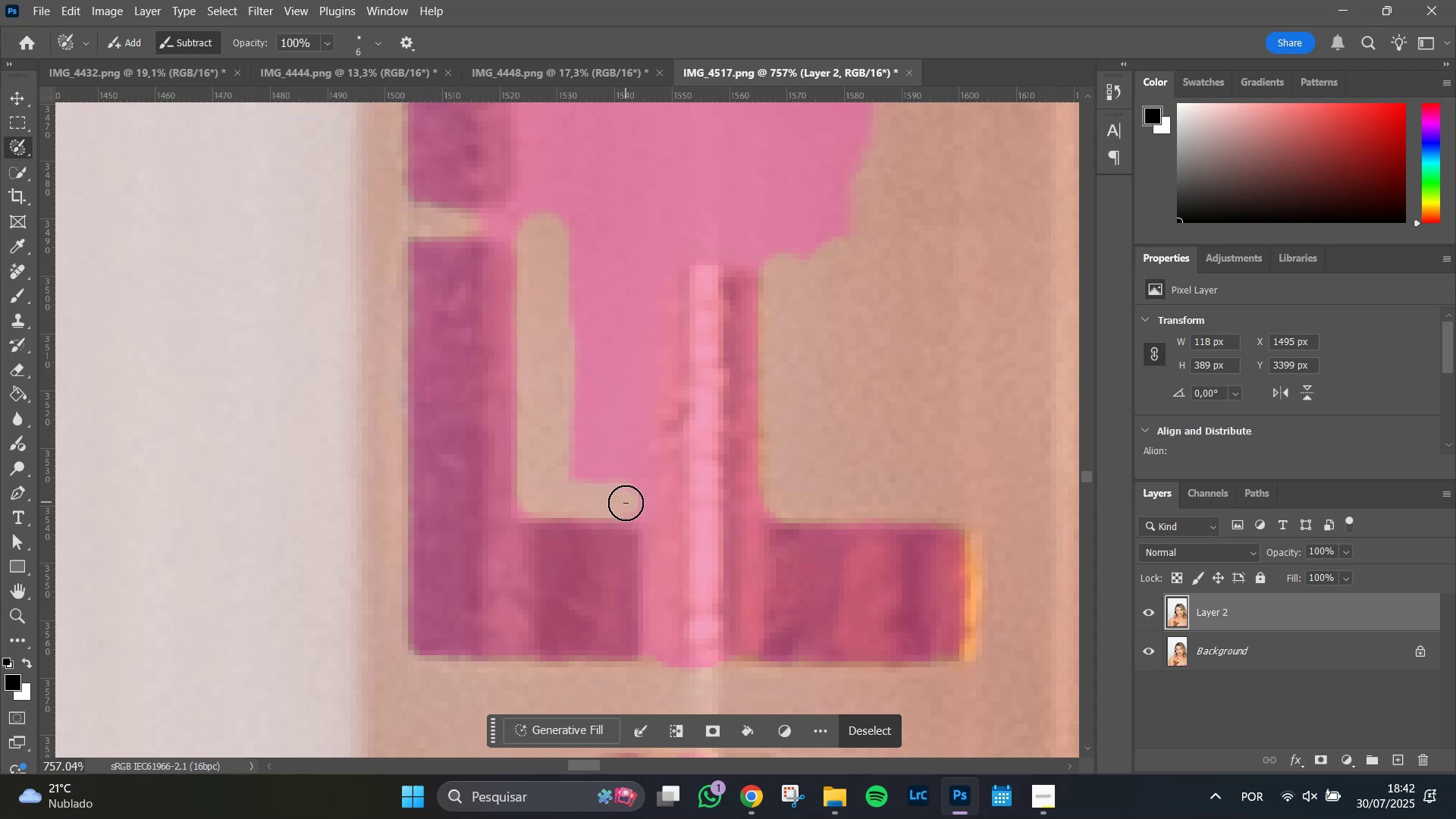 
hold_key(key=AltLeft, duration=1.51)
 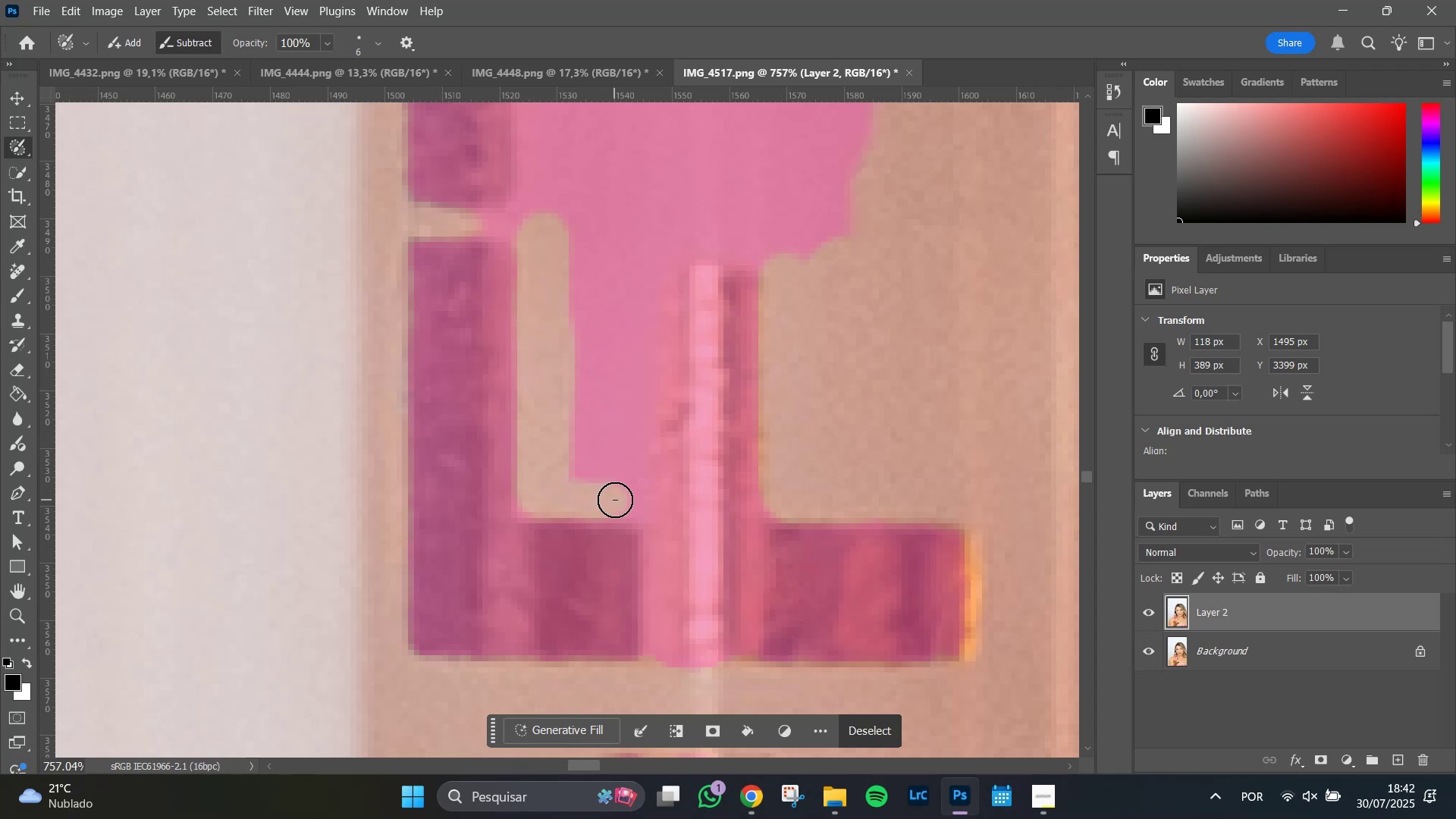 
hold_key(key=AltLeft, duration=1.51)
 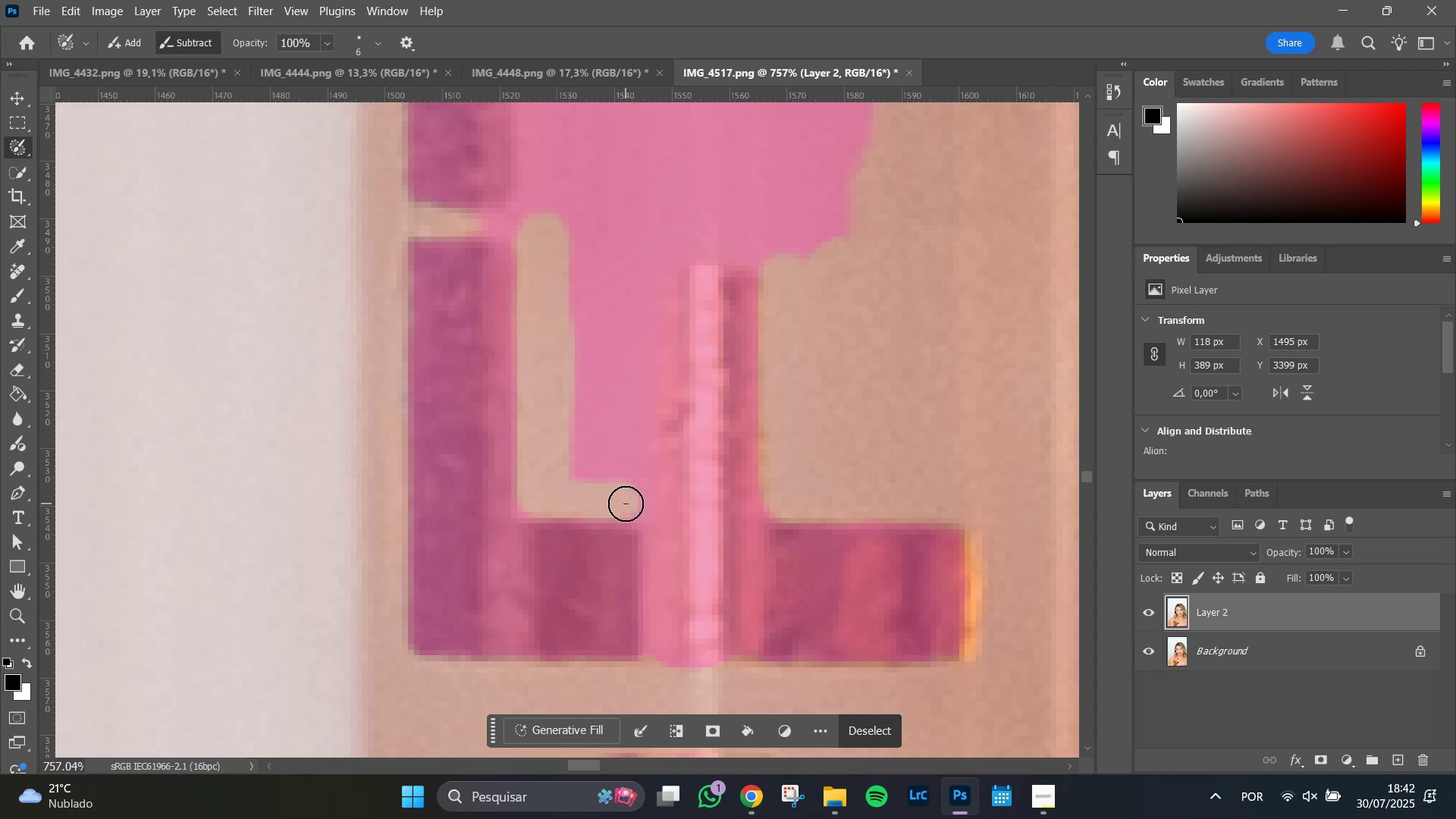 
hold_key(key=AltLeft, duration=1.51)
left_click([626, 504])
 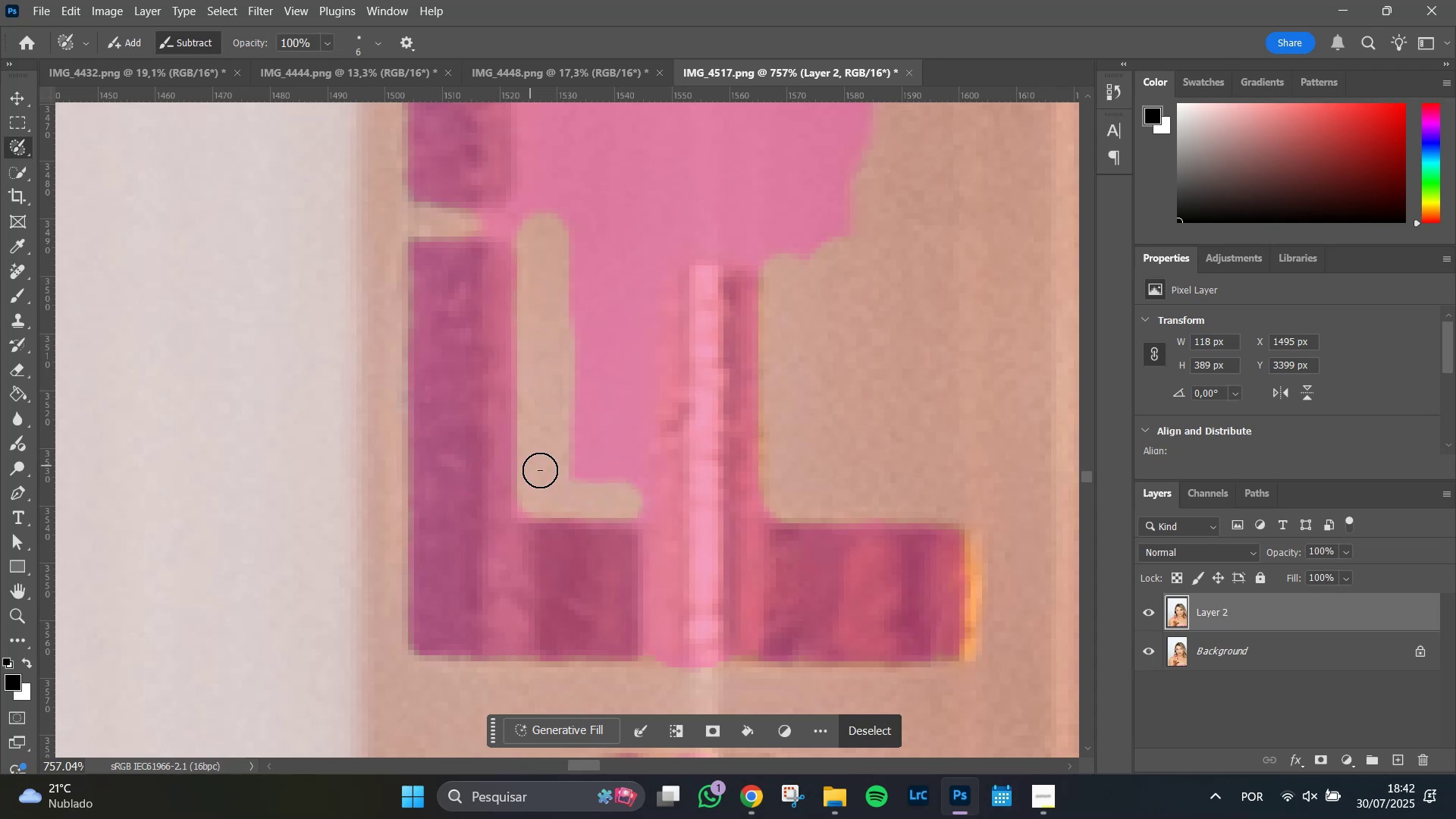 
hold_key(key=AltLeft, duration=1.51)
 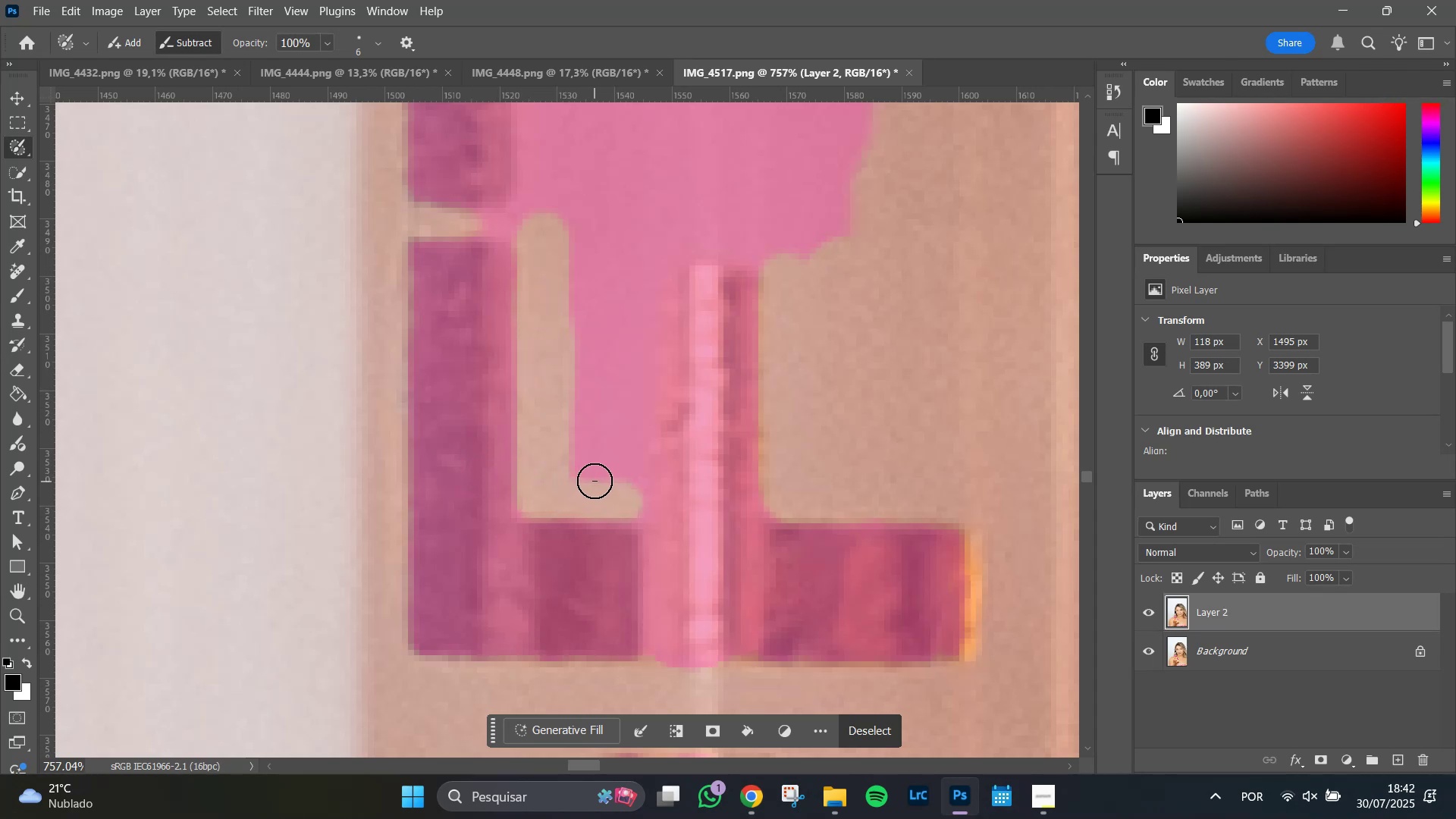 
hold_key(key=AltLeft, duration=1.51)
left_click([535, 502])
 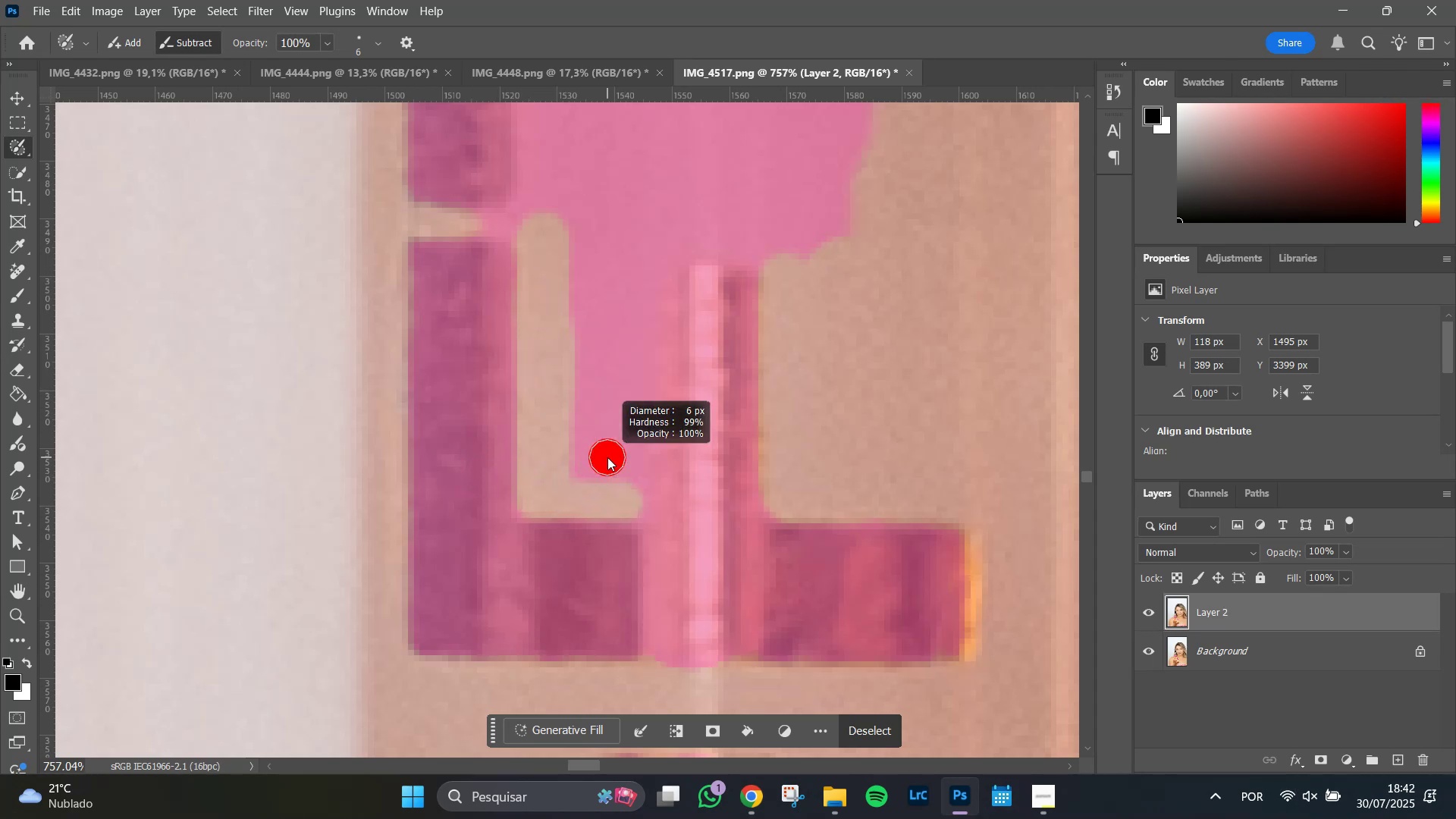 
hold_key(key=AltLeft, duration=1.51)
left_click_drag(start_coordinate=[606, 469], to_coordinate=[595, 226])
 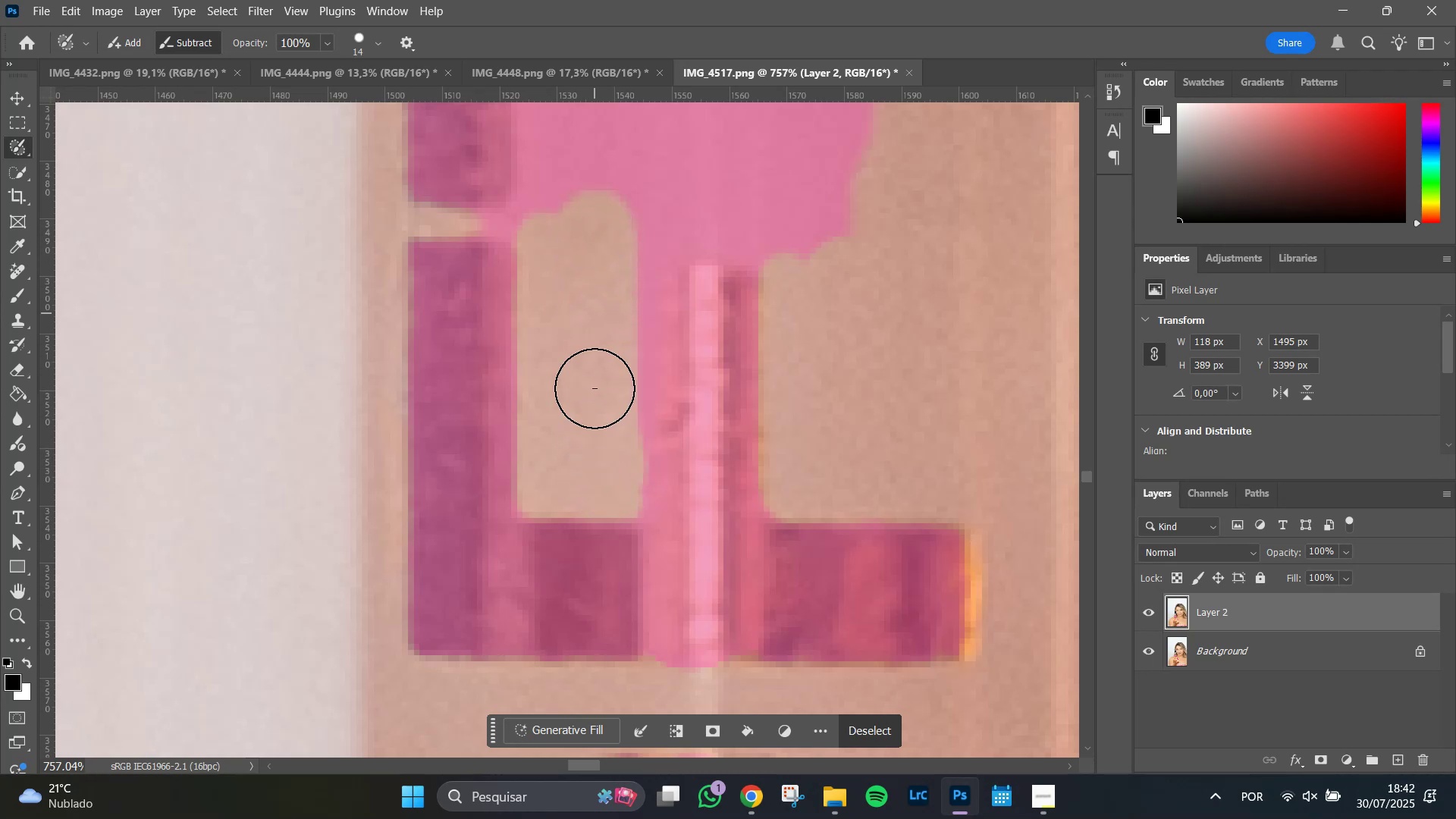 
hold_key(key=AltLeft, duration=1.51)
 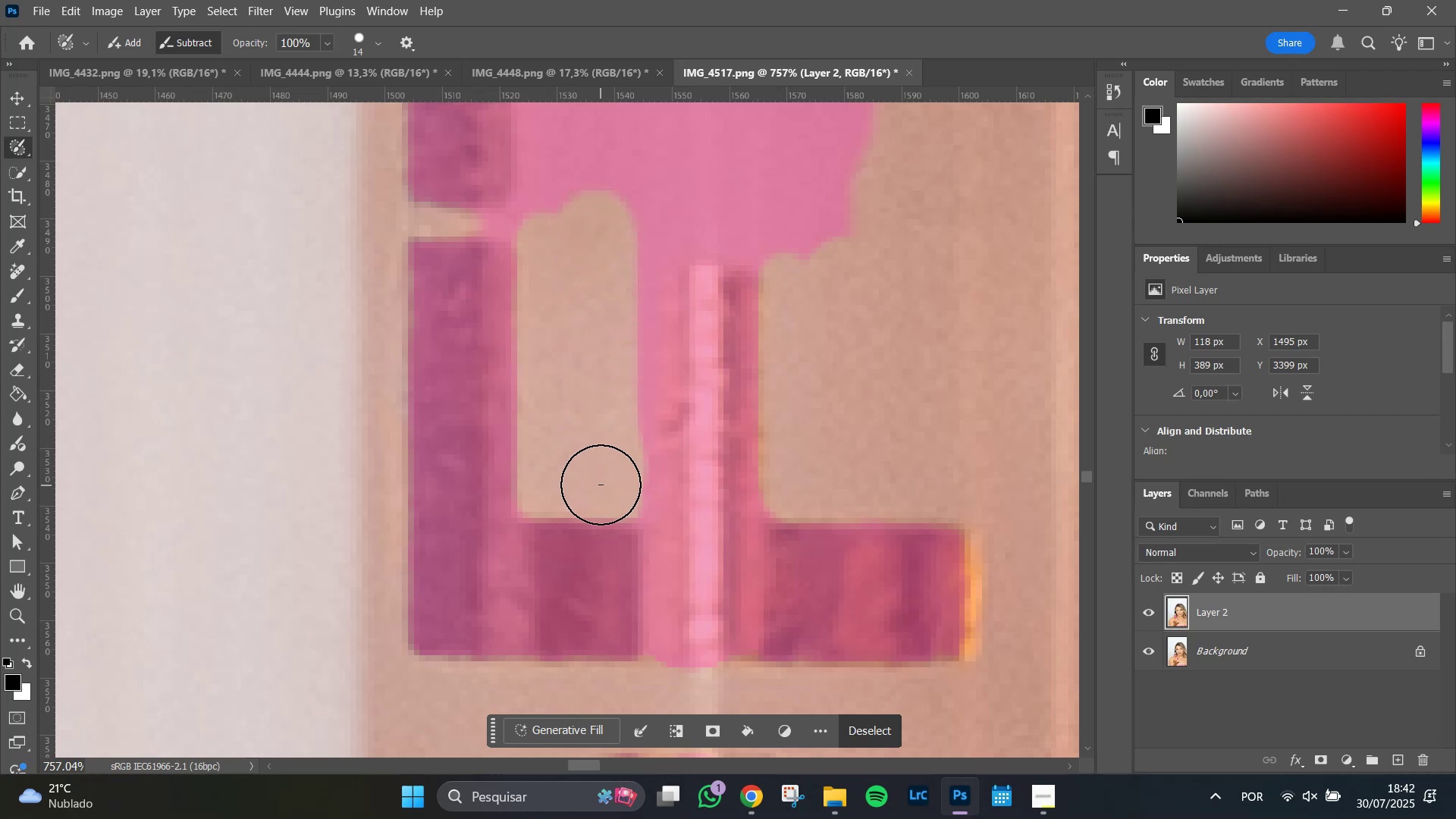 
hold_key(key=AltLeft, duration=1.51)
left_click_drag(start_coordinate=[606, 479], to_coordinate=[610, 369])
 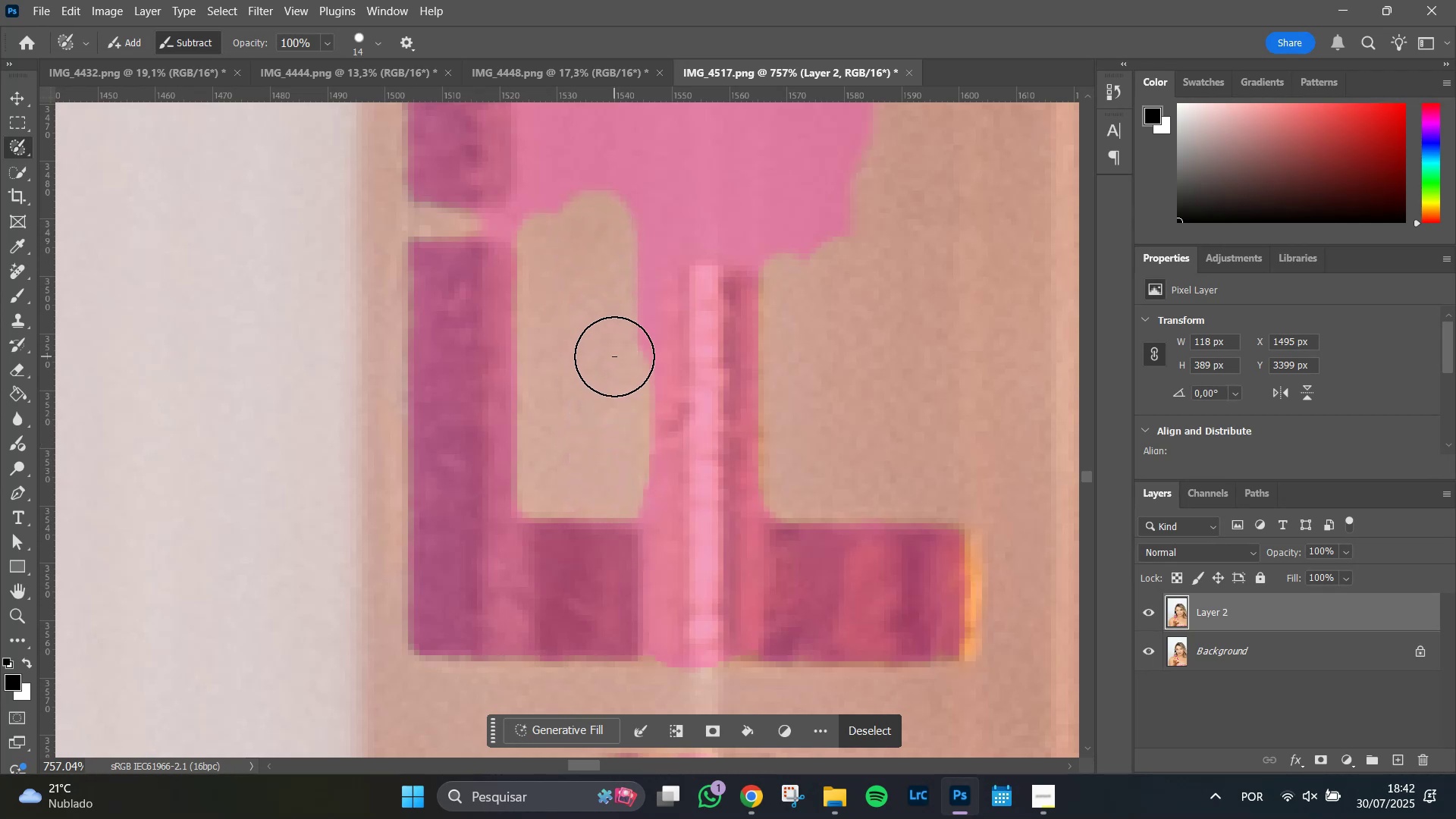 
hold_key(key=AltLeft, duration=1.51)
 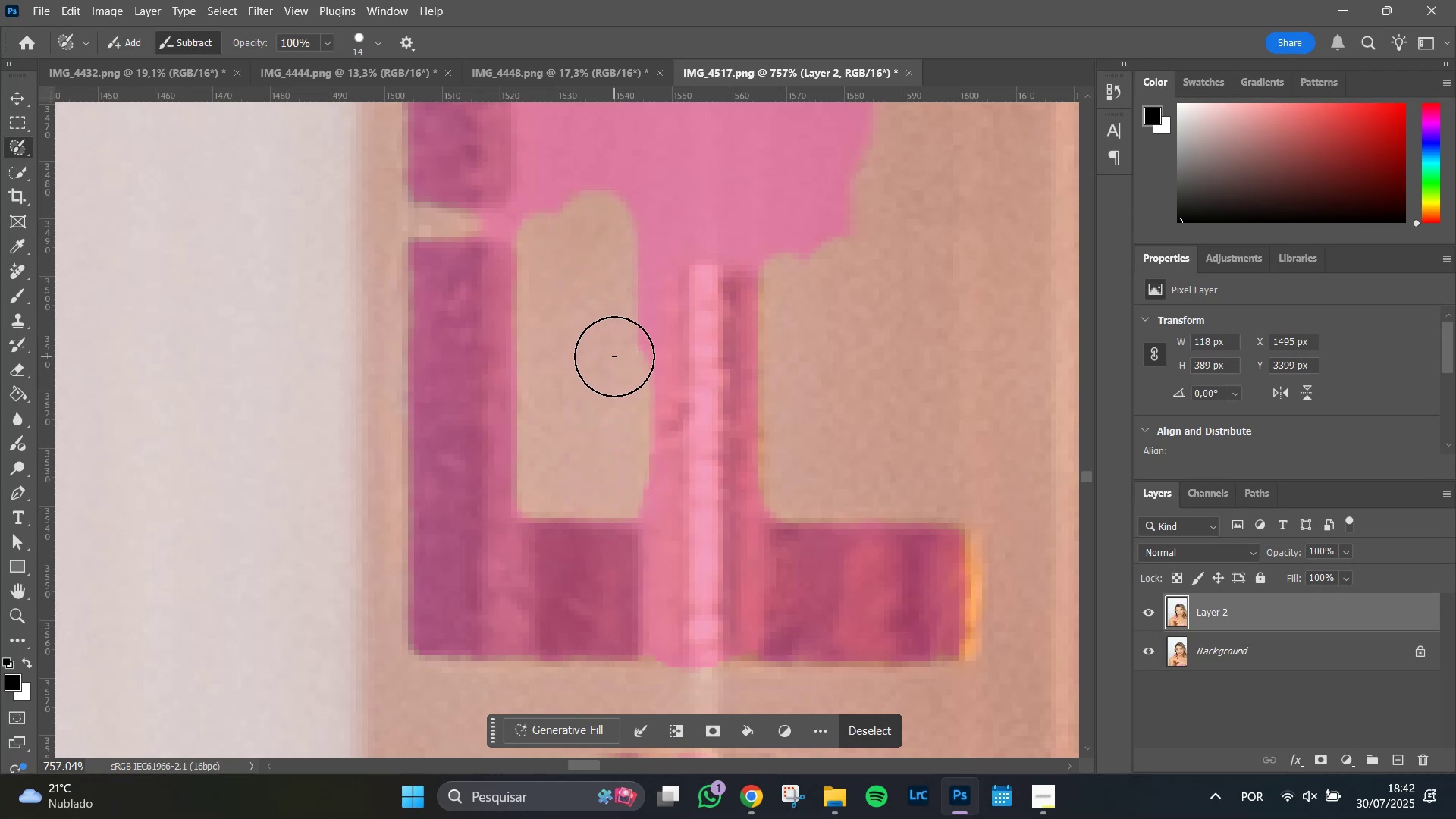 
hold_key(key=AltLeft, duration=1.51)
left_click_drag(start_coordinate=[614, 356], to_coordinate=[613, 241])
 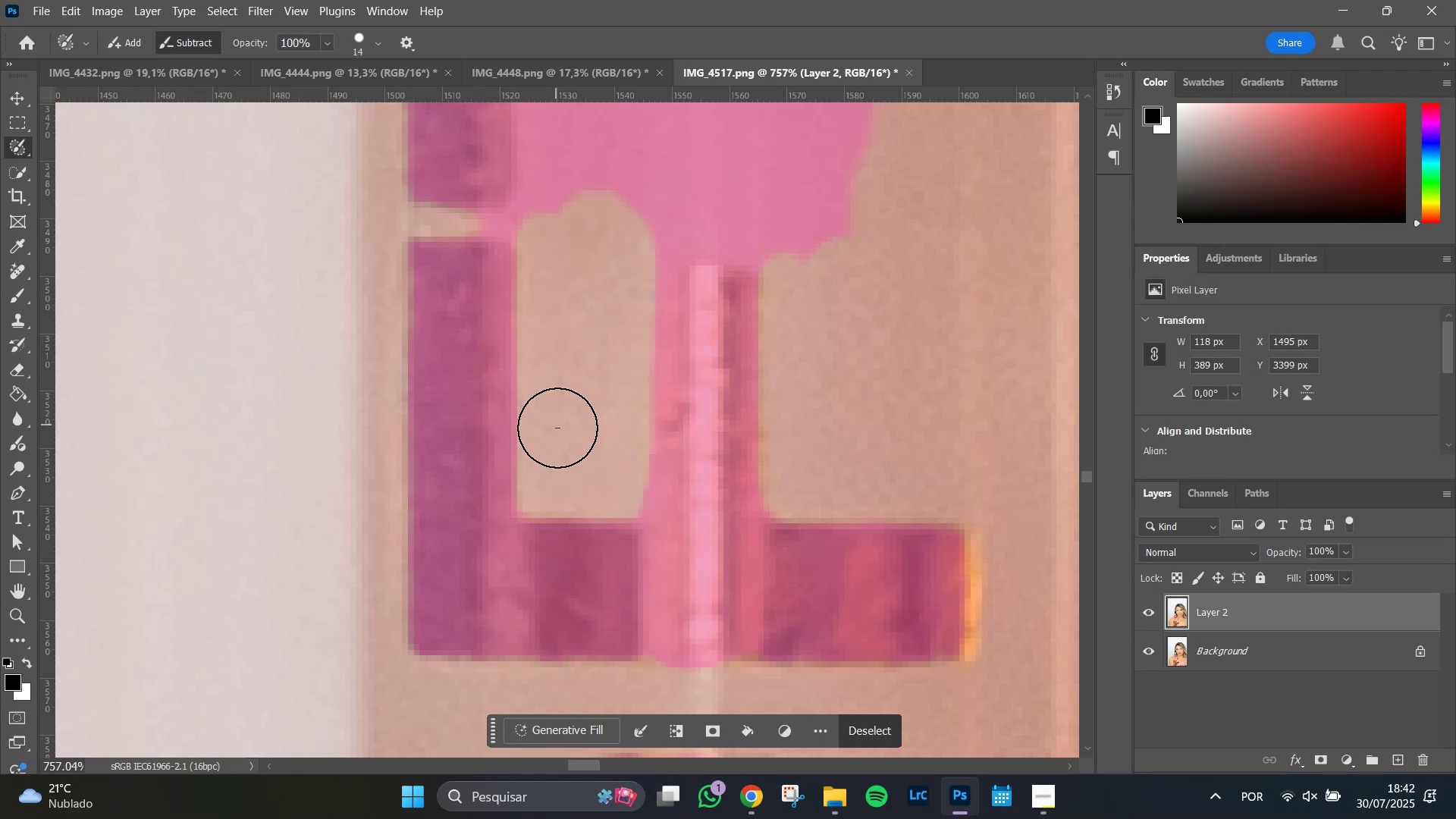 
hold_key(key=AltLeft, duration=1.51)
 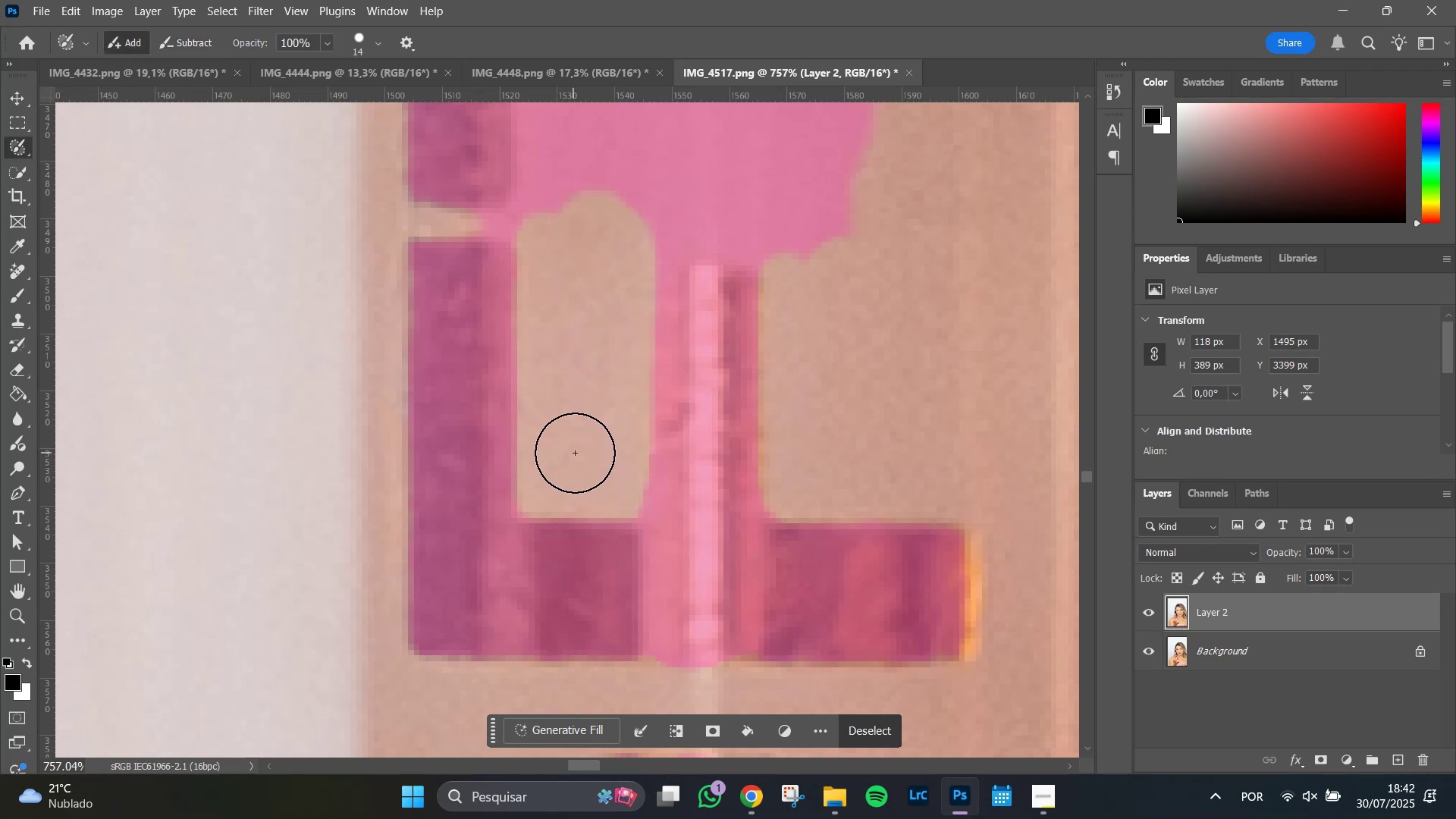 
hold_key(key=AltLeft, duration=0.37)
 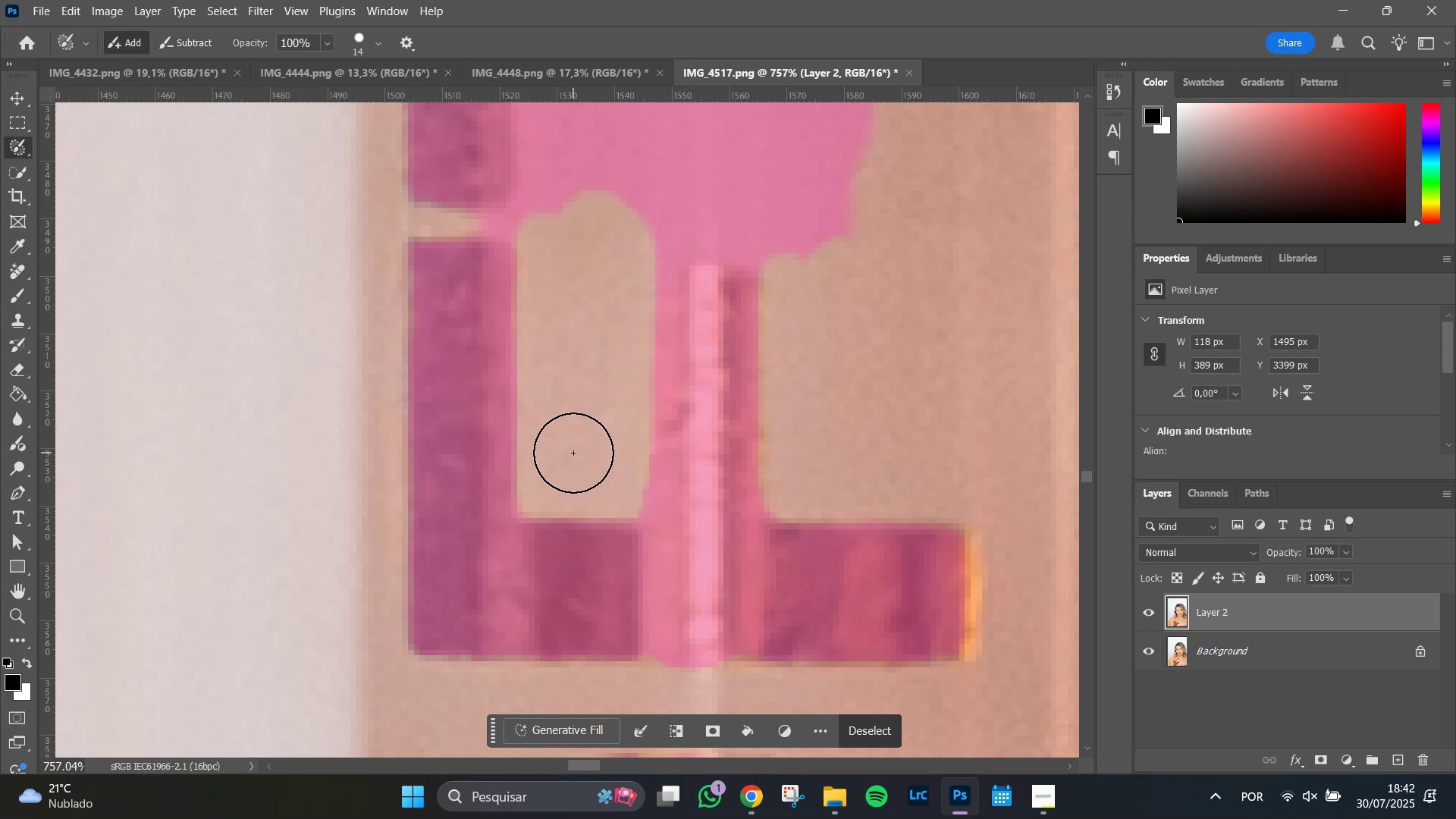 
hold_key(key=AltLeft, duration=1.51)
 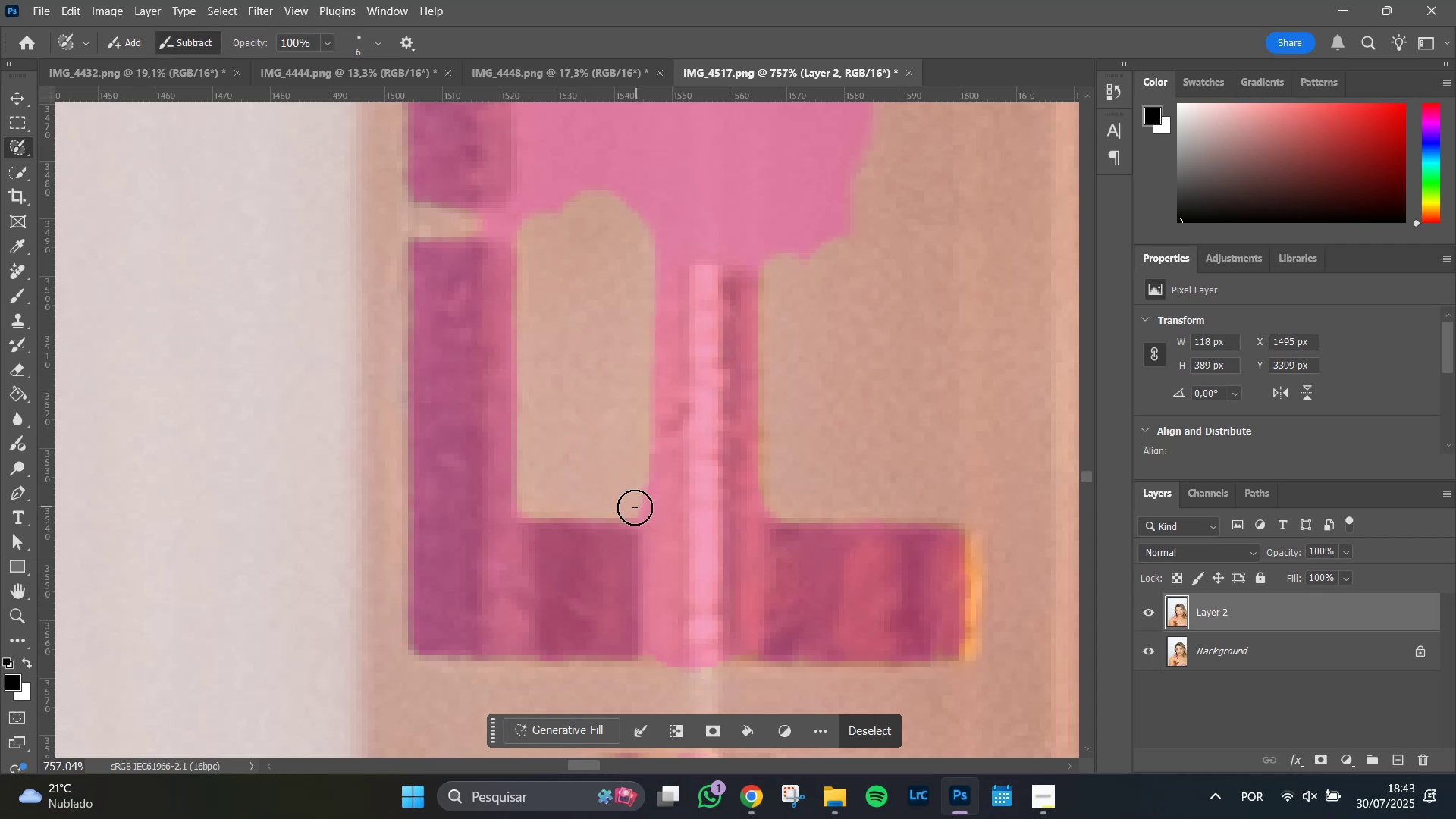 
hold_key(key=AltLeft, duration=1.51)
left_click([635, 504])
 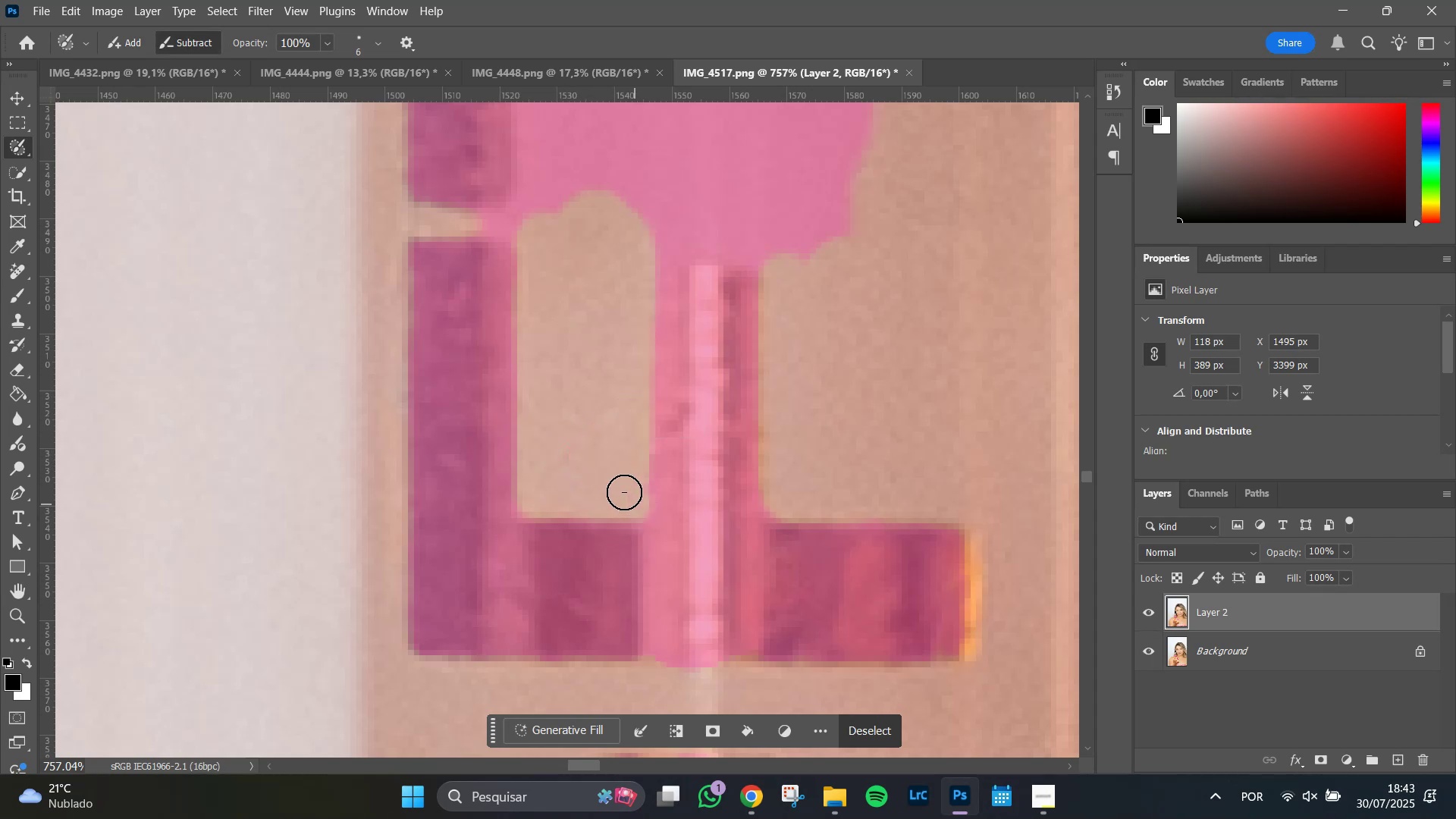 
hold_key(key=AltLeft, duration=1.51)
left_click_drag(start_coordinate=[631, 488], to_coordinate=[623, 450])
 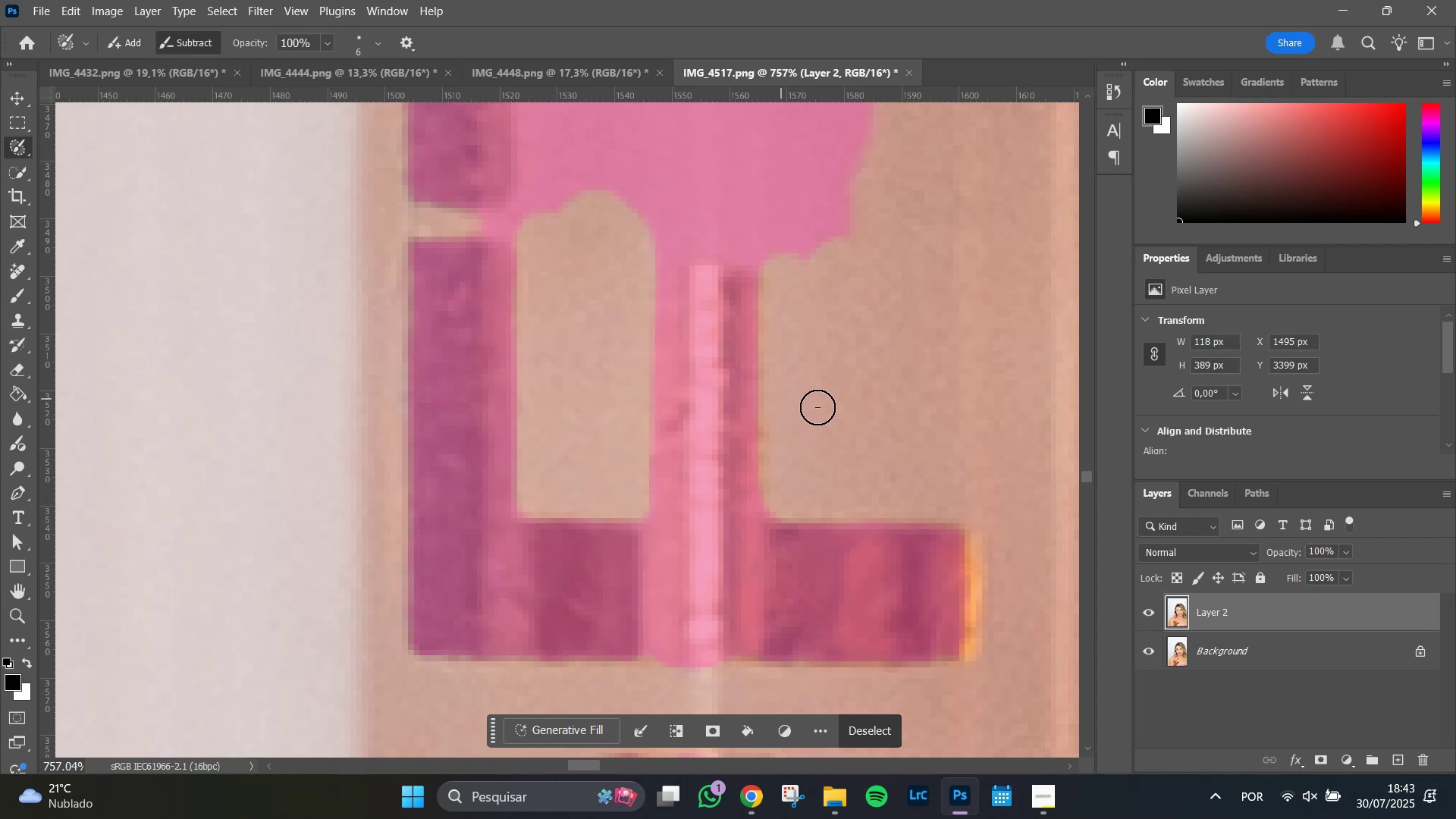 
hold_key(key=AltLeft, duration=0.65)
 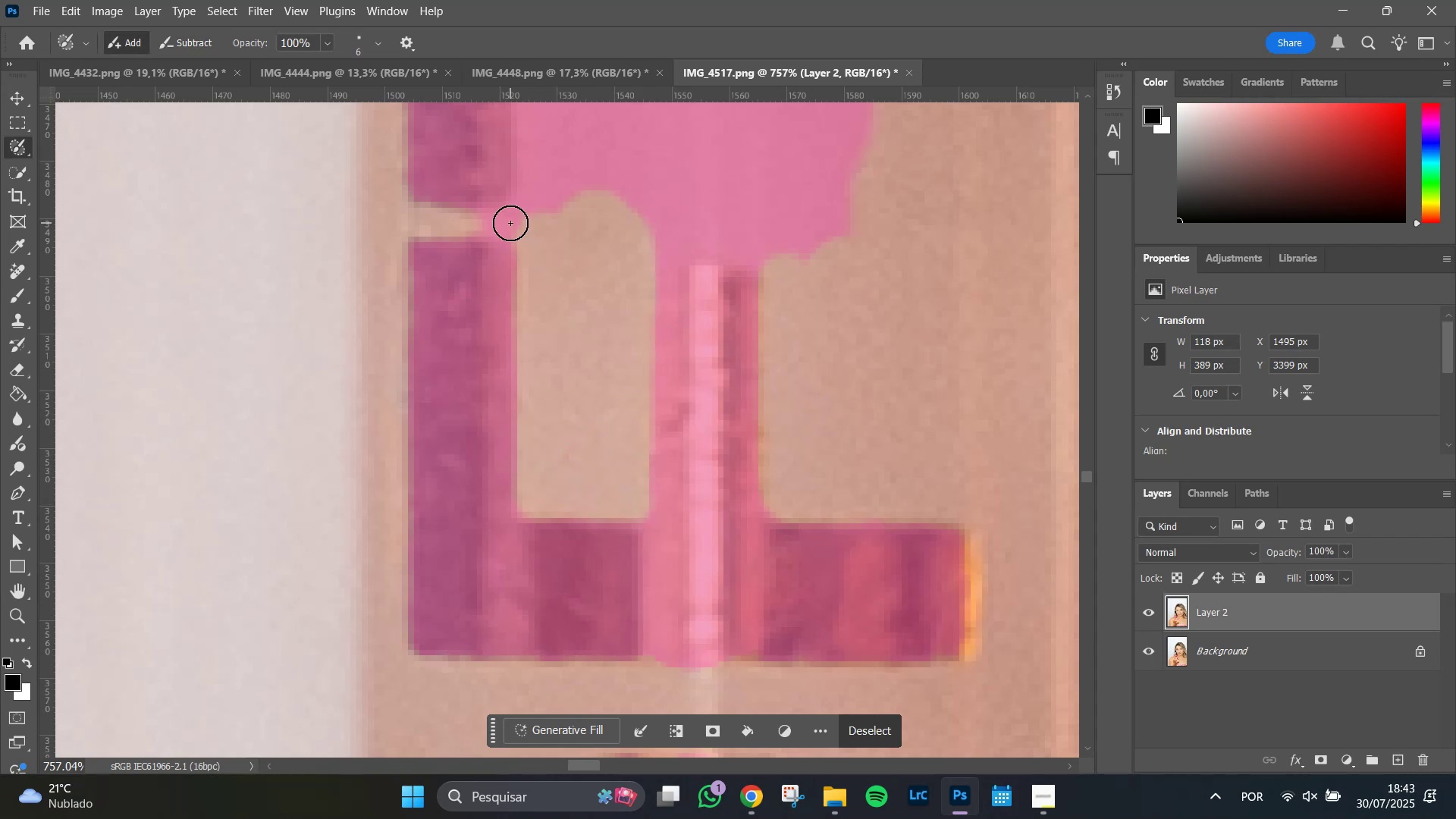 
hold_key(key=AltLeft, duration=1.51)
 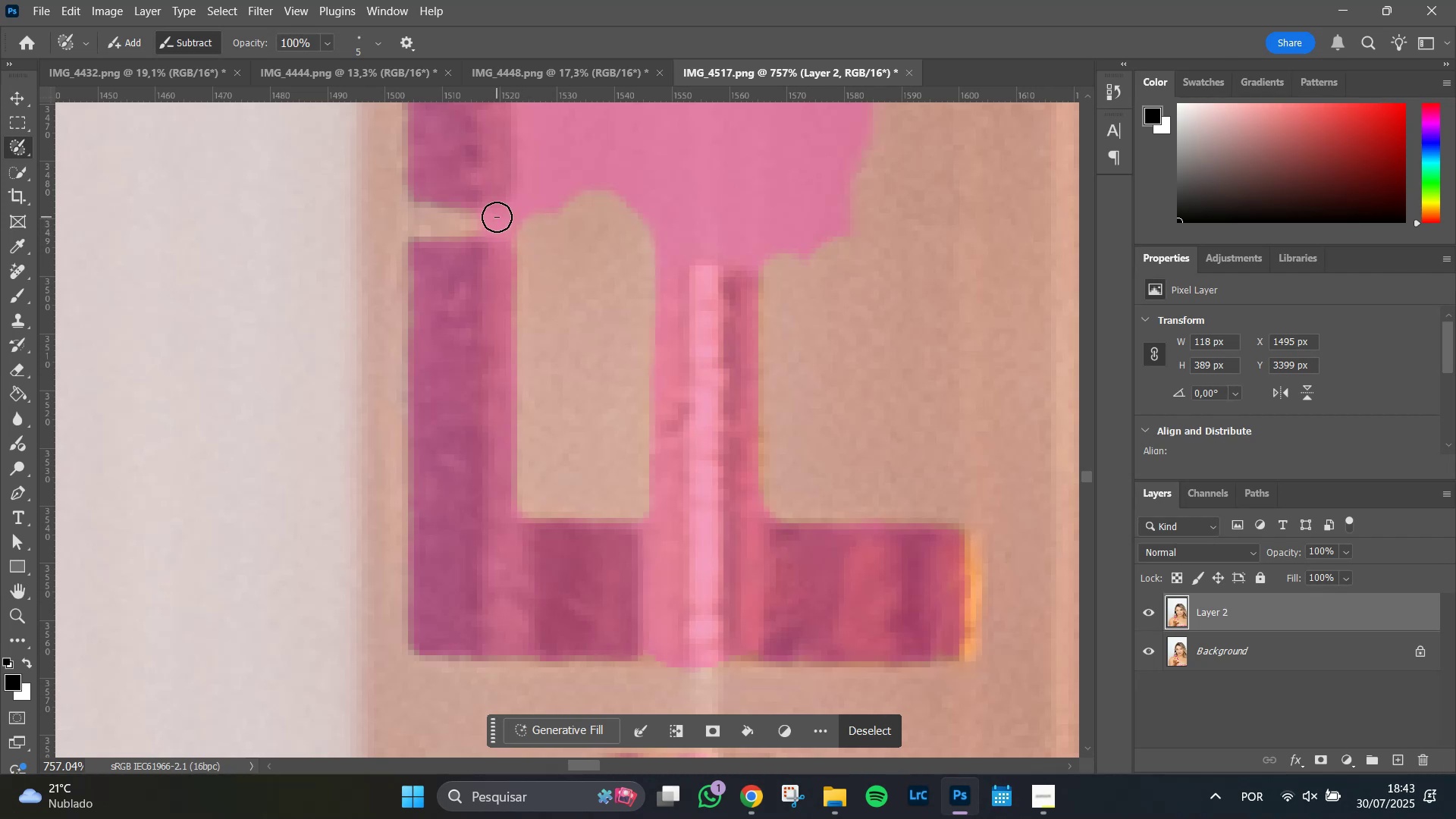 
hold_key(key=AltLeft, duration=1.51)
left_click_drag(start_coordinate=[484, 221], to_coordinate=[545, 222])
 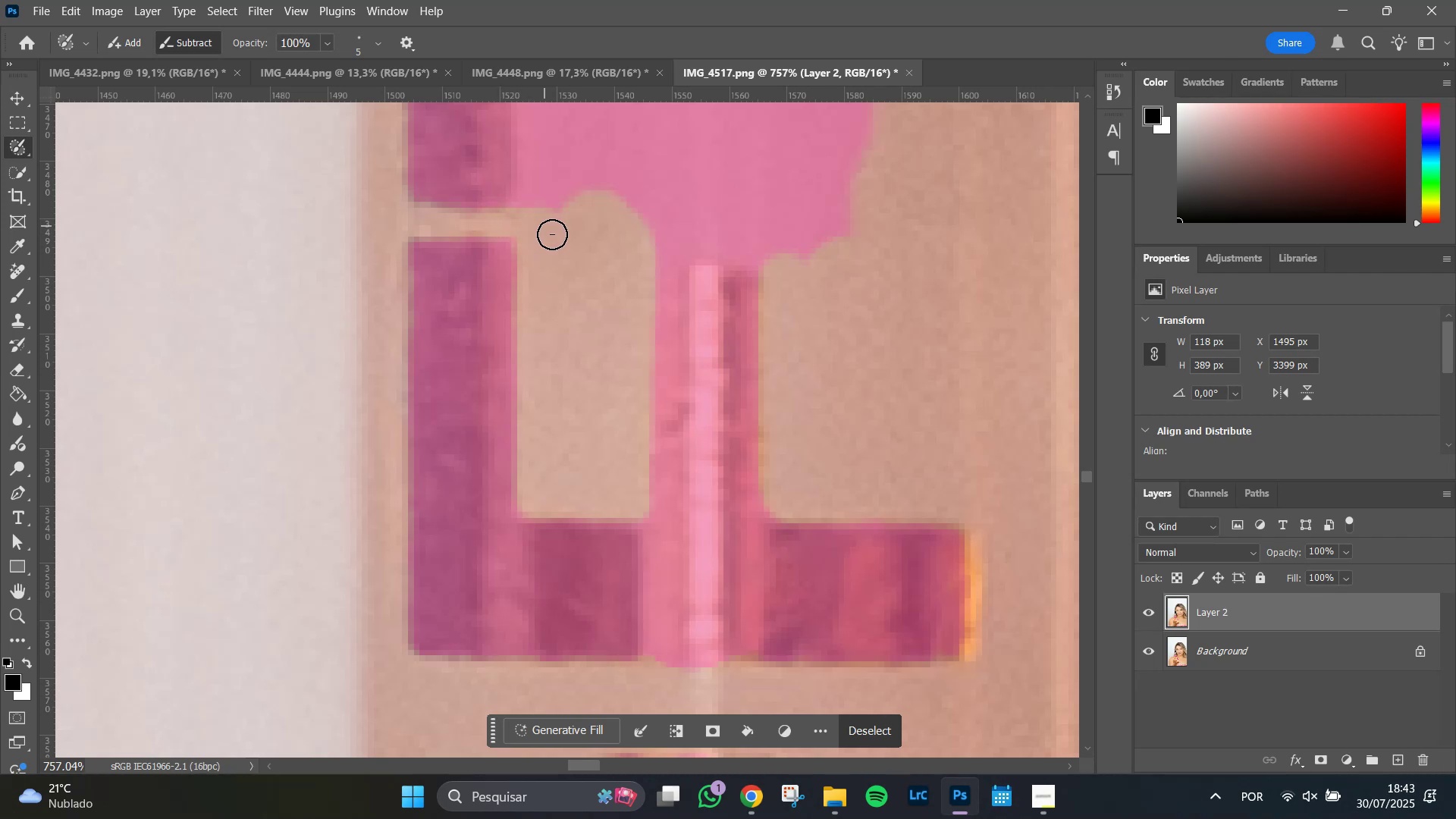 
hold_key(key=AltLeft, duration=1.51)
 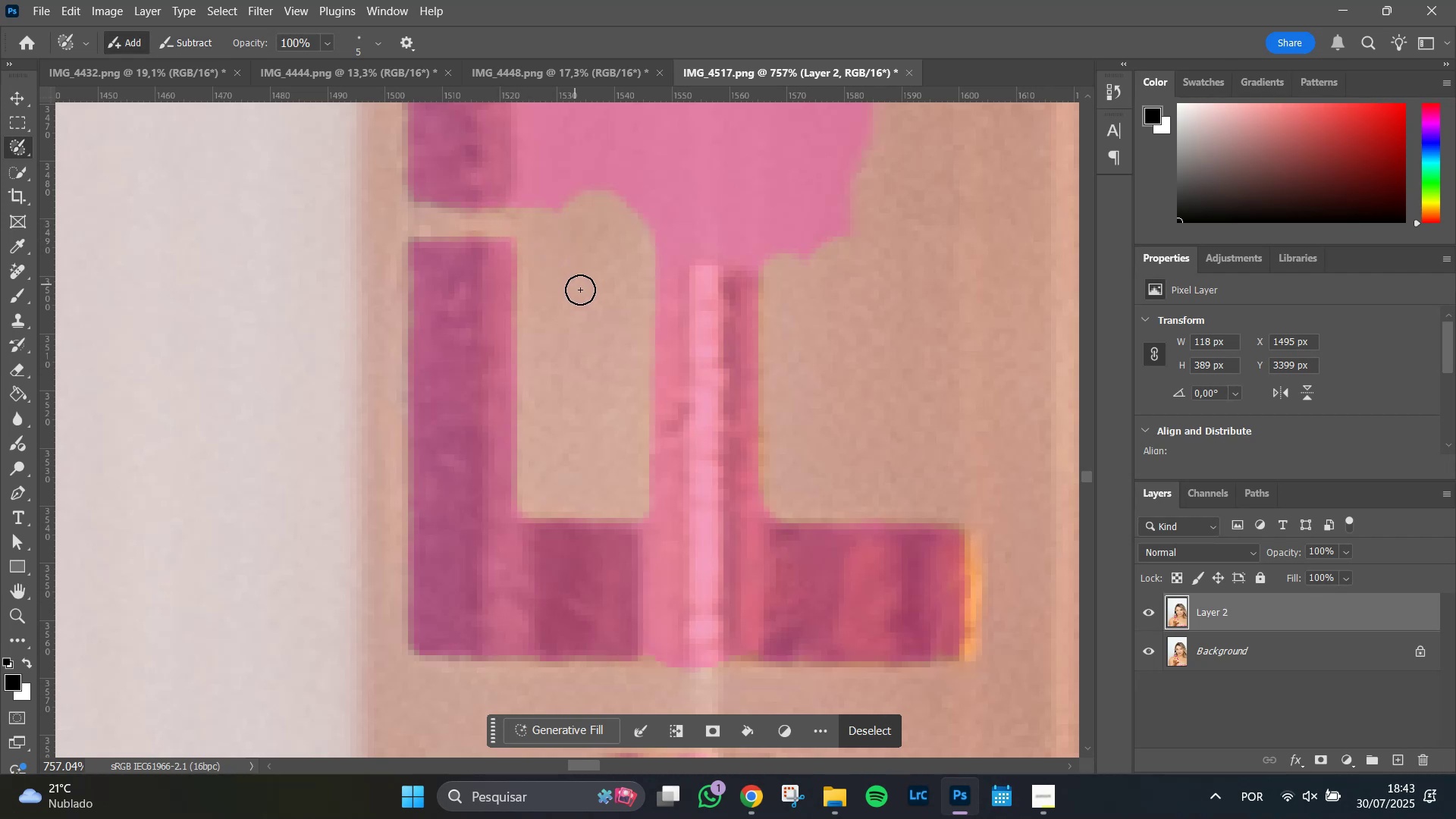 
hold_key(key=AltLeft, duration=0.4)
 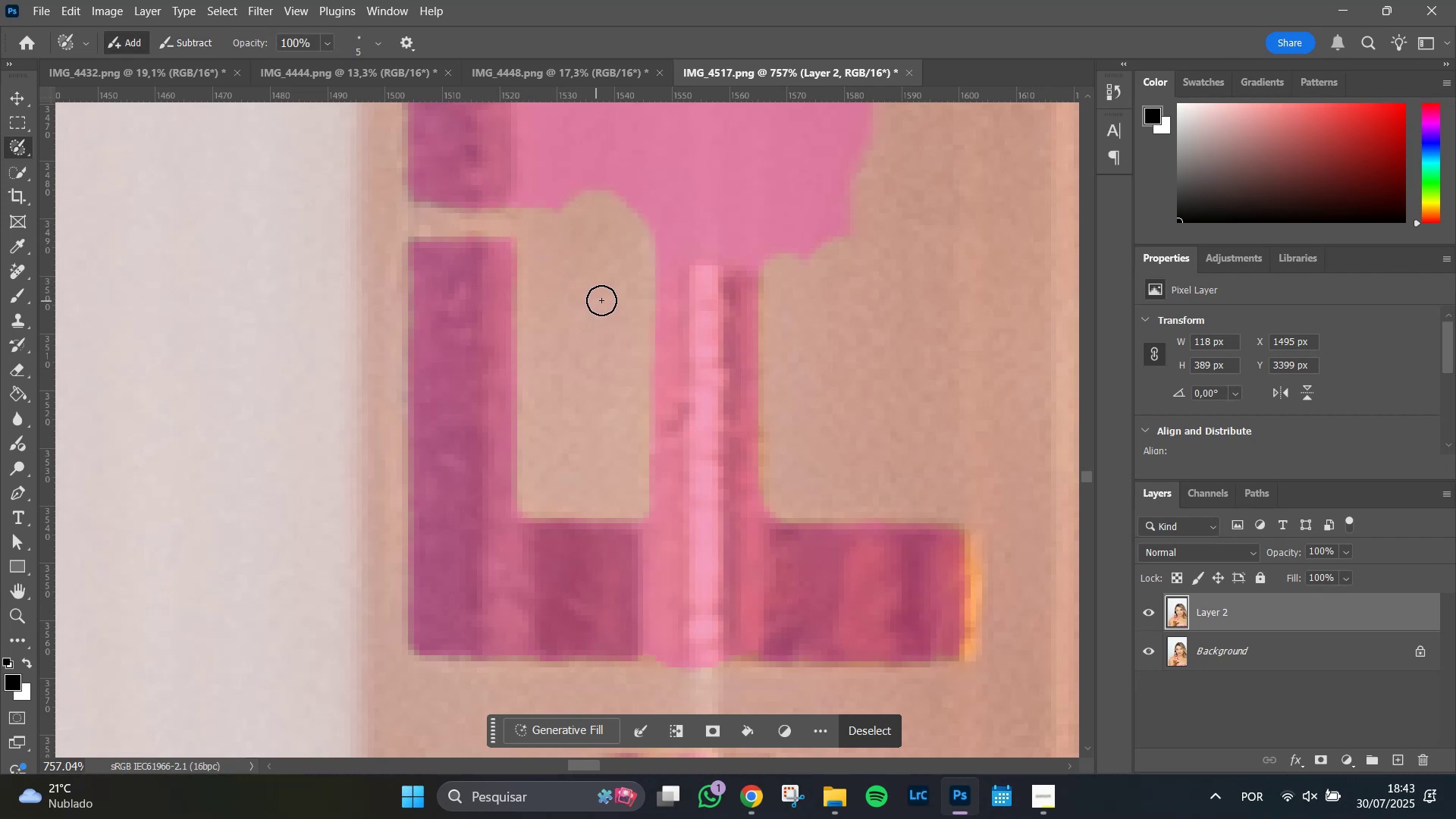 
hold_key(key=Space, duration=1.16)
 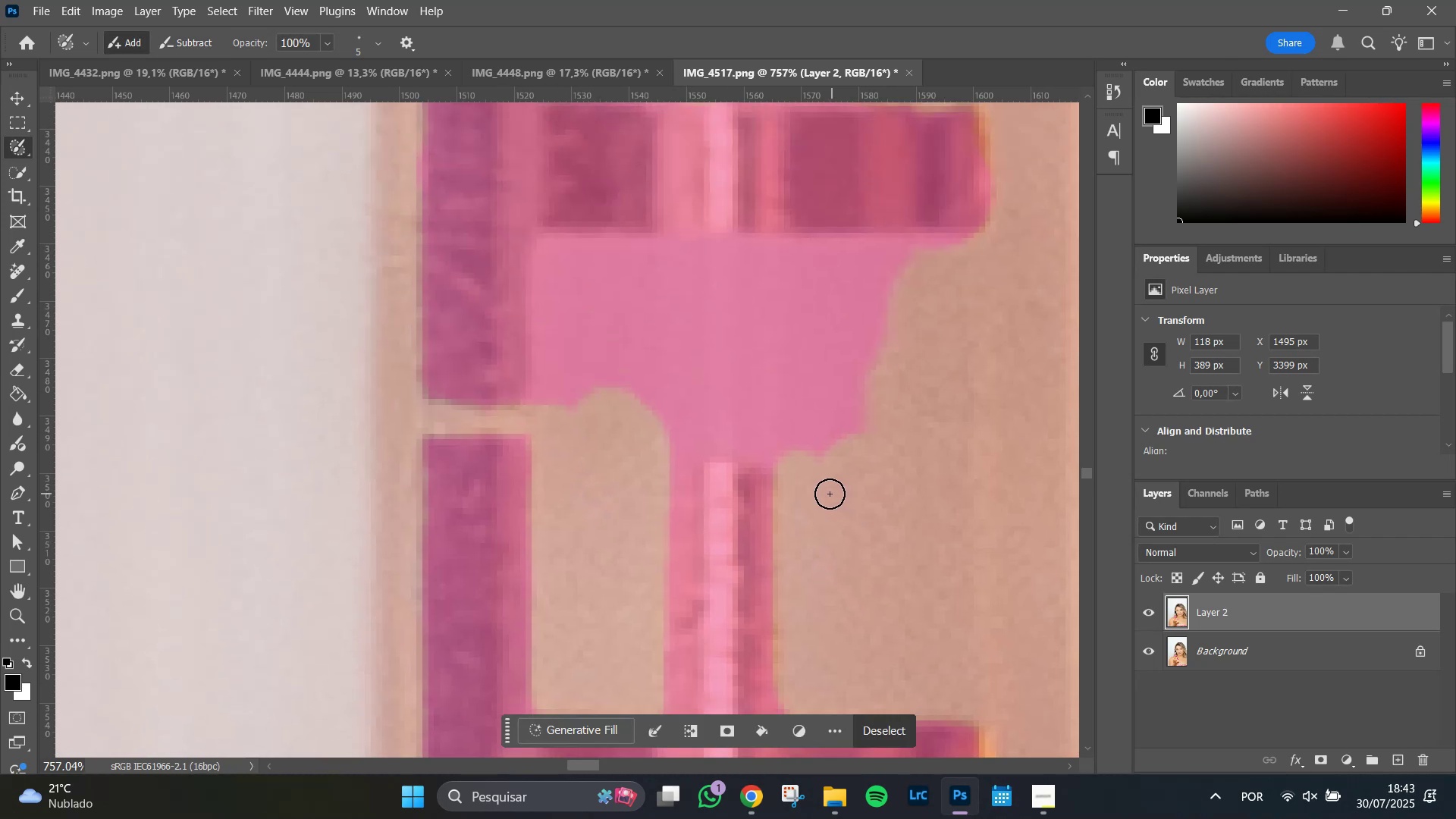 
left_click_drag(start_coordinate=[838, 318], to_coordinate=[852, 515])
 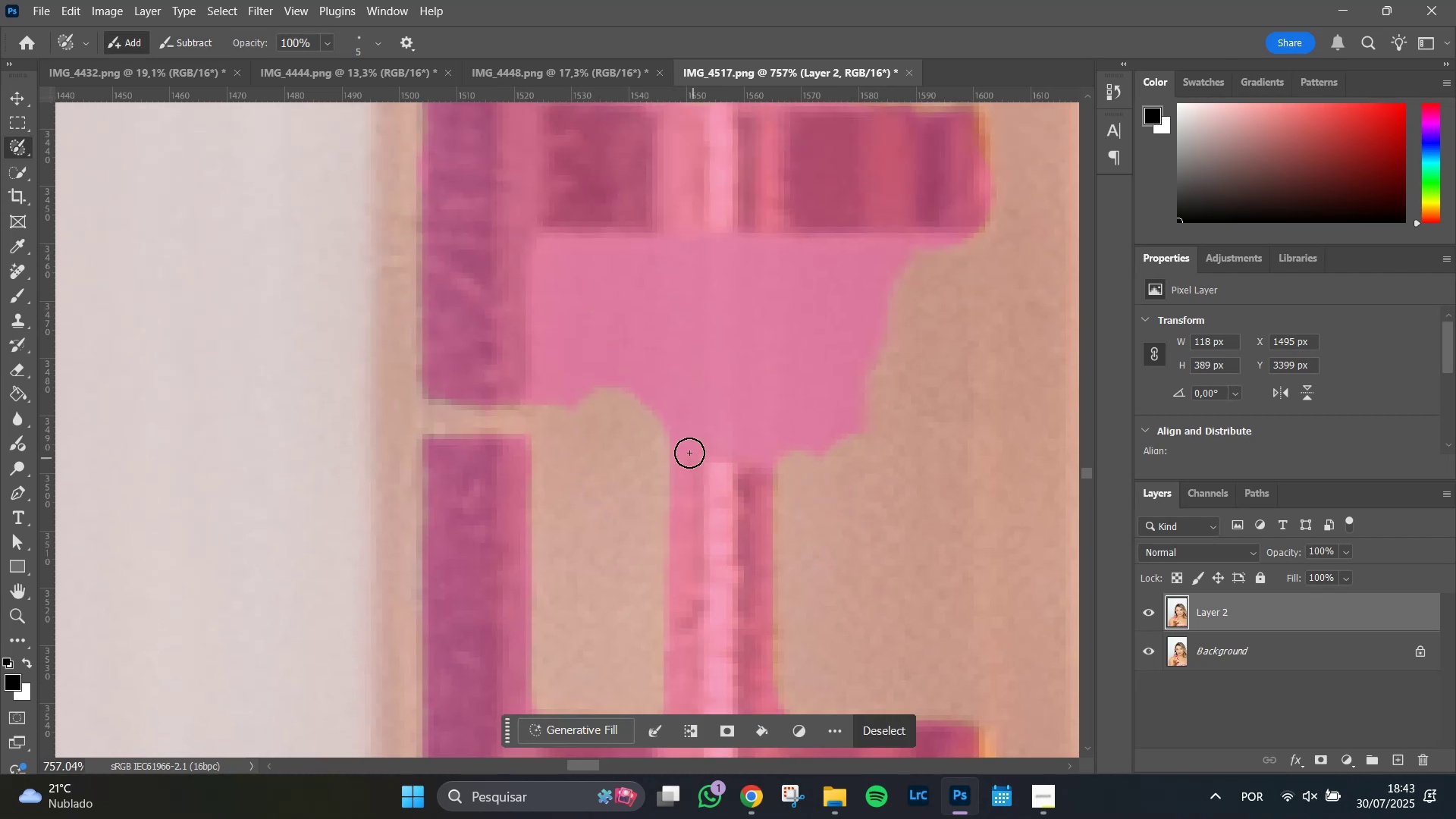 
hold_key(key=AltLeft, duration=1.51)
 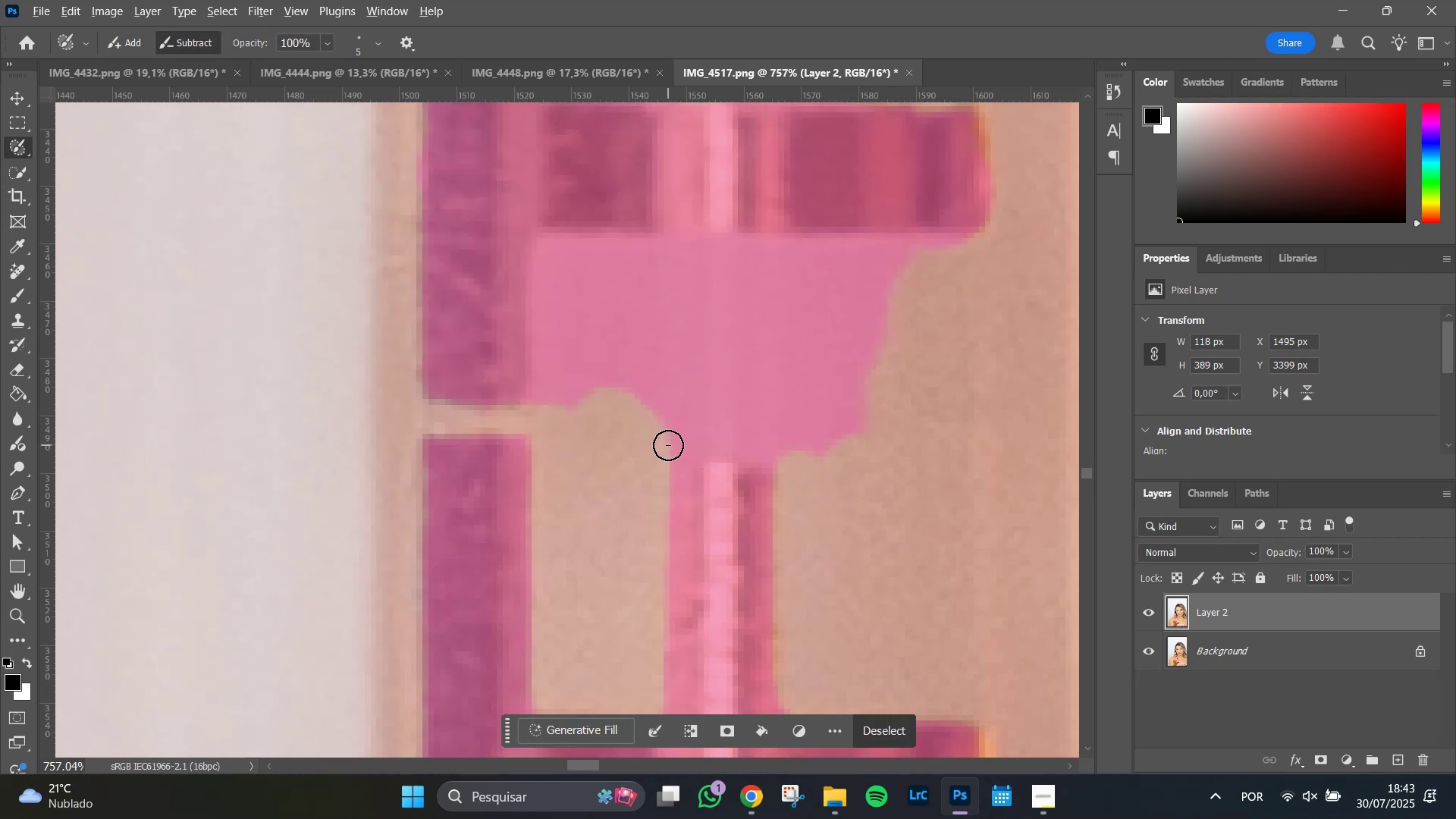 
hold_key(key=AltLeft, duration=1.51)
 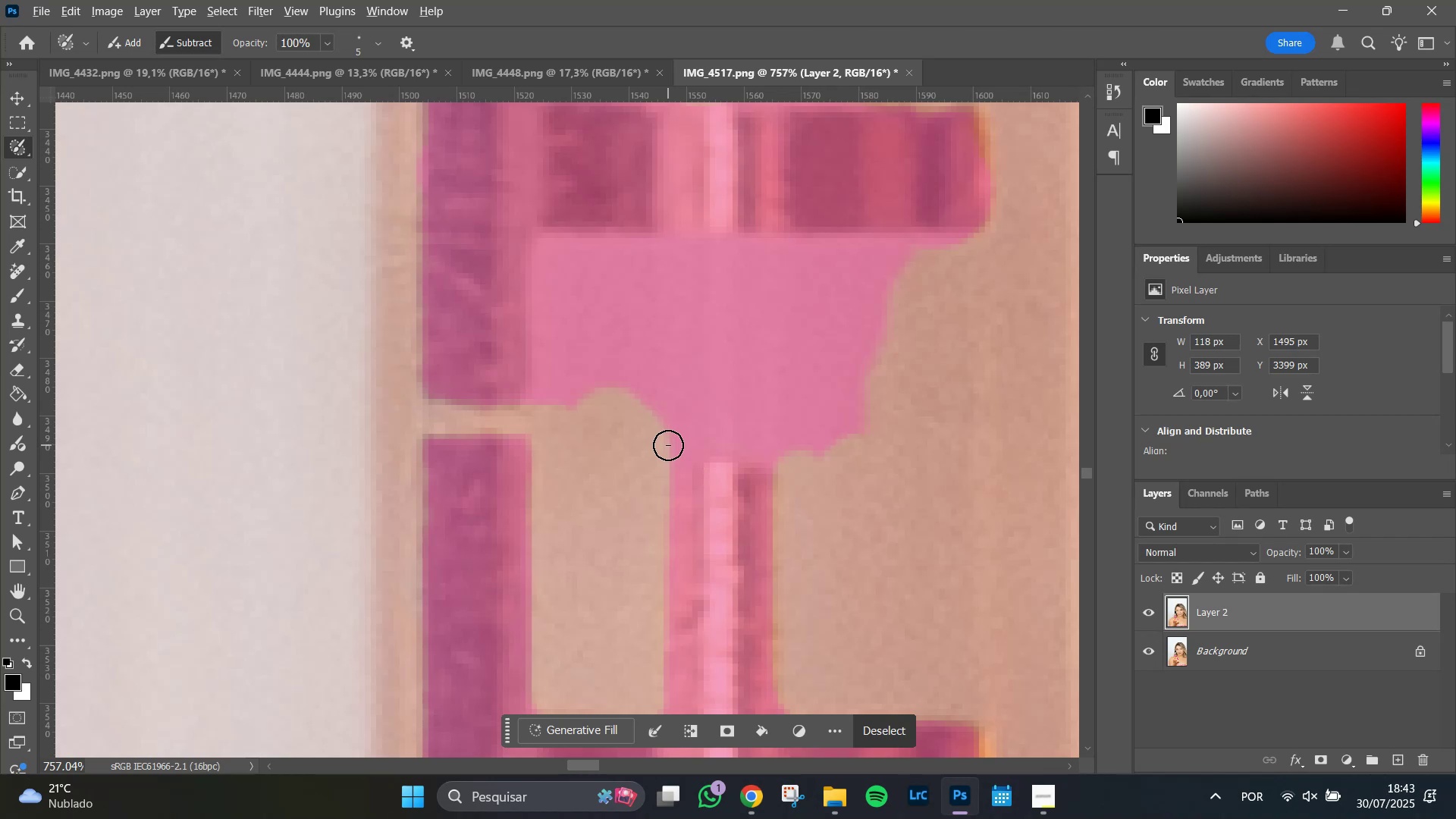 
hold_key(key=AltLeft, duration=1.51)
 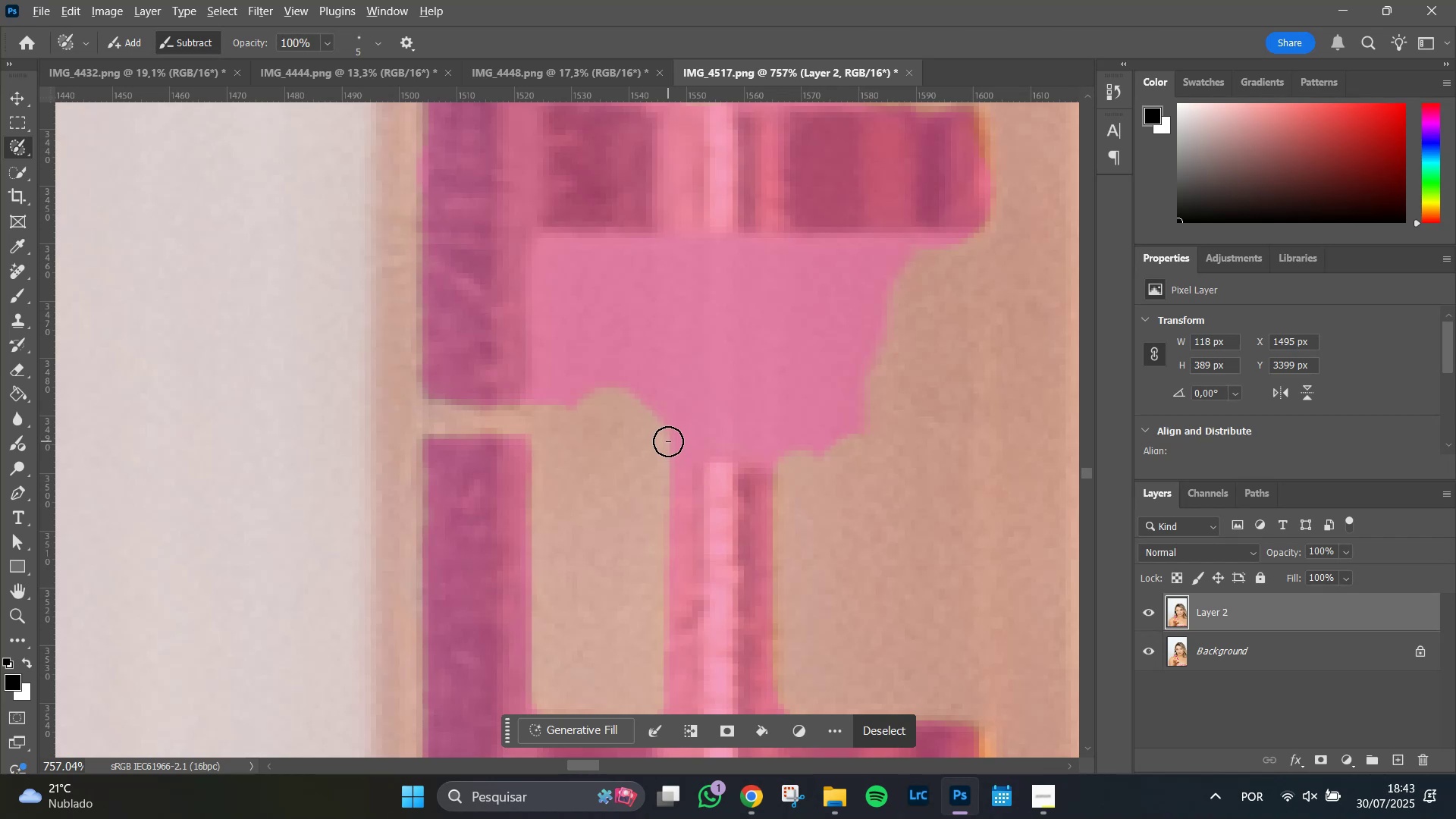 
hold_key(key=AltLeft, duration=1.51)
 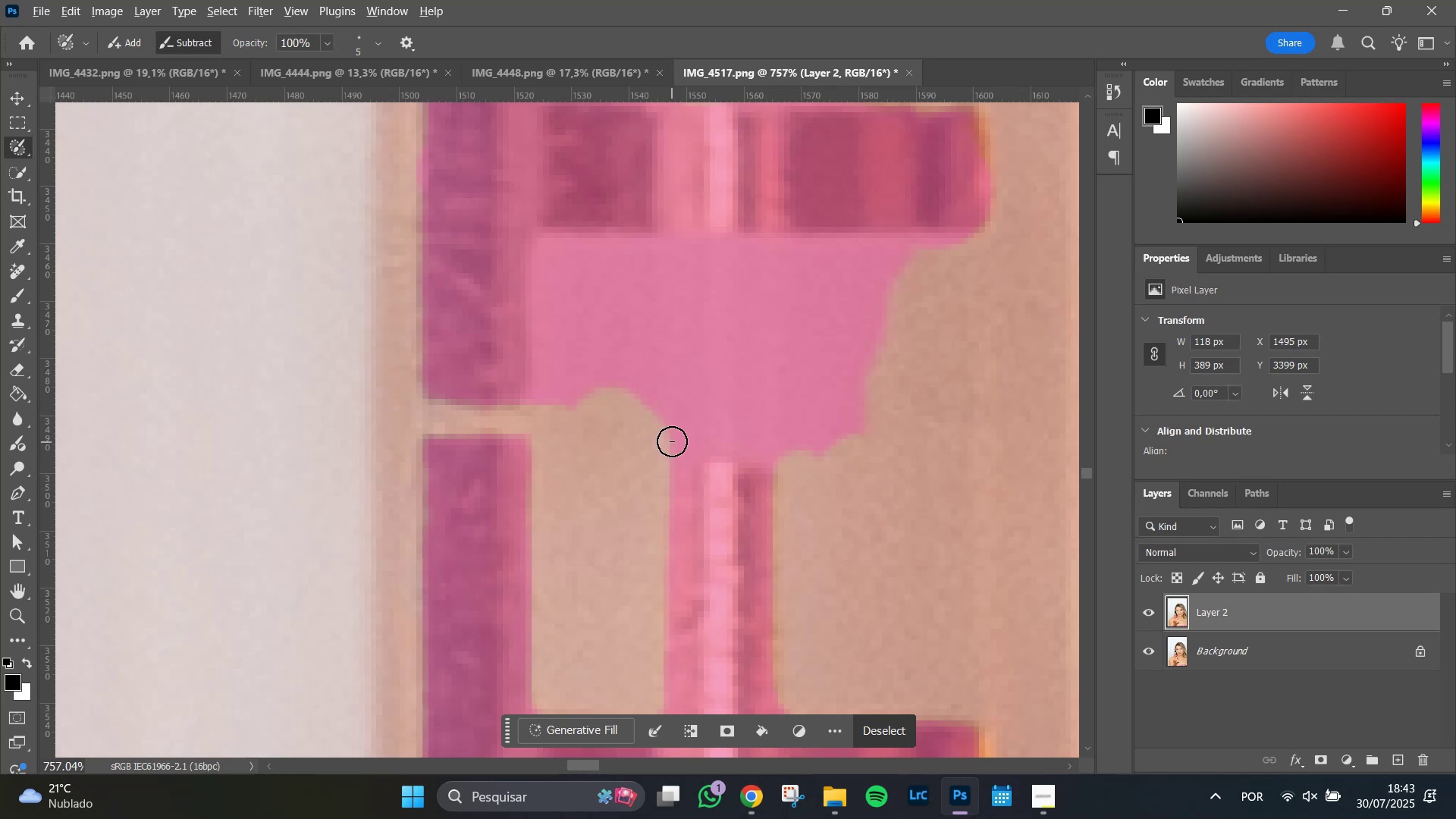 
hold_key(key=AltLeft, duration=1.51)
left_click_drag(start_coordinate=[672, 441], to_coordinate=[857, 446])
 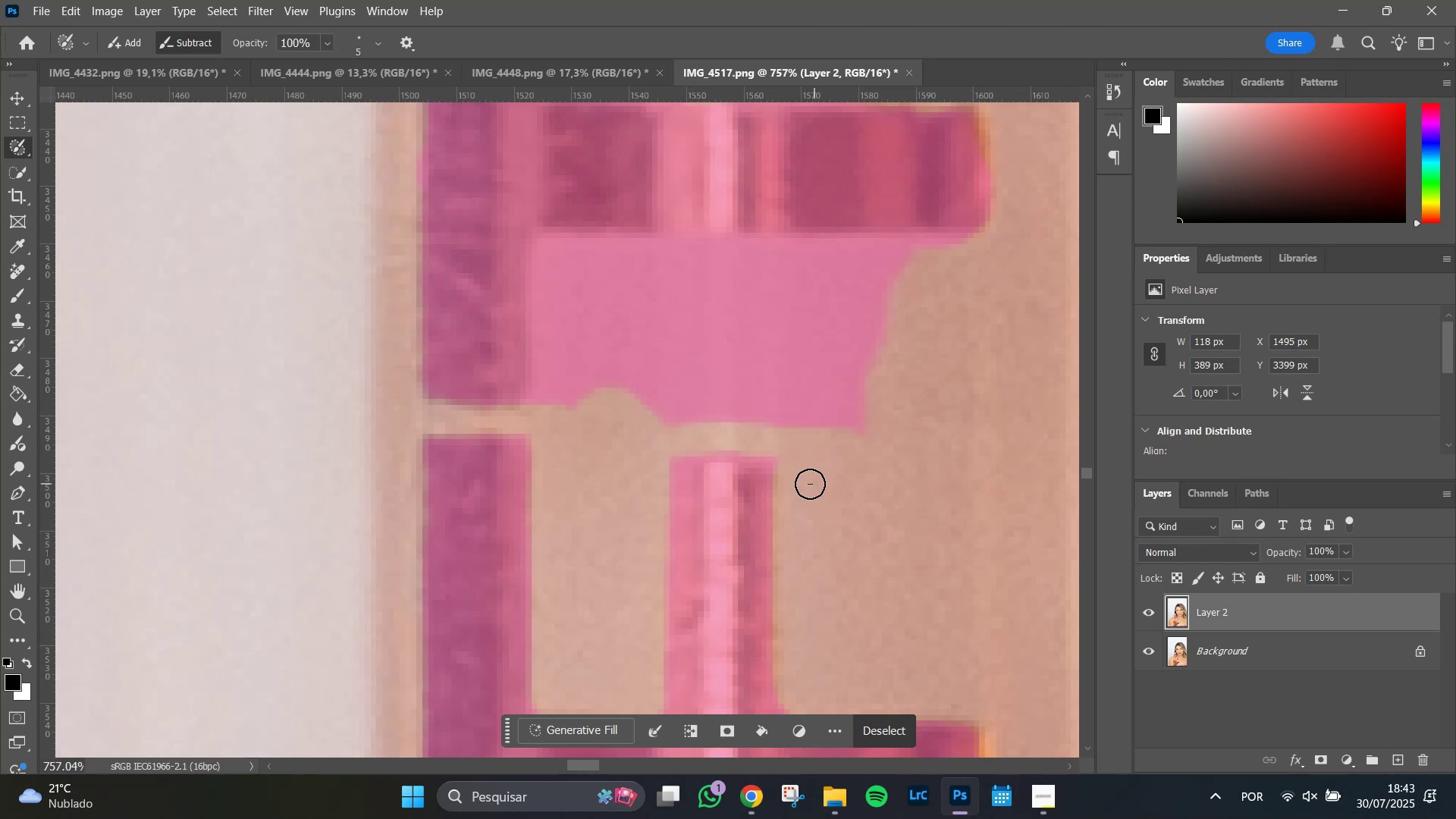 
hold_key(key=AltLeft, duration=1.51)
 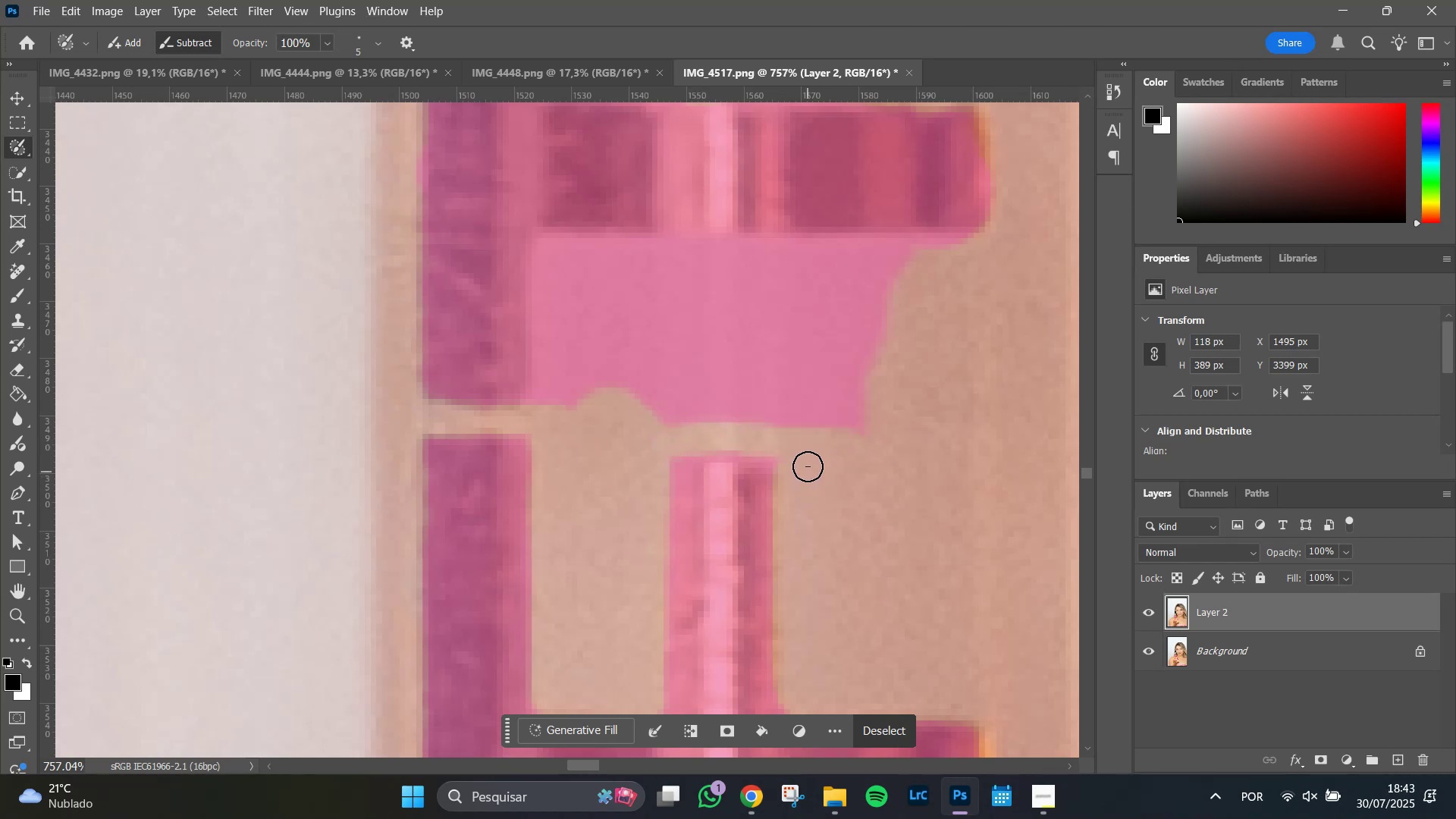 
hold_key(key=AltLeft, duration=1.51)
left_click([792, 457])
 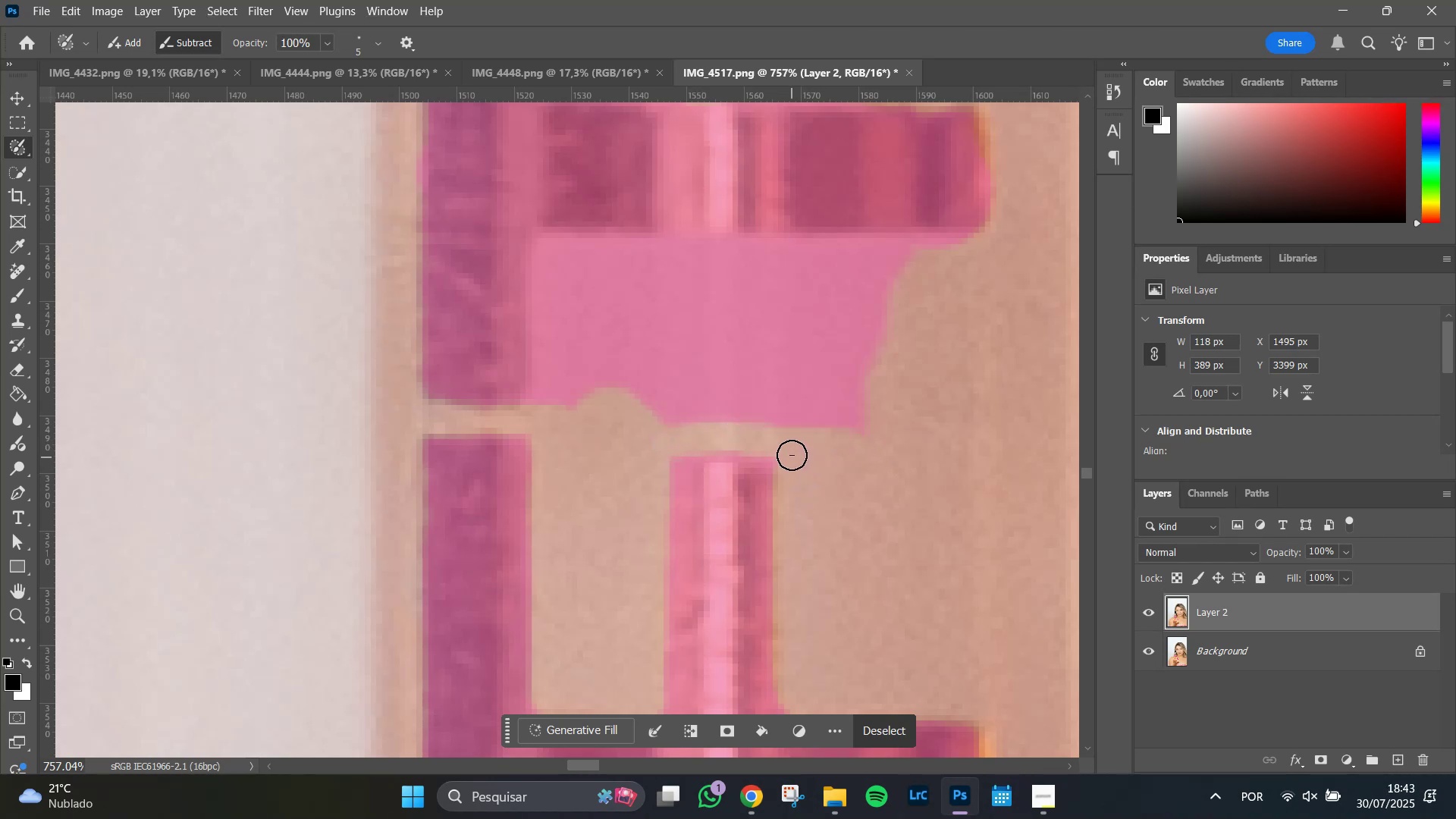 
hold_key(key=AltLeft, duration=1.51)
left_click_drag(start_coordinate=[730, 442], to_coordinate=[702, 443])
 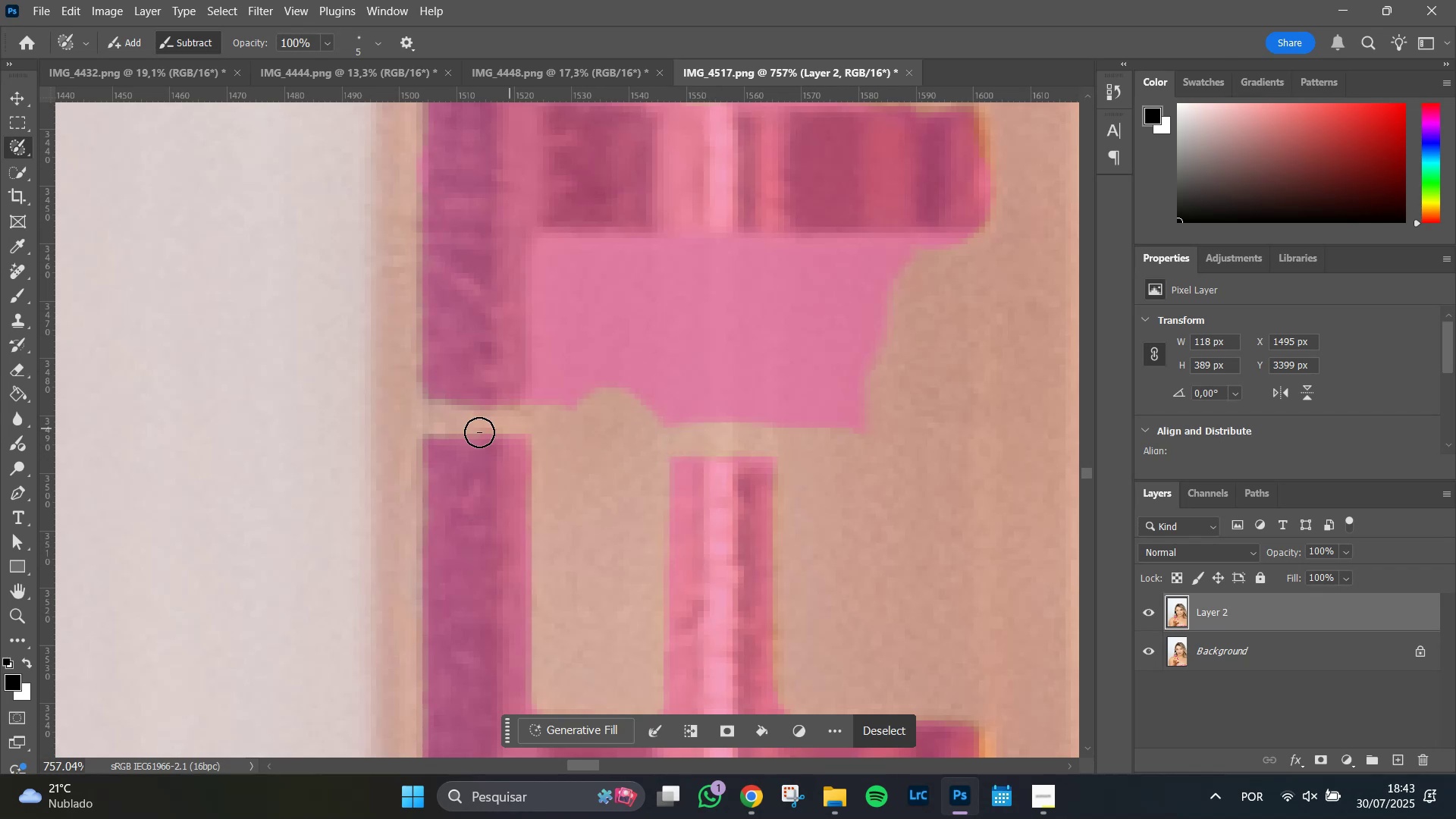 
hold_key(key=AltLeft, duration=1.51)
scroll: coordinate [570, 417], scroll_direction: up, amount: 1.0
 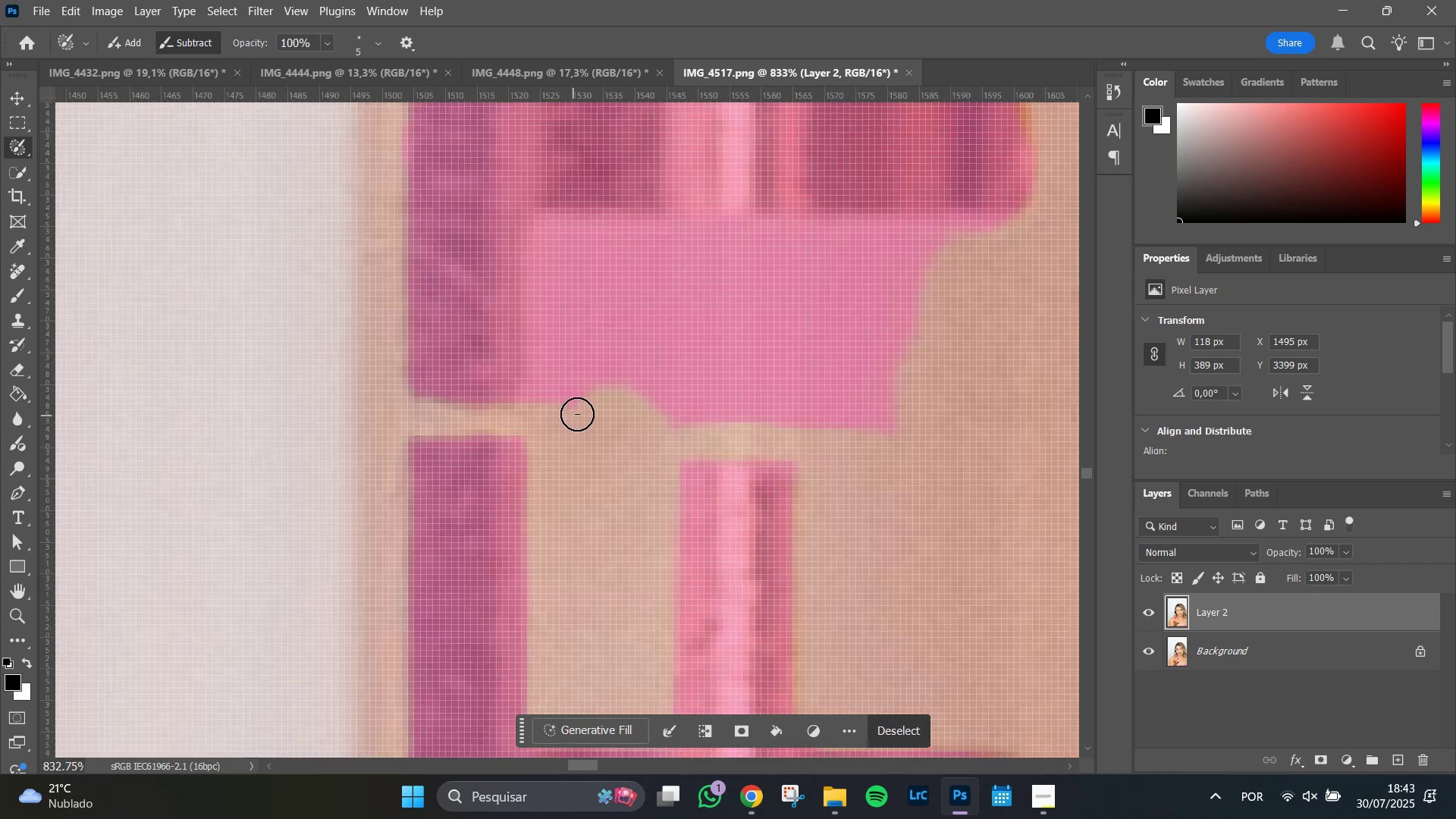 
hold_key(key=AltLeft, duration=1.51)
scroll: coordinate [618, 403], scroll_direction: down, amount: 3.0
 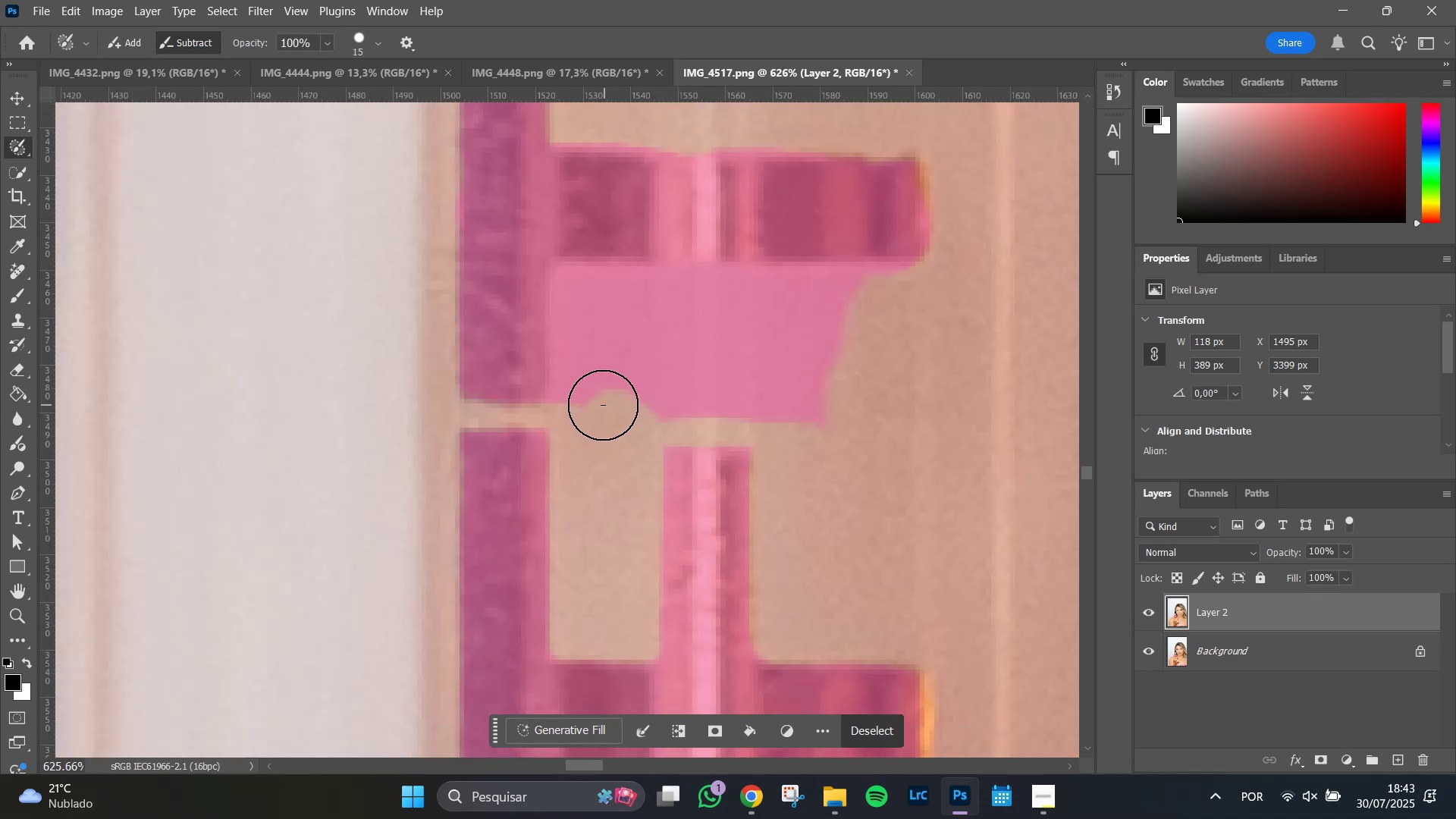 
hold_key(key=AltLeft, duration=0.45)
 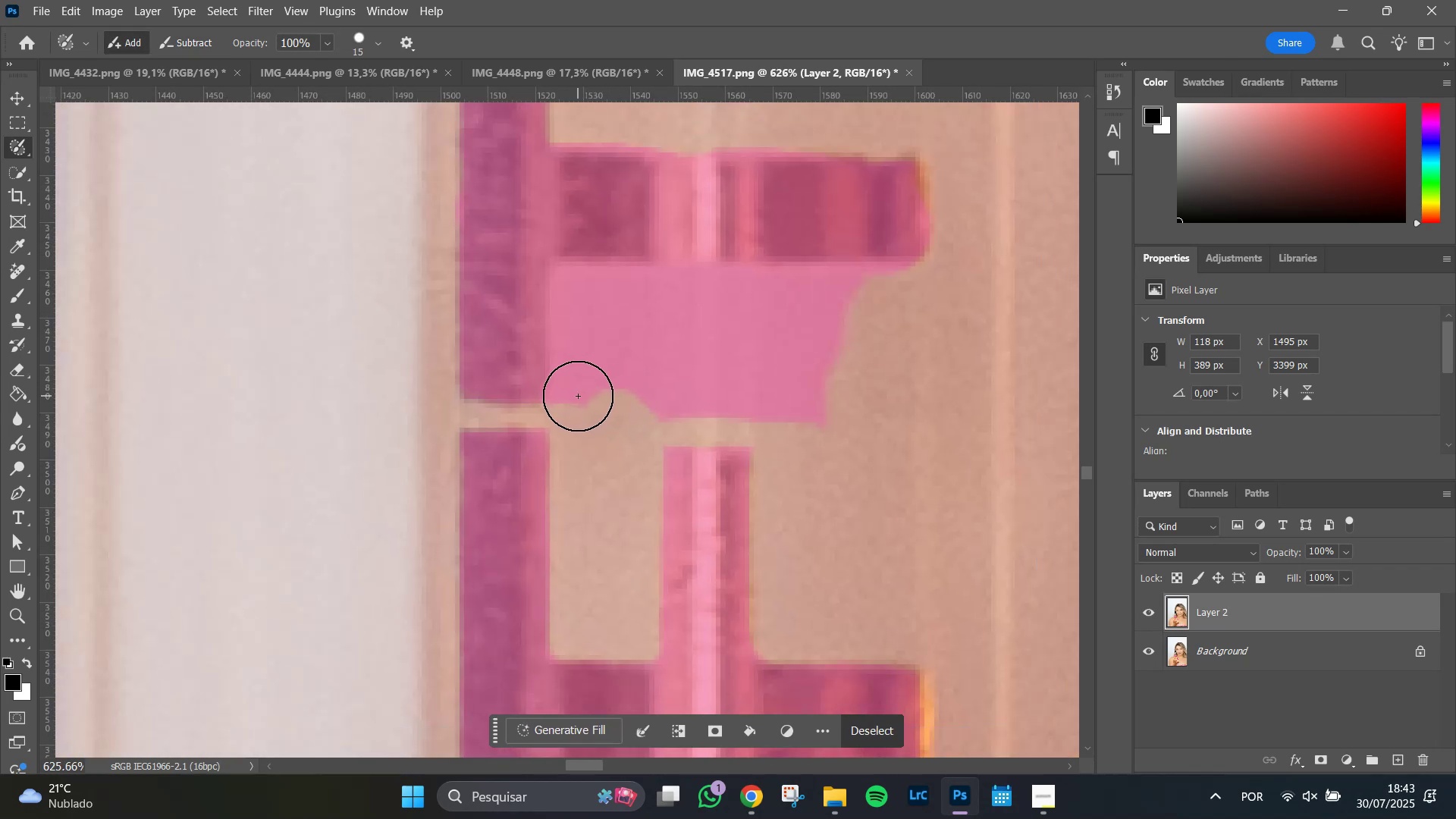 
wait(8.32)
 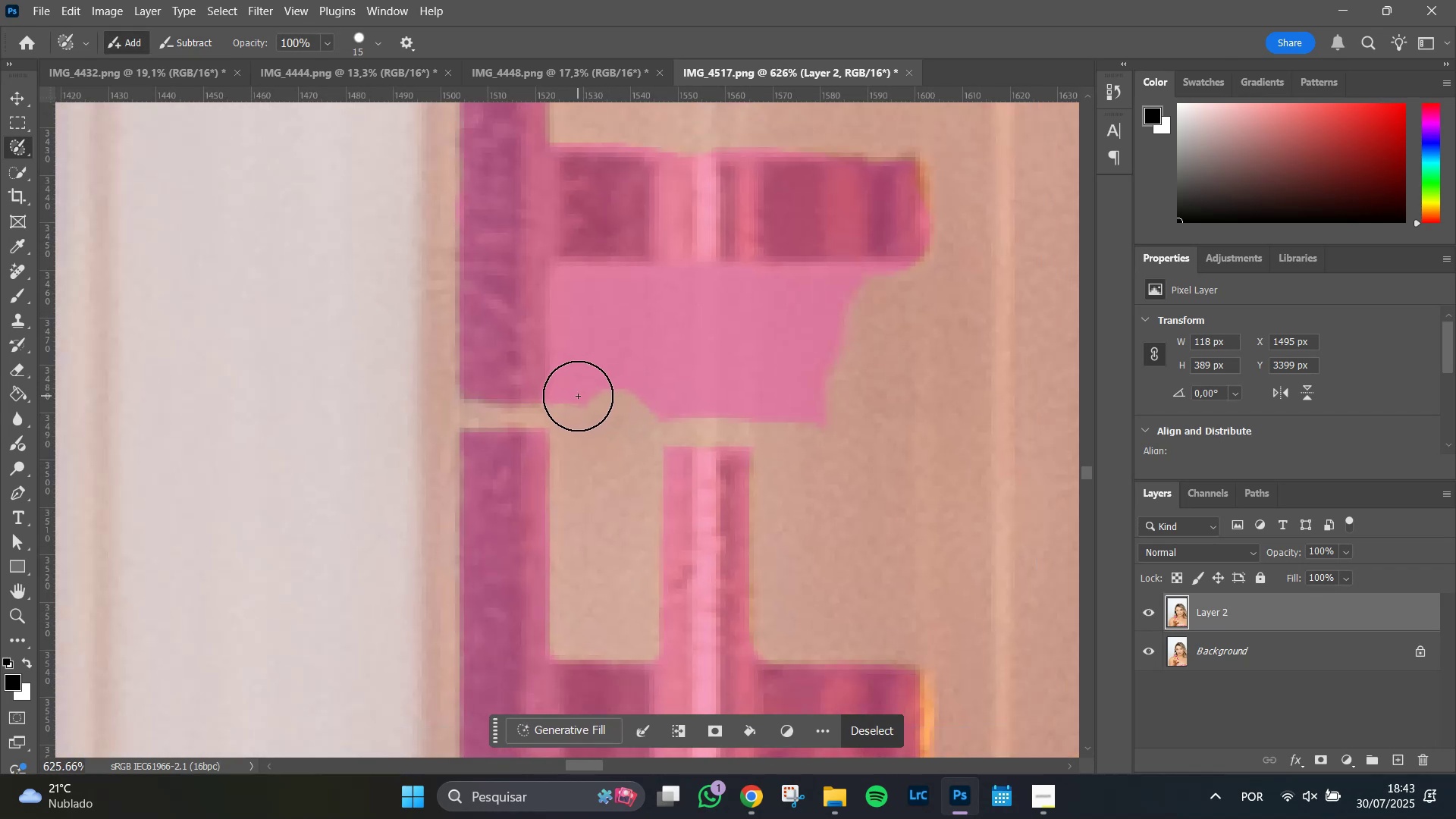 
left_click_drag(start_coordinate=[585, 396], to_coordinate=[585, 388])
 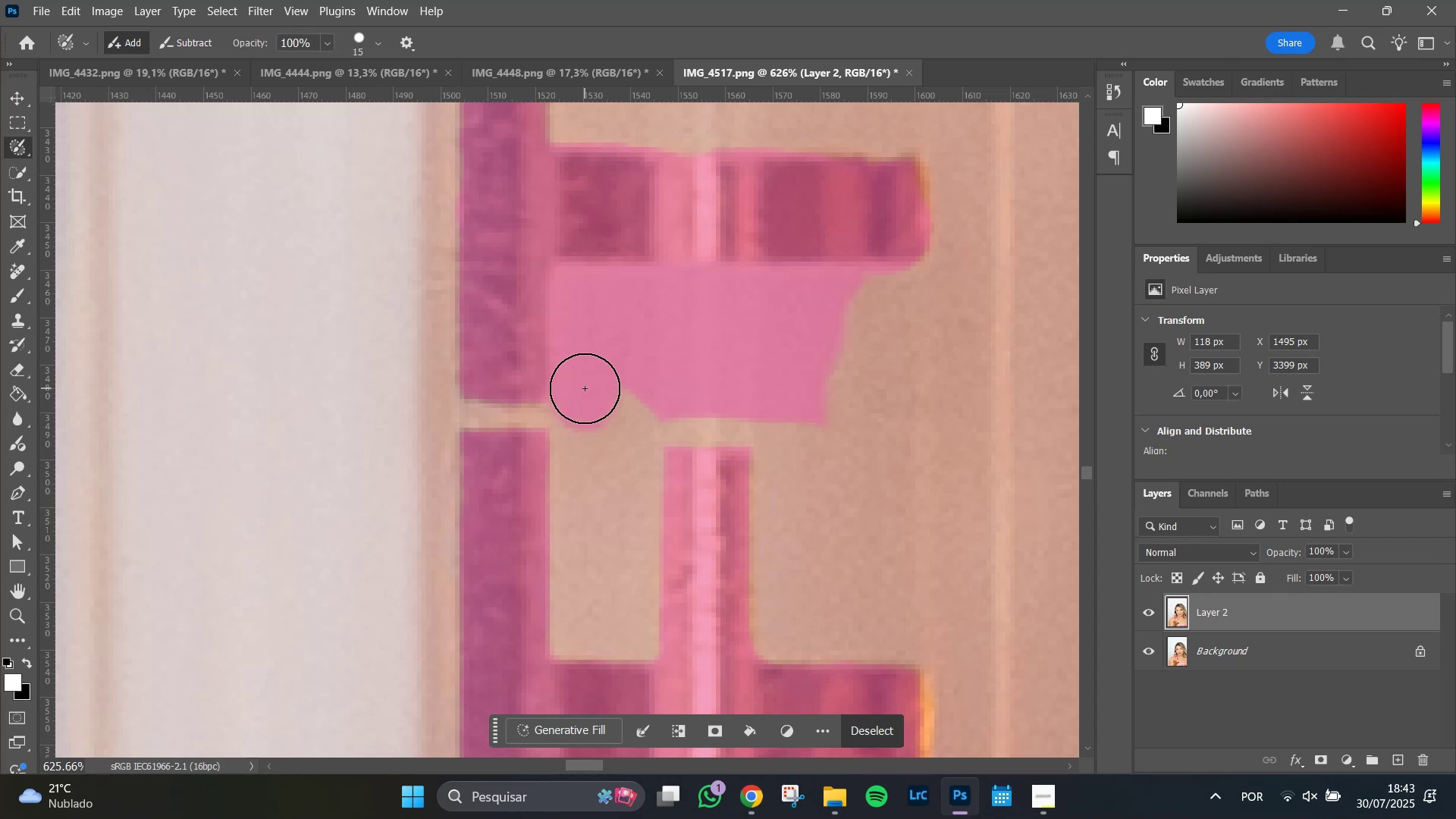 
key(Control+Z)
 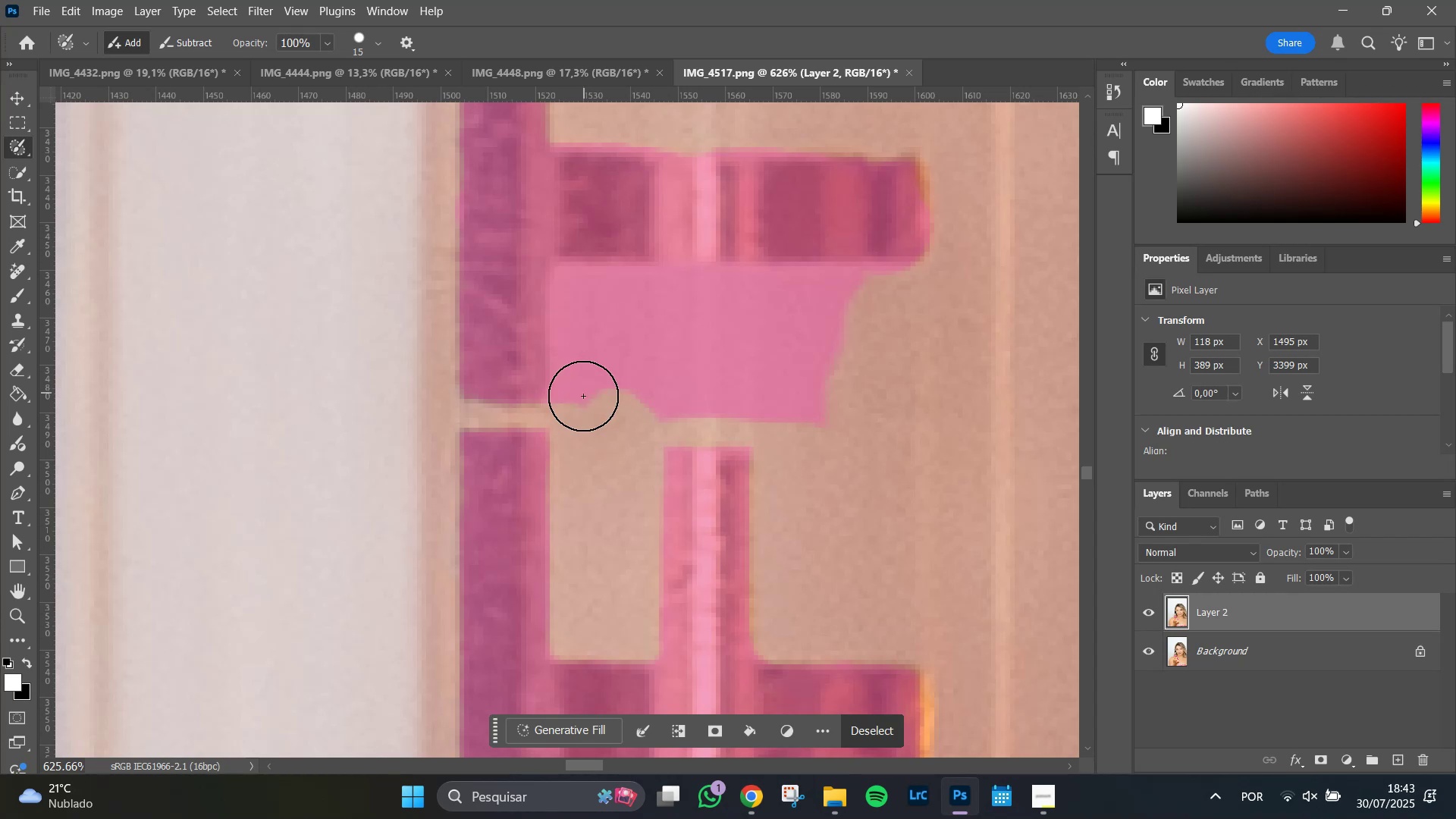 
hold_key(key=MetaLeft, duration=1.51)
 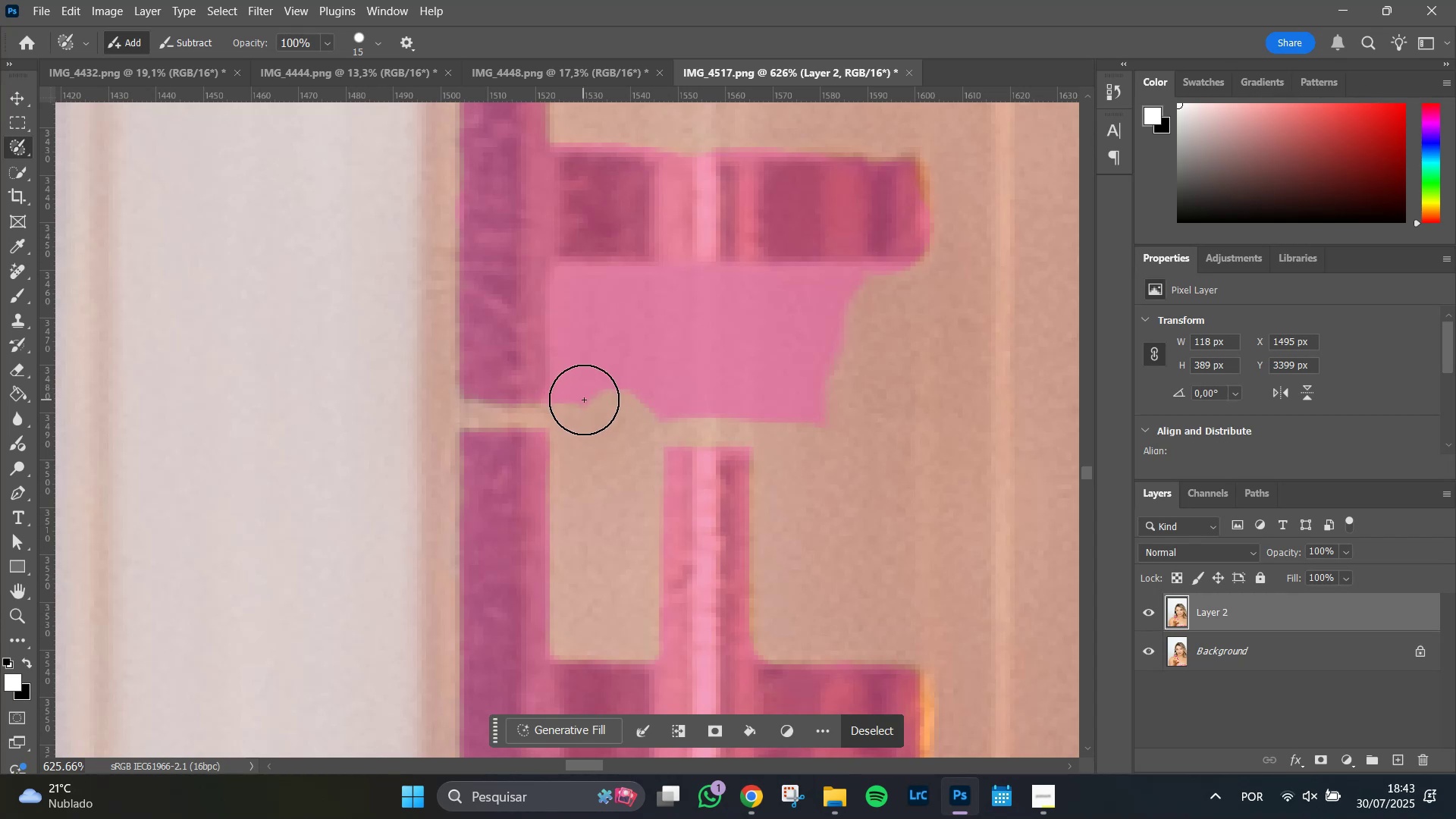 
key(Meta+MetaLeft)
 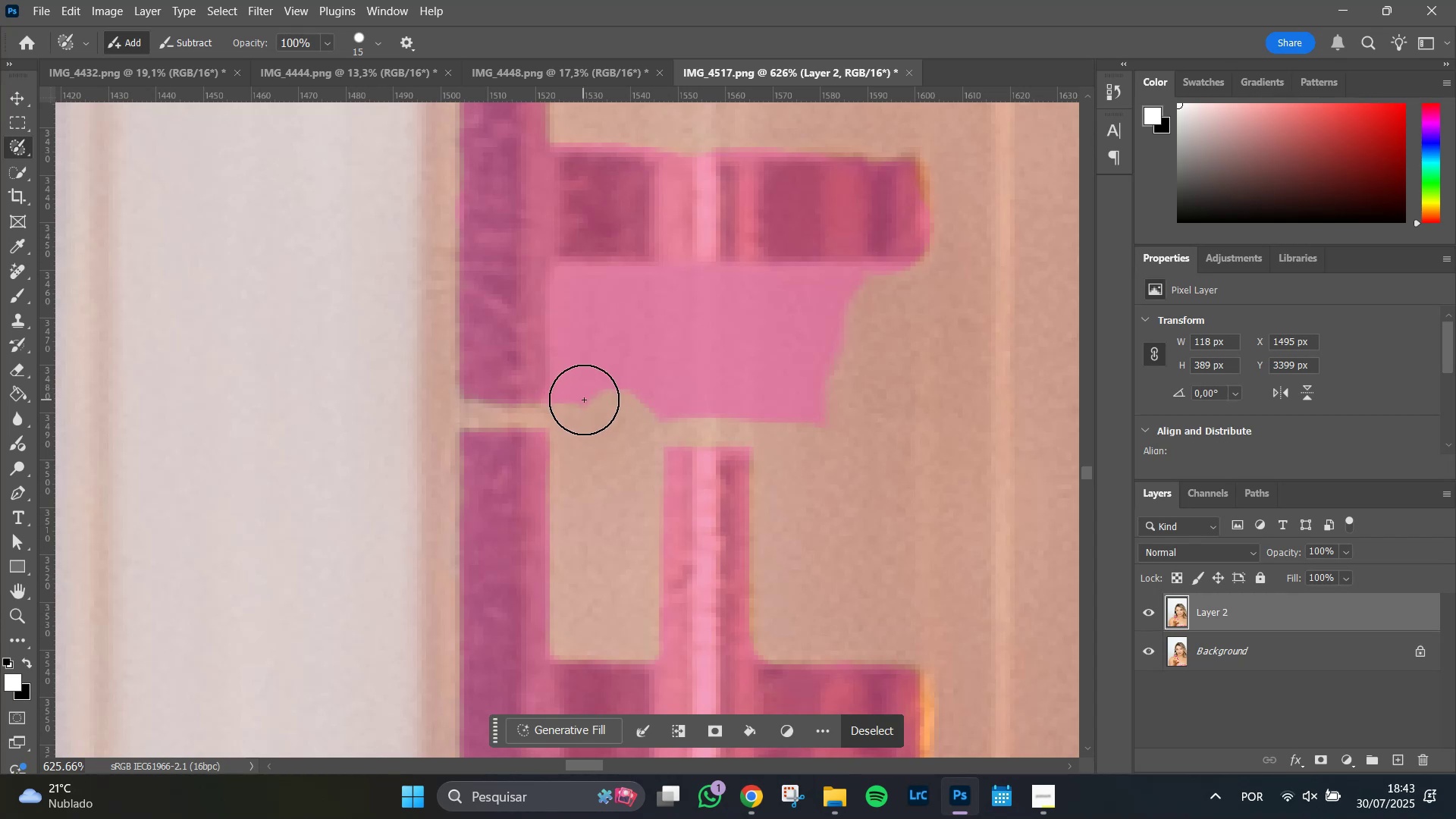 
key(Meta+MetaLeft)
 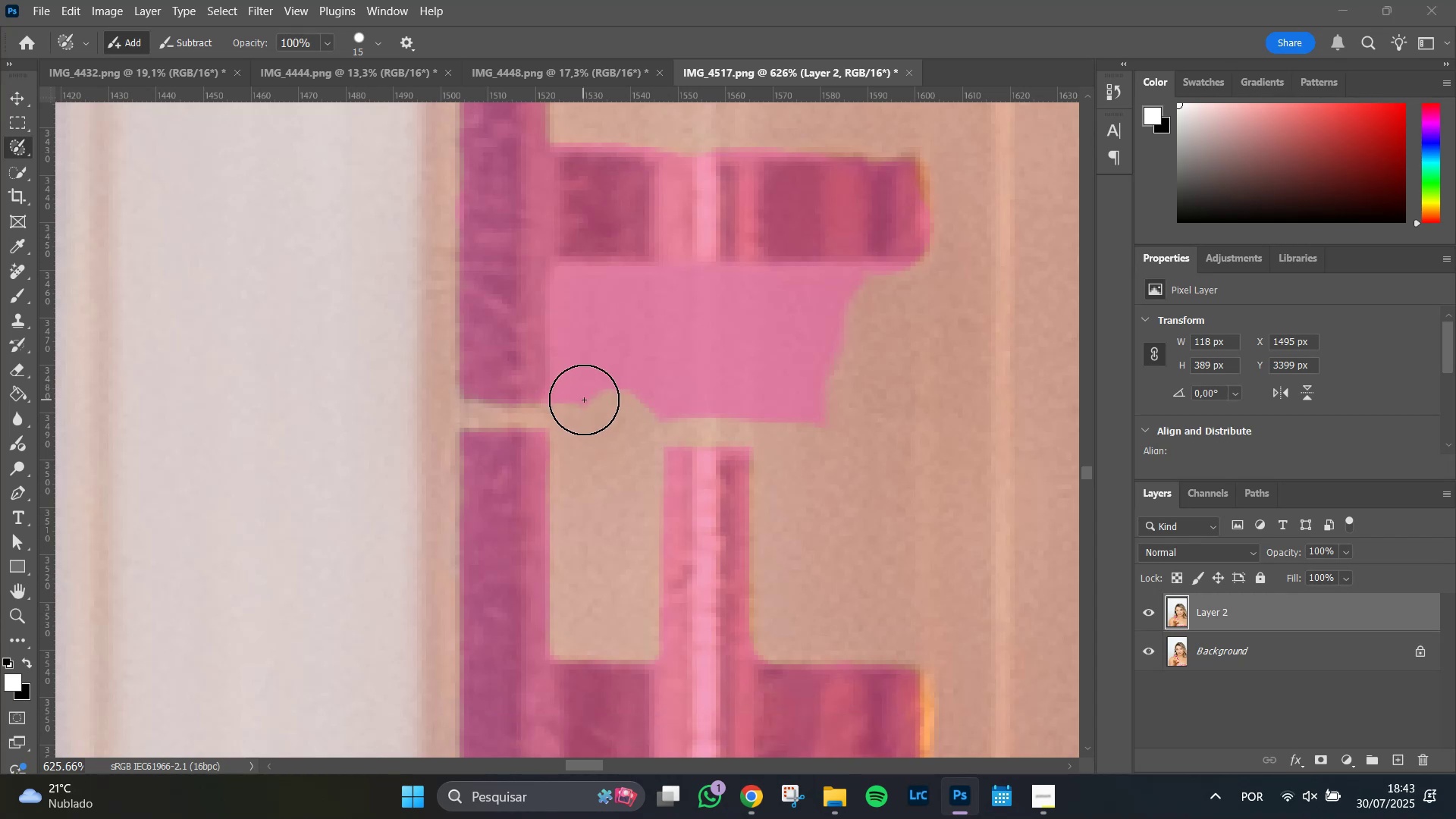 
key(Meta+MetaLeft)
 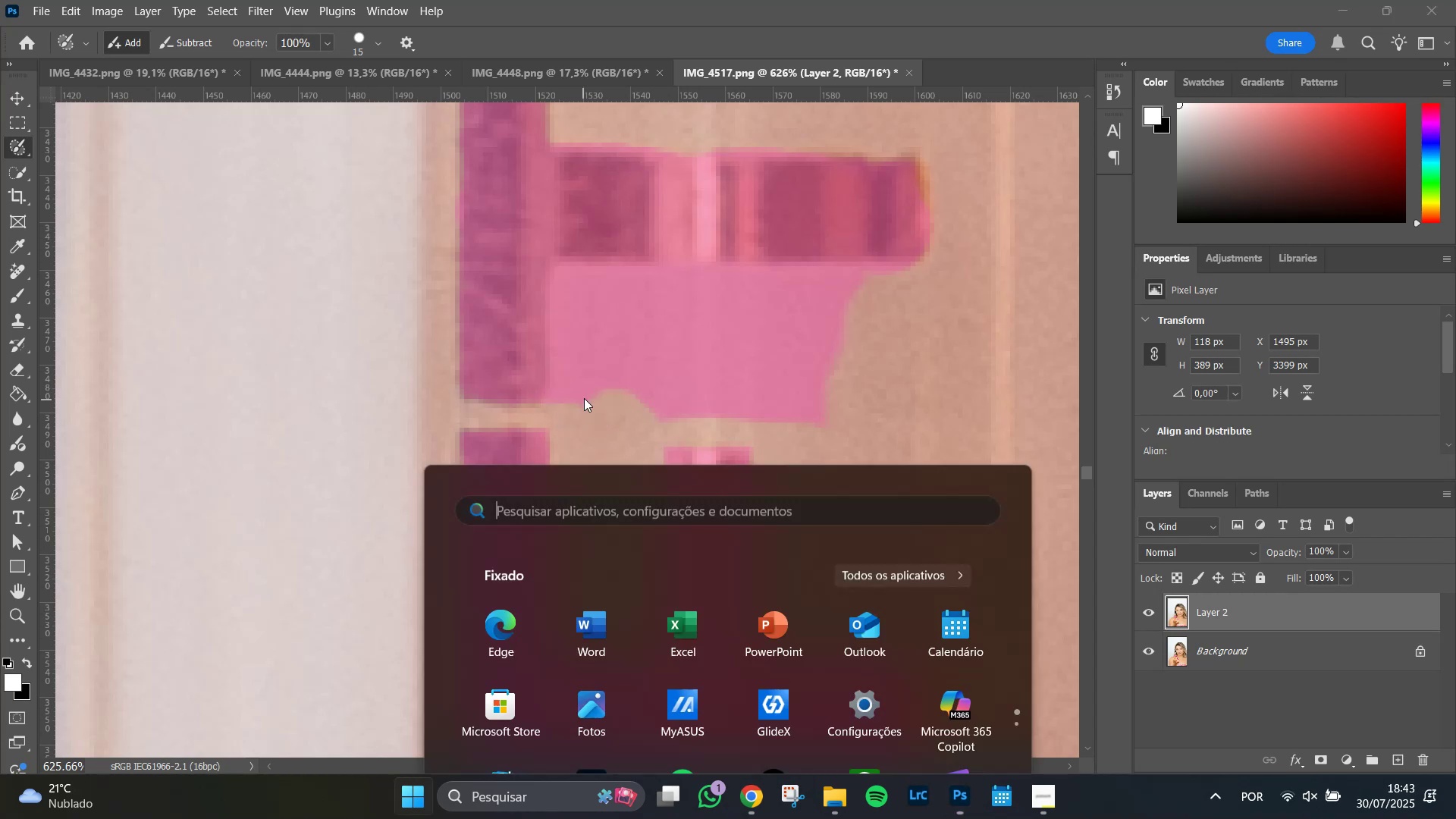 
key(Alt+AltLeft)
 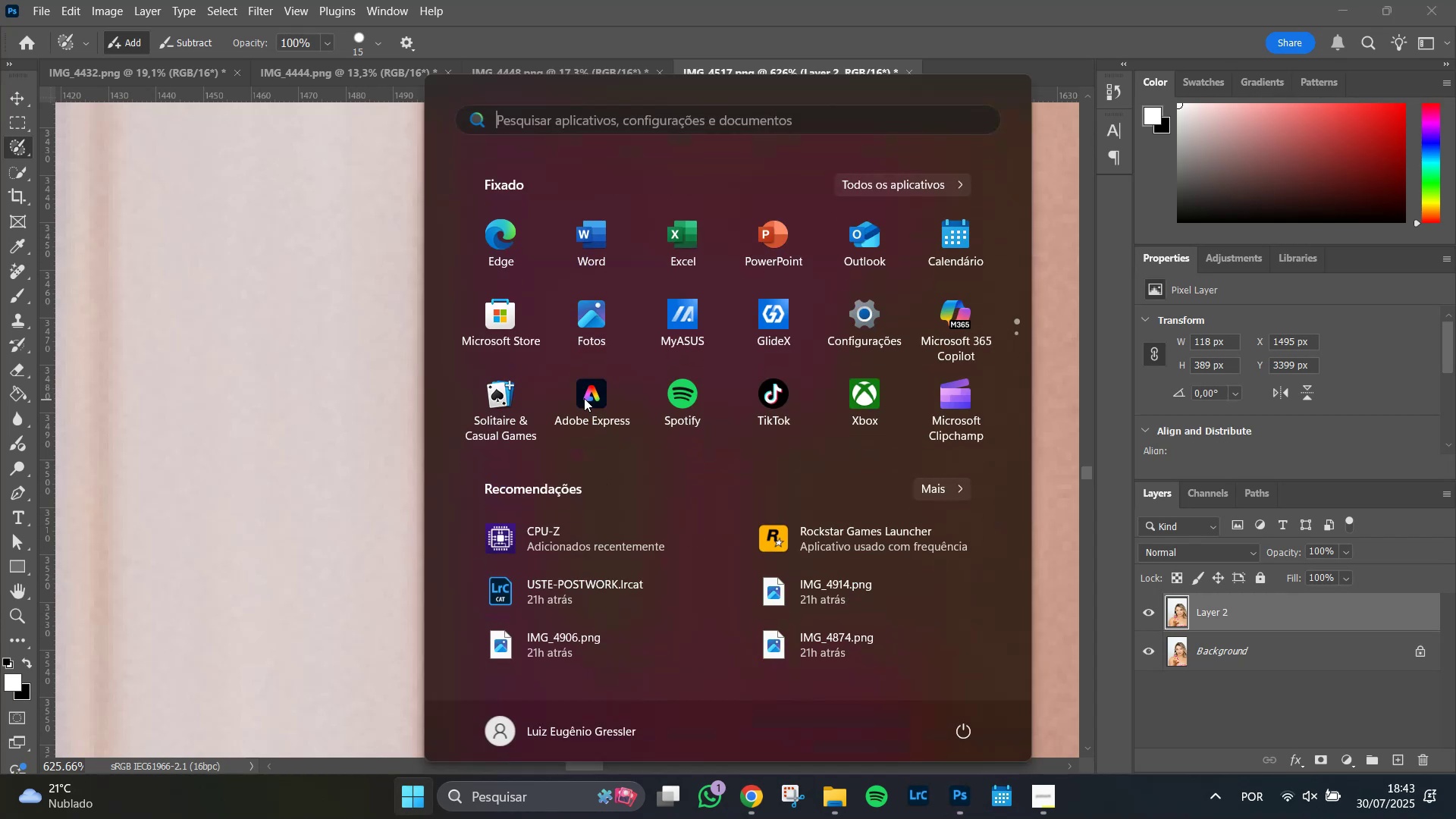 
key(Alt+Tab)
 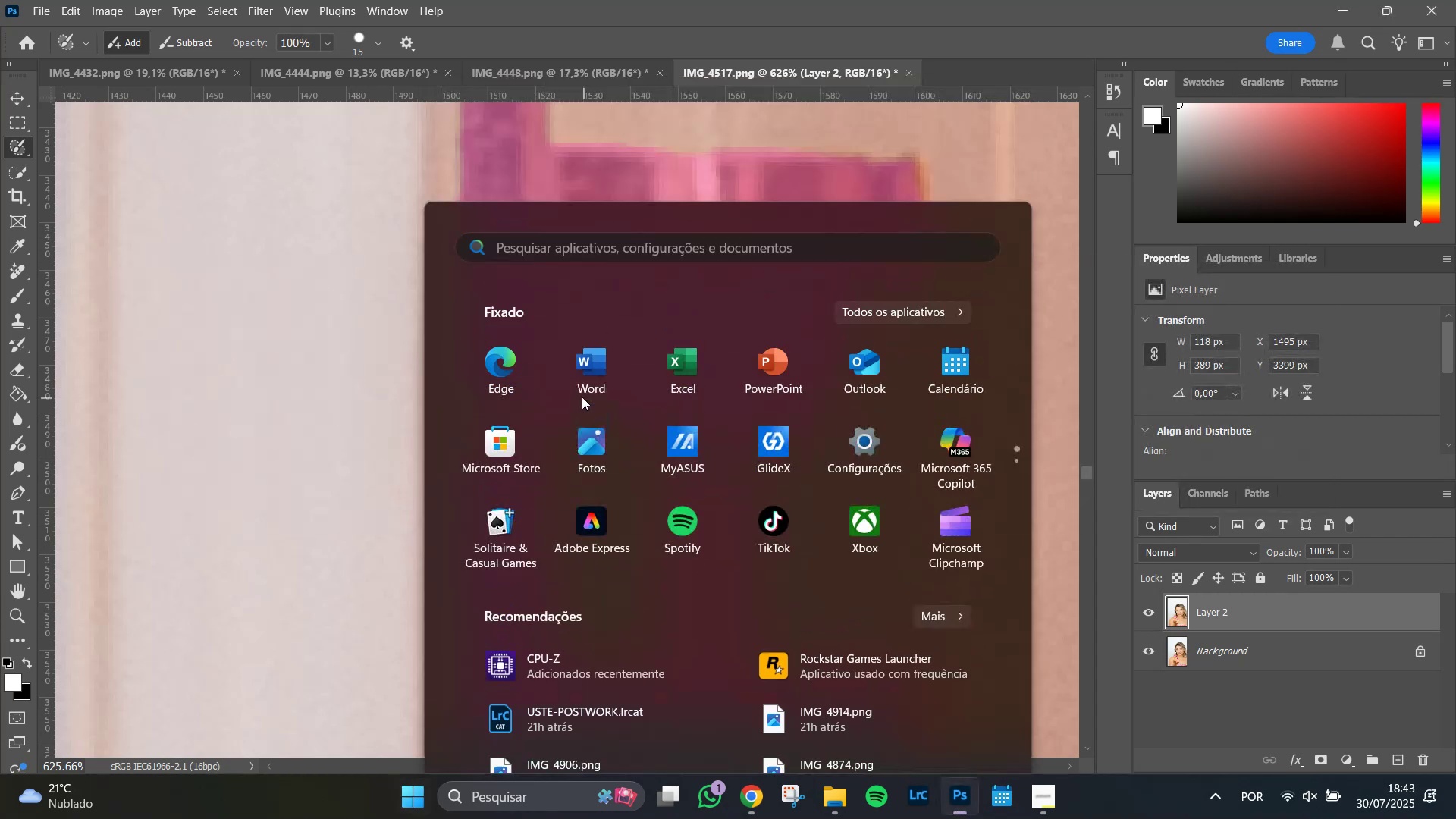 
hold_key(key=AltLeft, duration=1.51)
left_click_drag(start_coordinate=[585, 403], to_coordinate=[906, 312])
 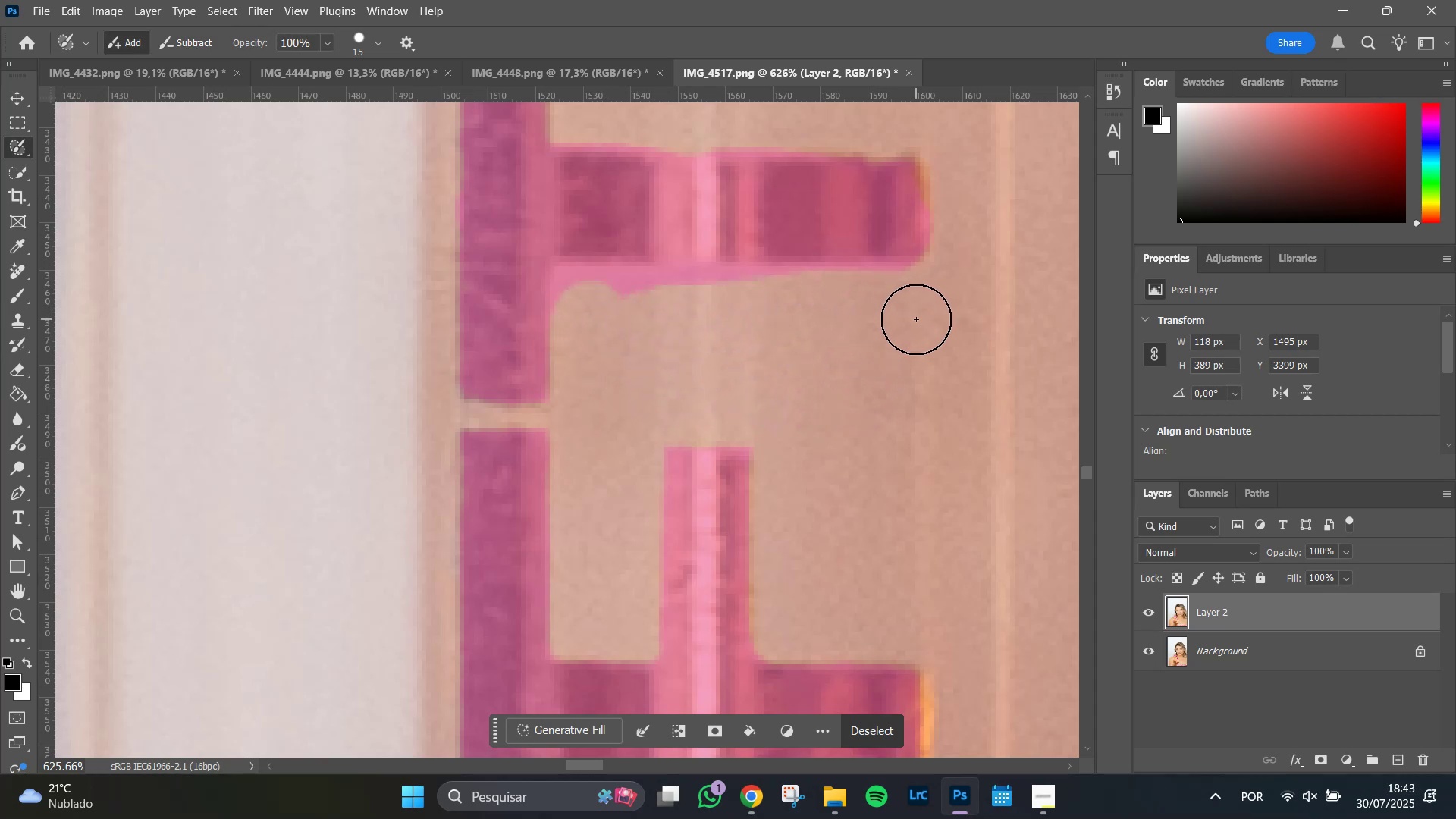 
hold_key(key=AltLeft, duration=1.51)
 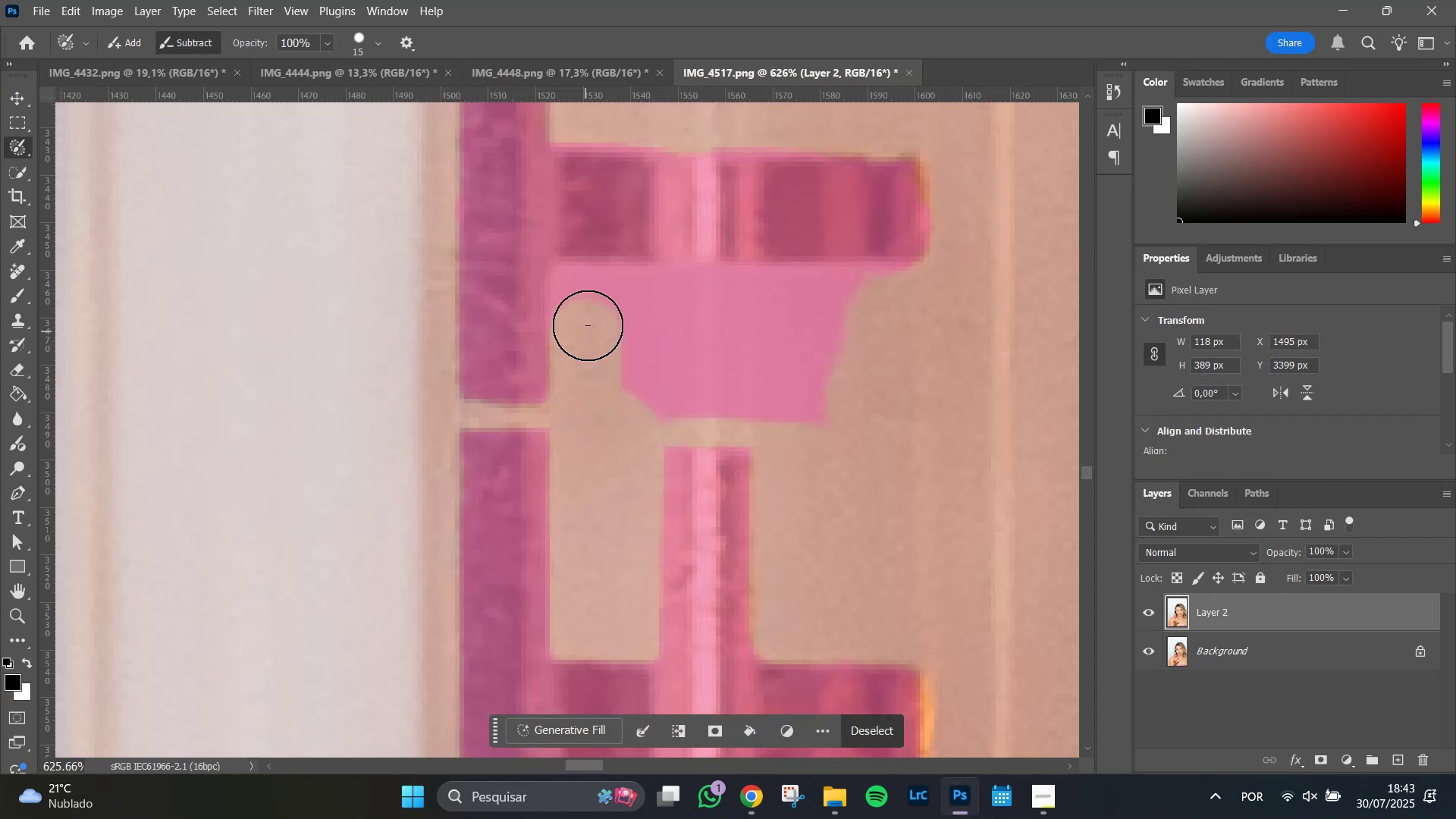 
hold_key(key=AltLeft, duration=1.51)
 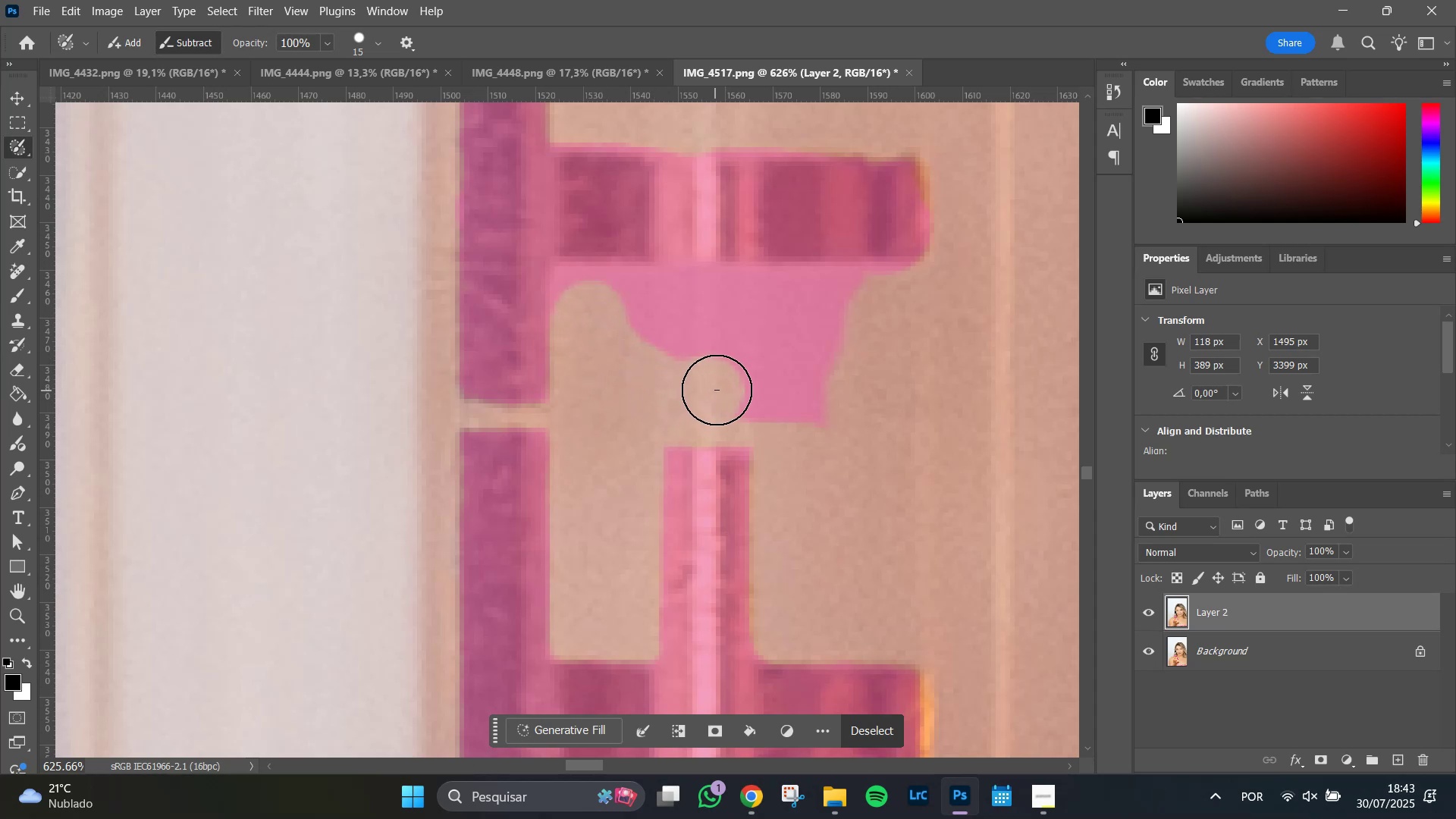 
hold_key(key=AltLeft, duration=1.51)
 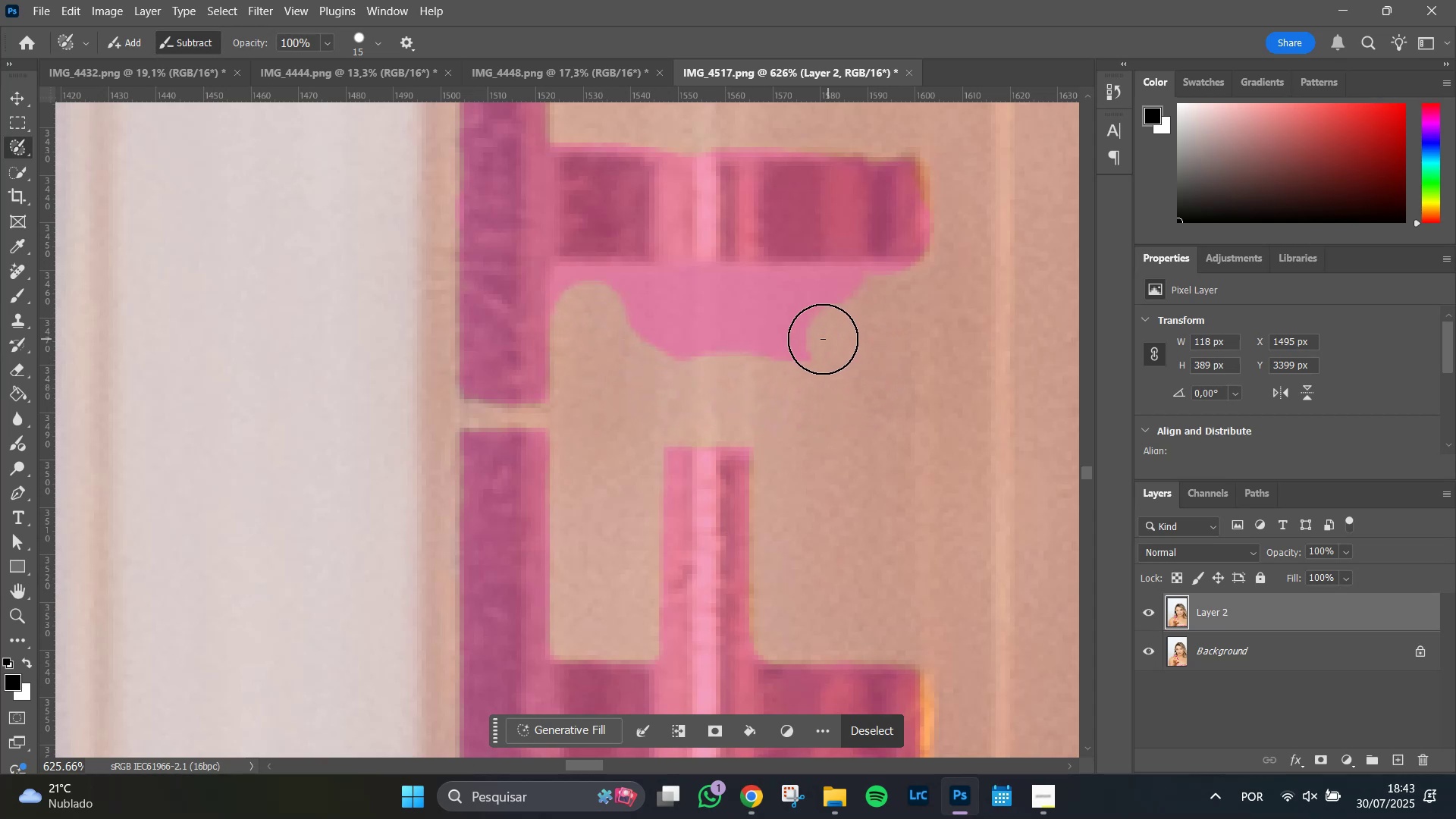 
hold_key(key=AltLeft, duration=1.51)
 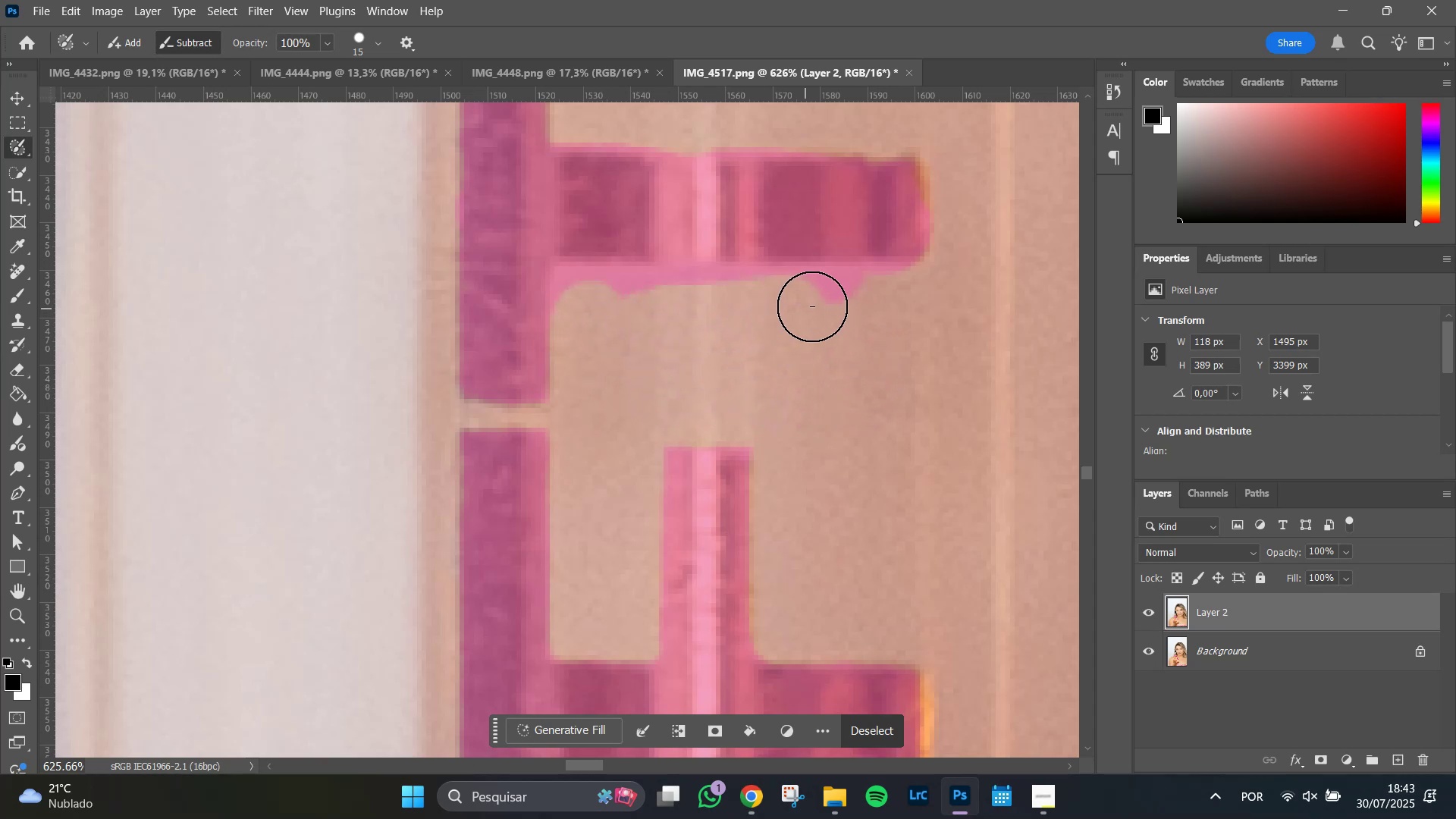 
hold_key(key=AltLeft, duration=1.25)
 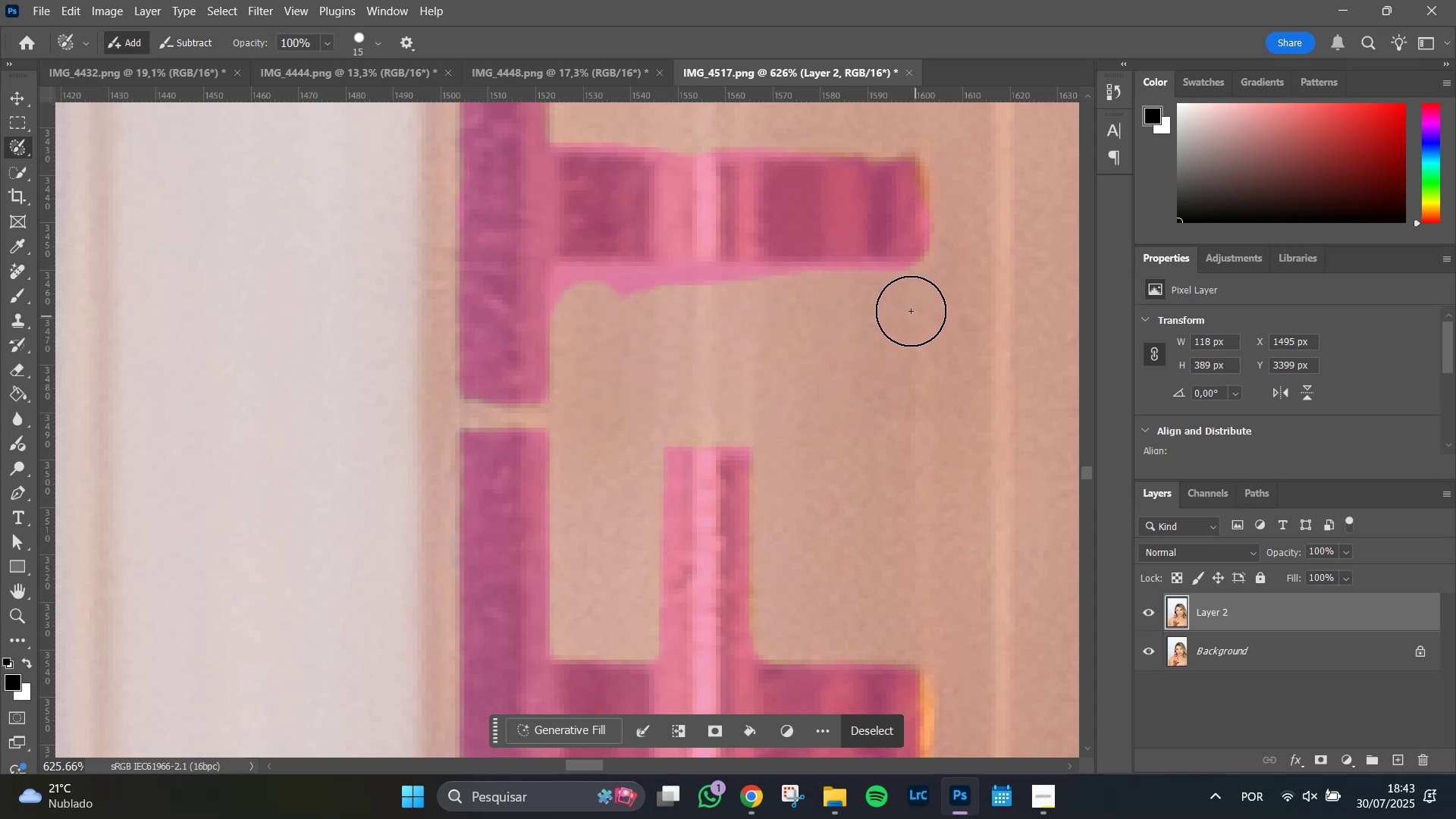 
hold_key(key=AltLeft, duration=1.51)
left_click_drag(start_coordinate=[898, 298], to_coordinate=[628, 322])
 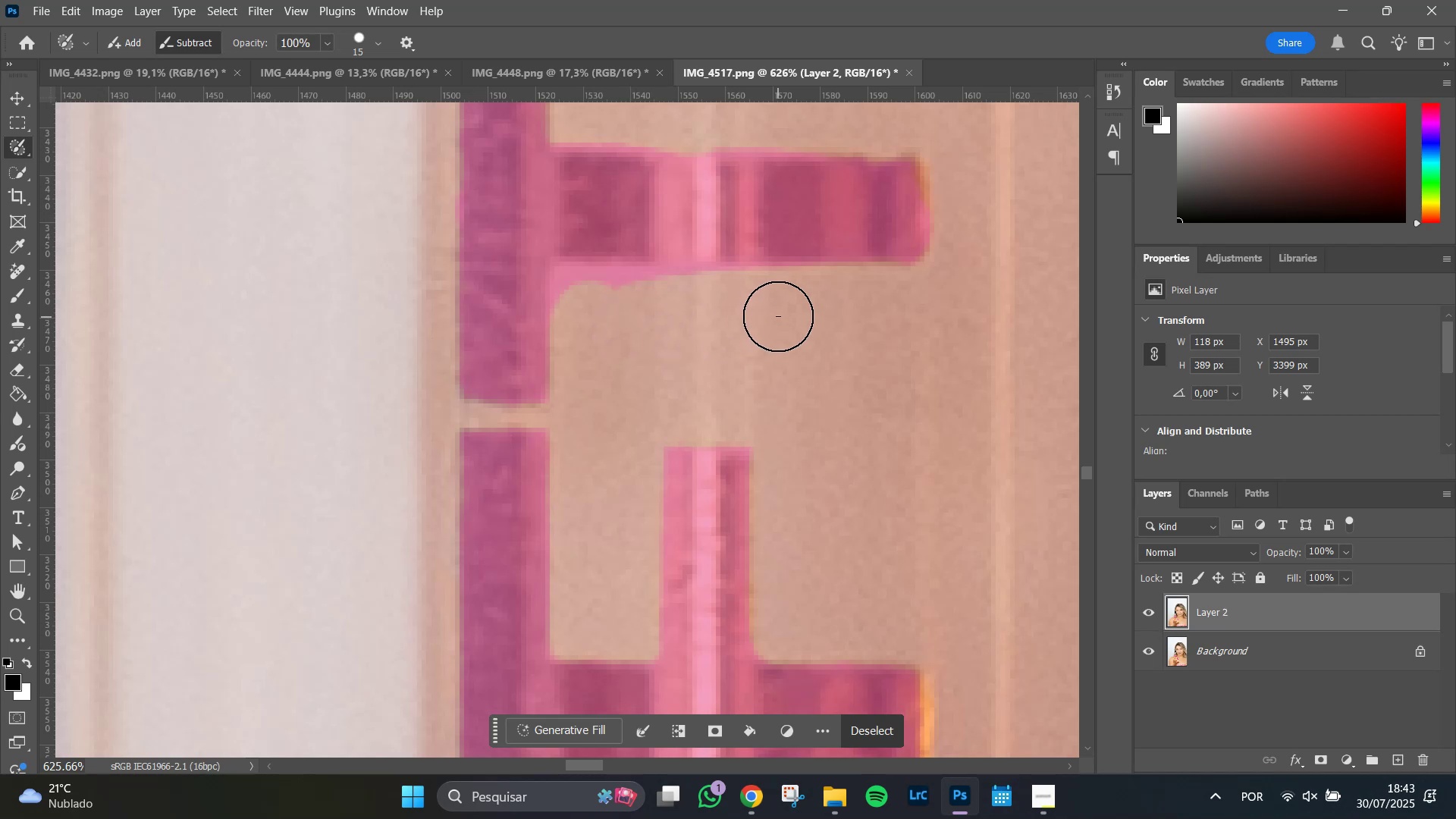 
hold_key(key=AltLeft, duration=1.51)
 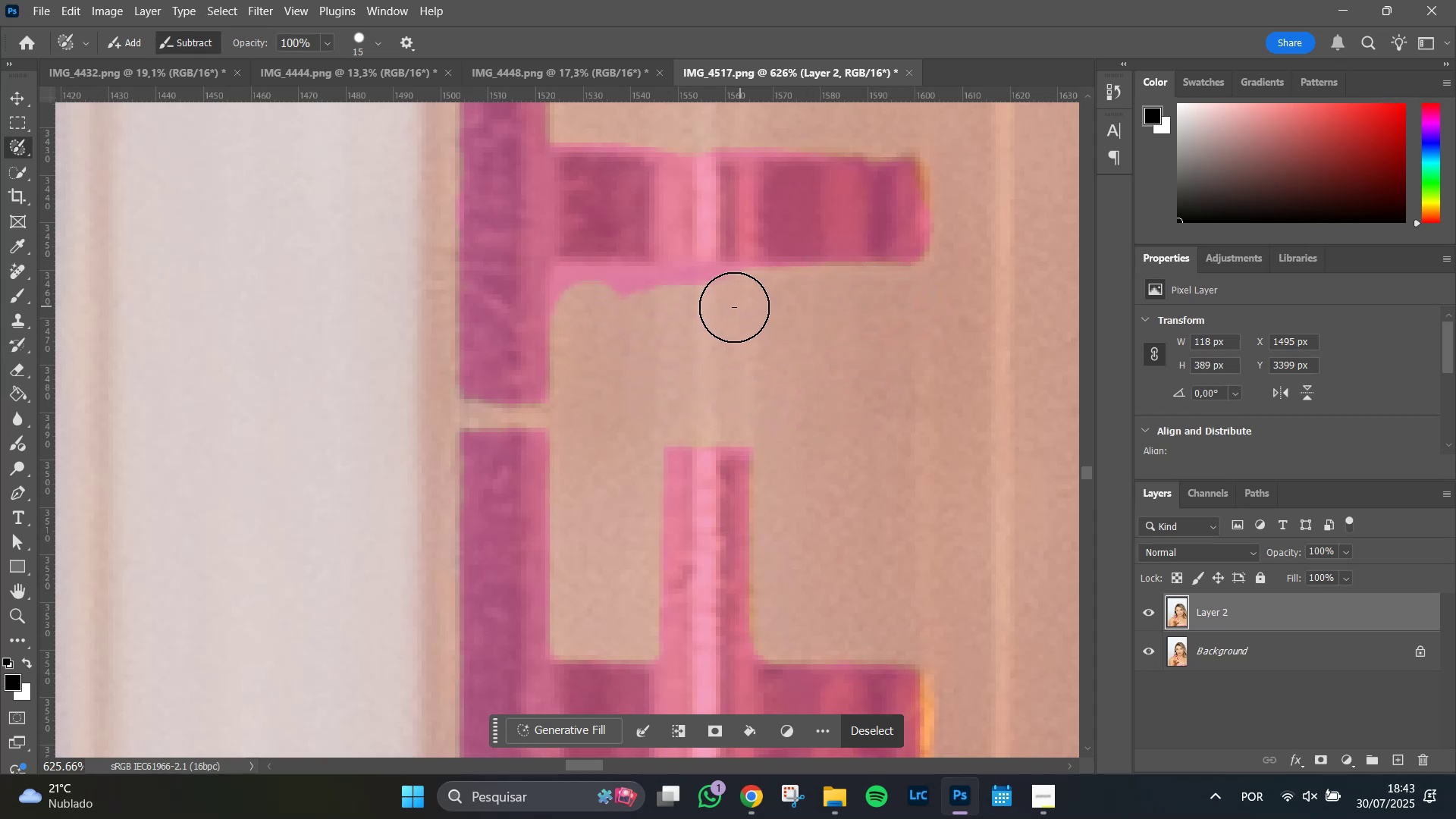 
hold_key(key=AltLeft, duration=1.51)
 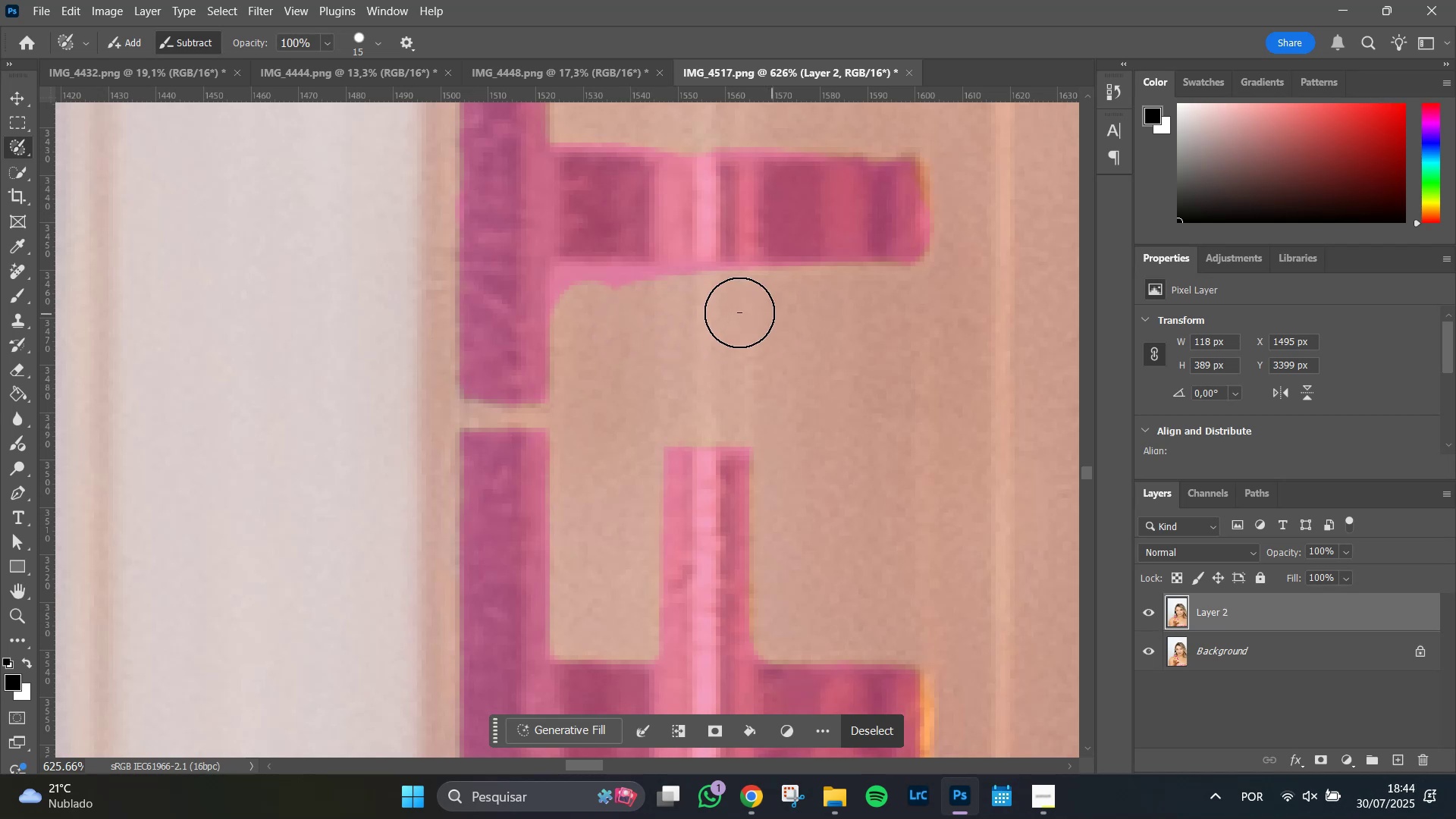 
hold_key(key=AltLeft, duration=1.51)
left_click_drag(start_coordinate=[712, 303], to_coordinate=[594, 309])
 